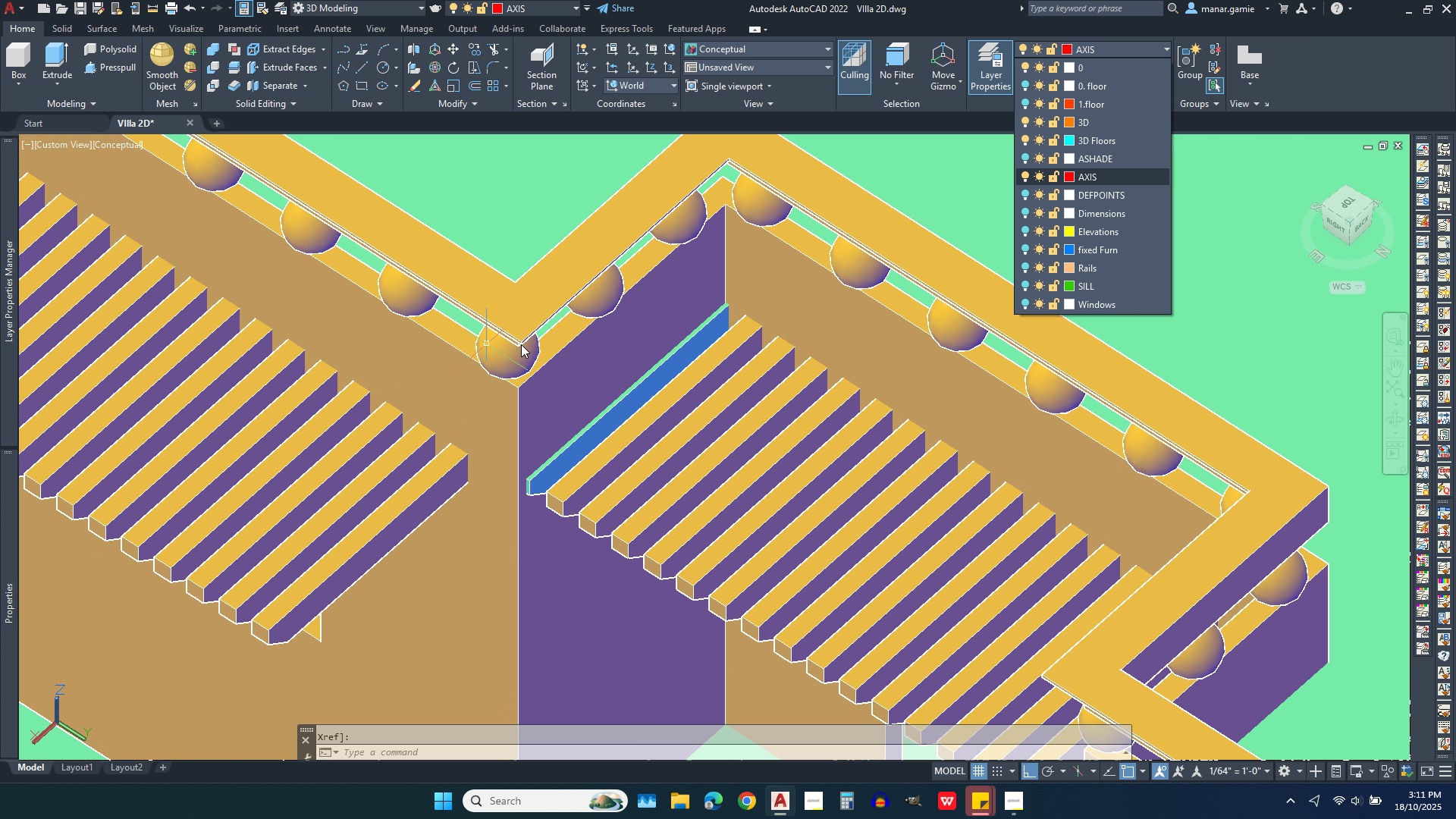 
left_click([1023, 121])
 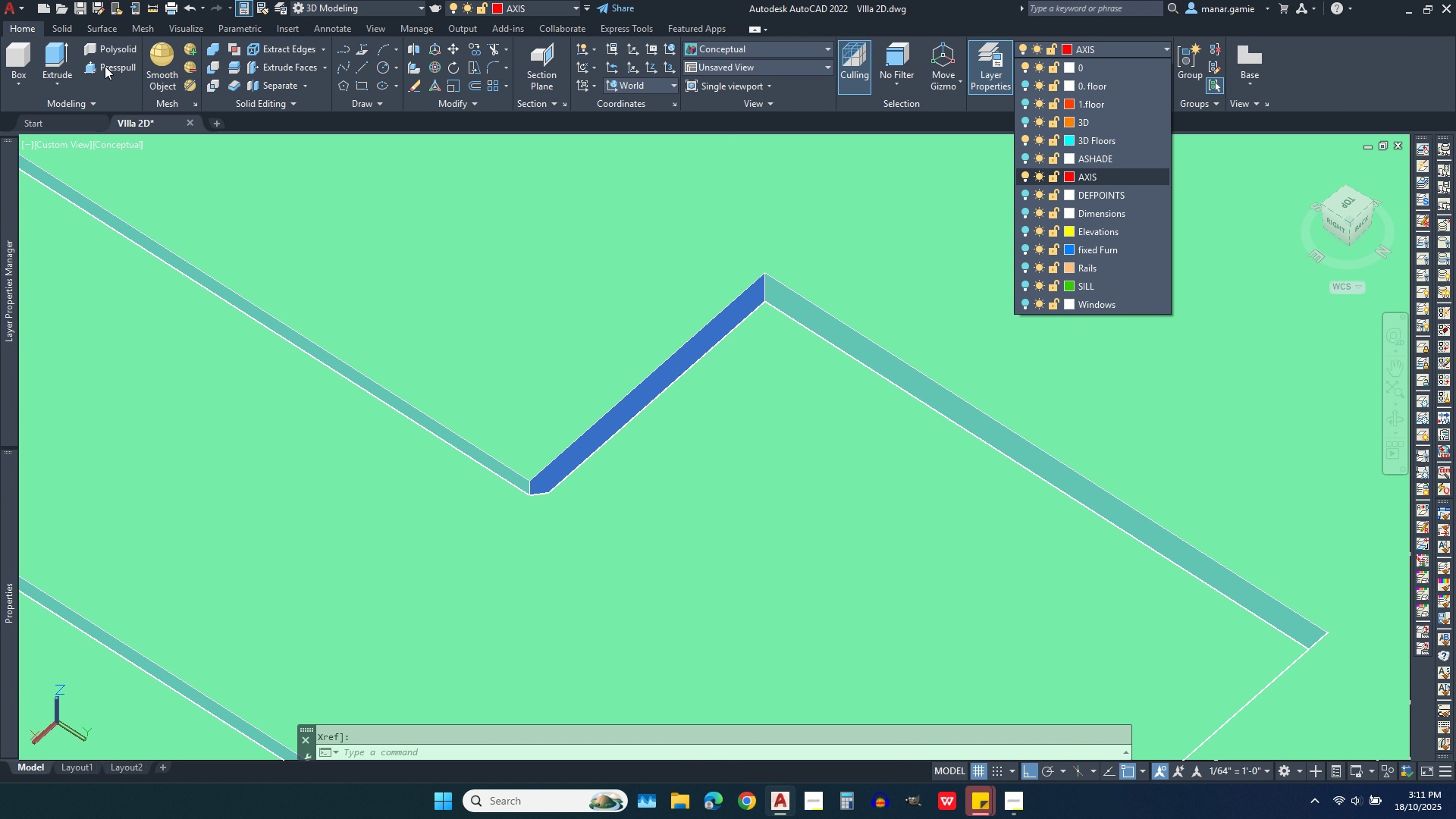 
left_click([105, 66])
 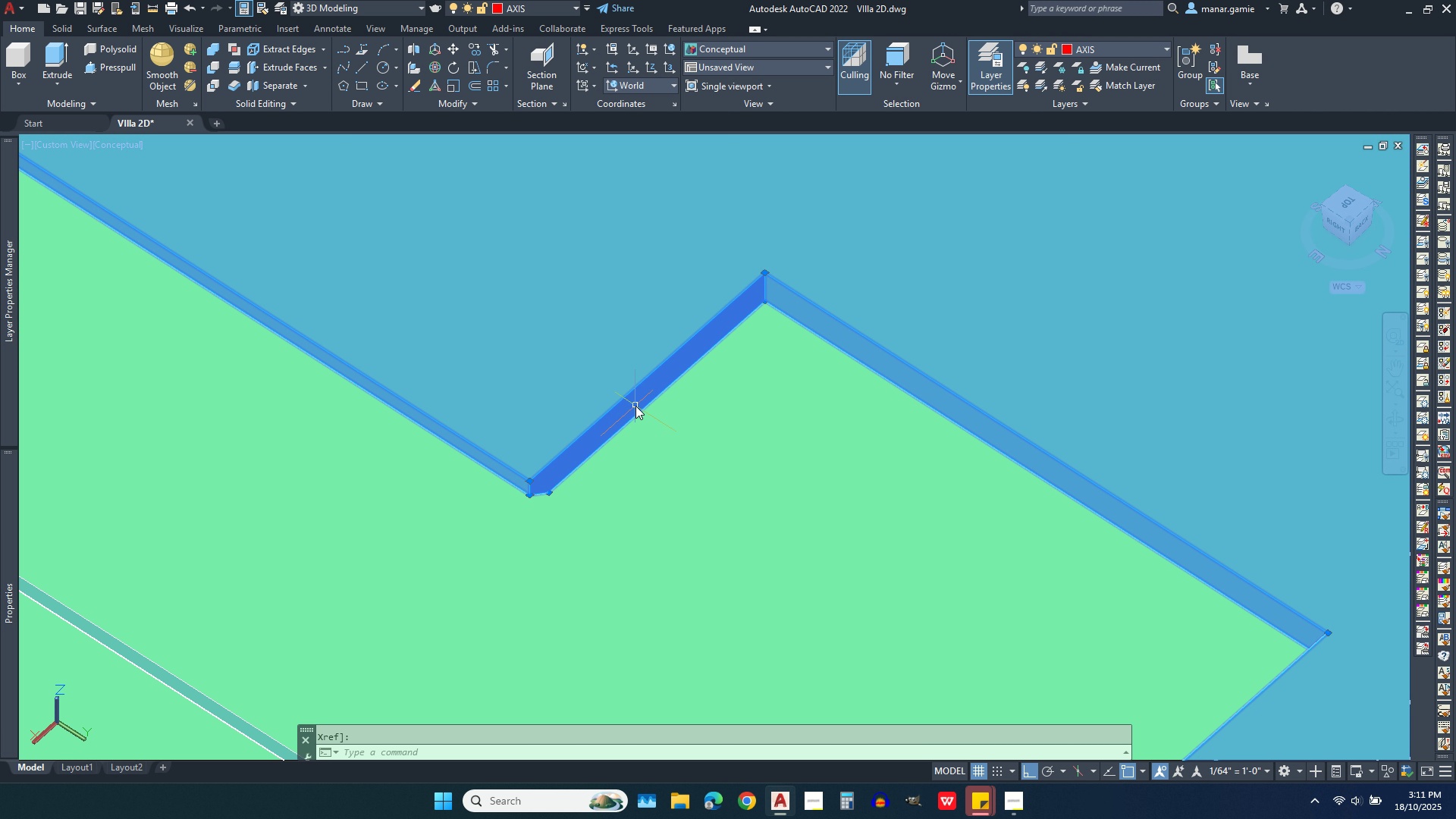 
left_click([635, 406])
 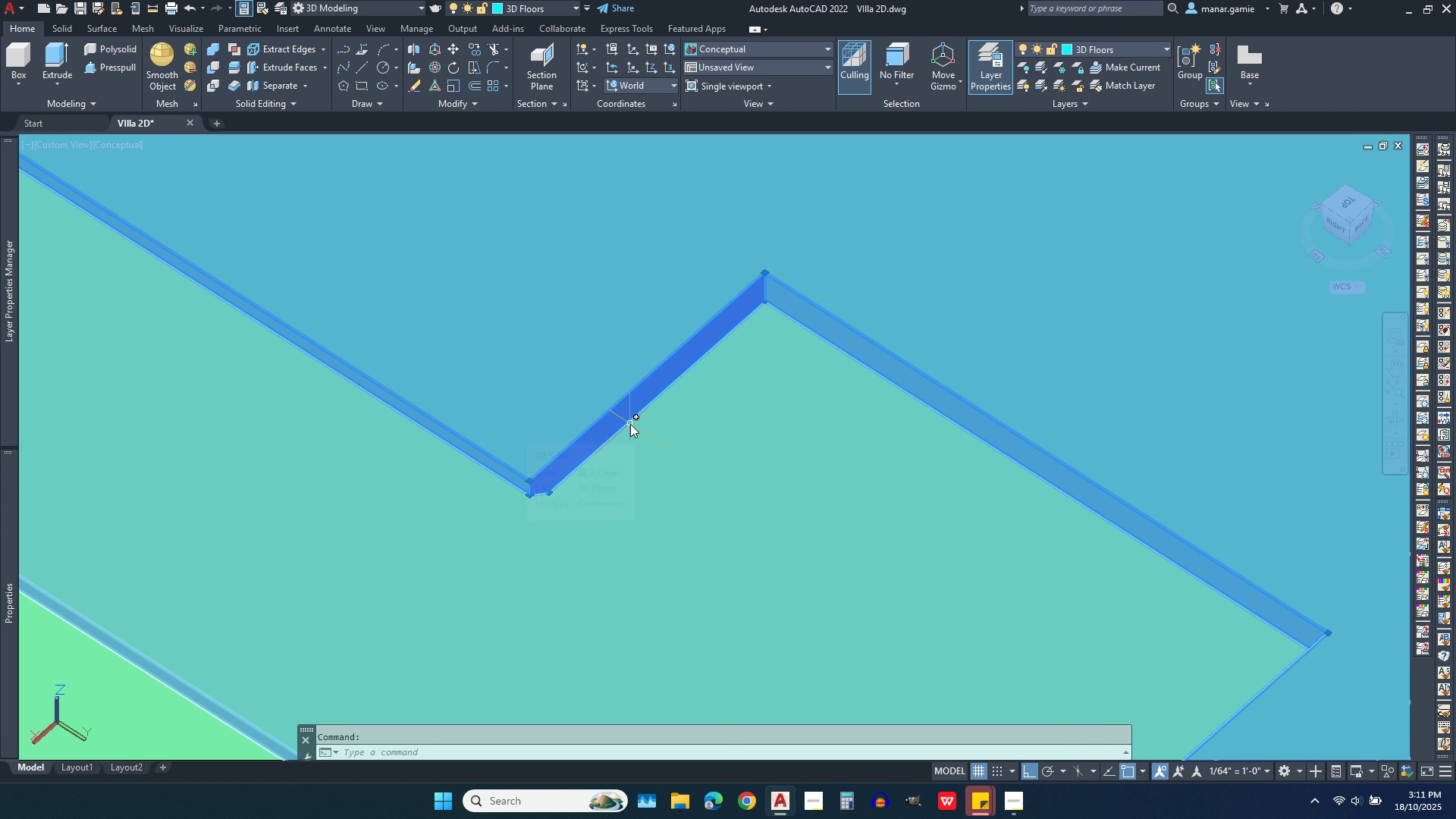 
key(Escape)
 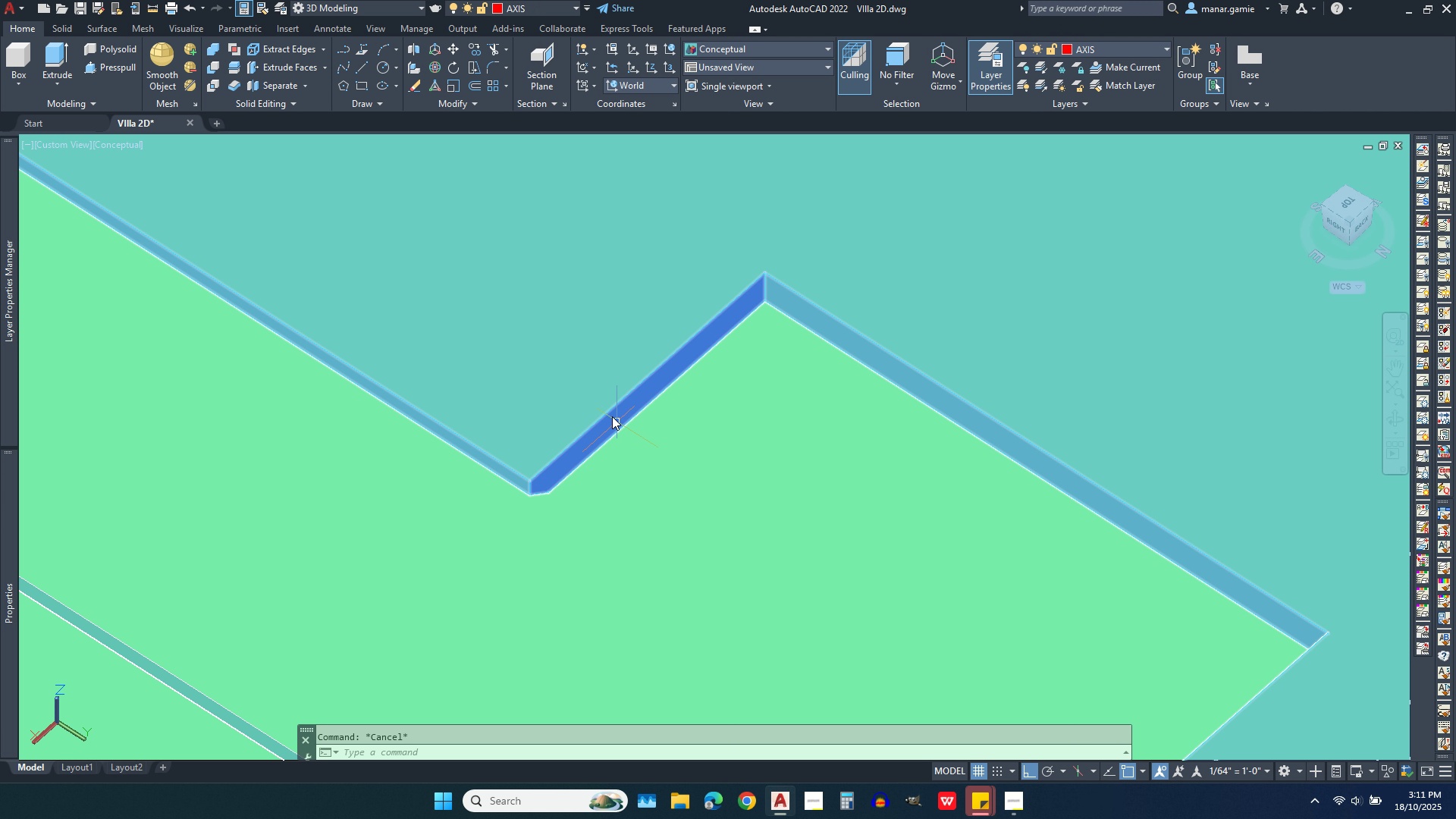 
key(Escape)
 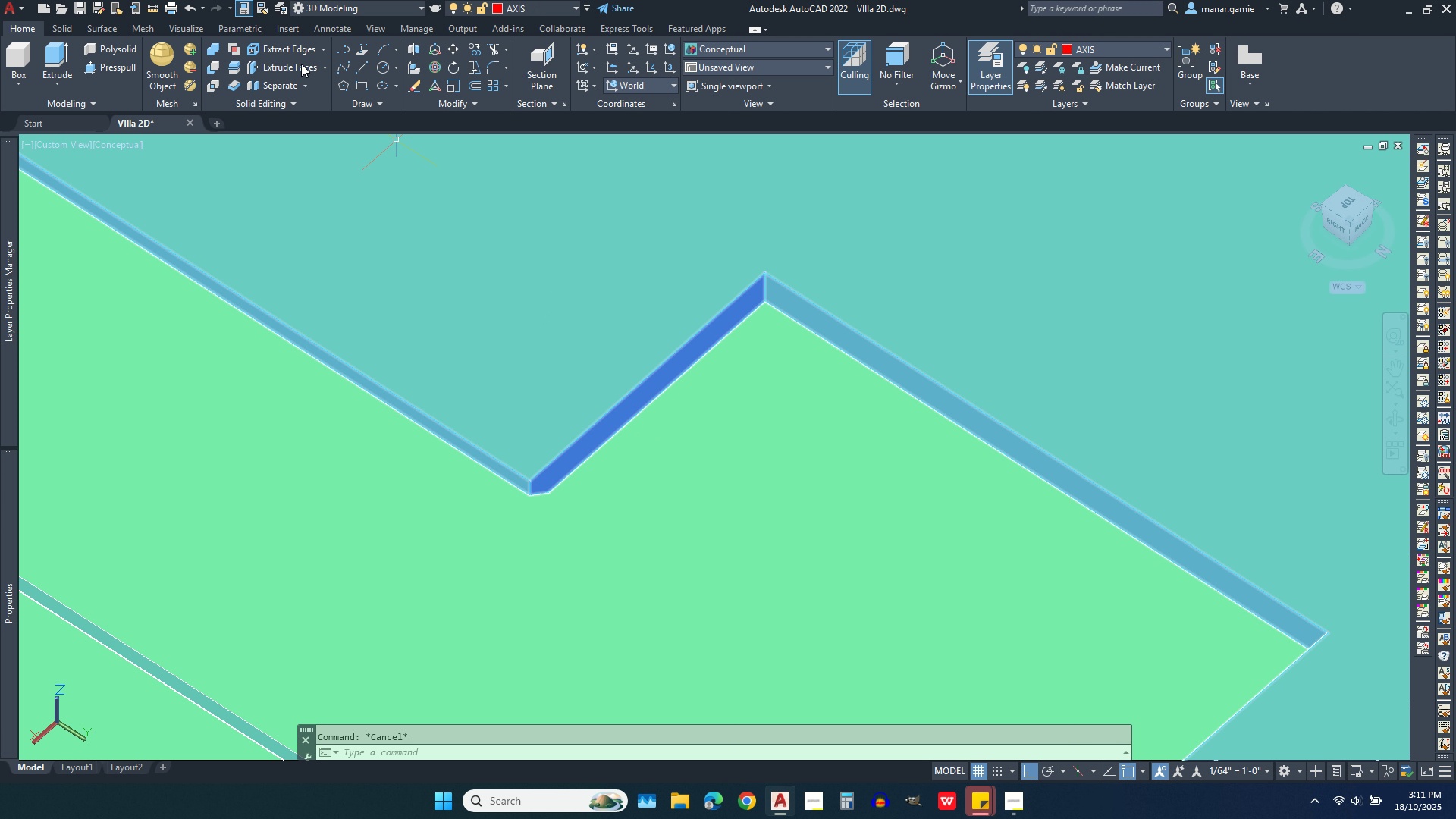 
key(Escape)
 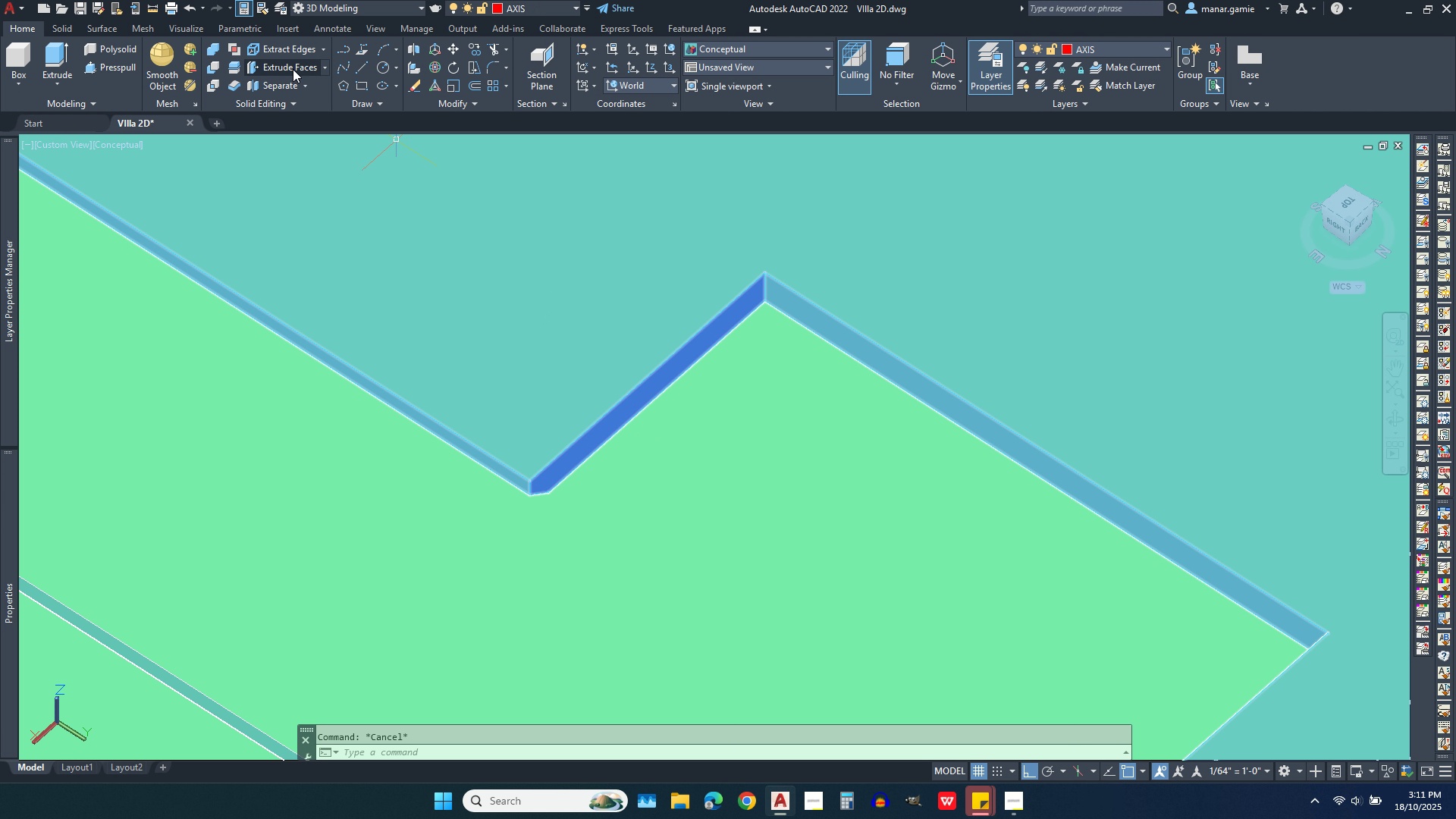 
left_click([296, 66])
 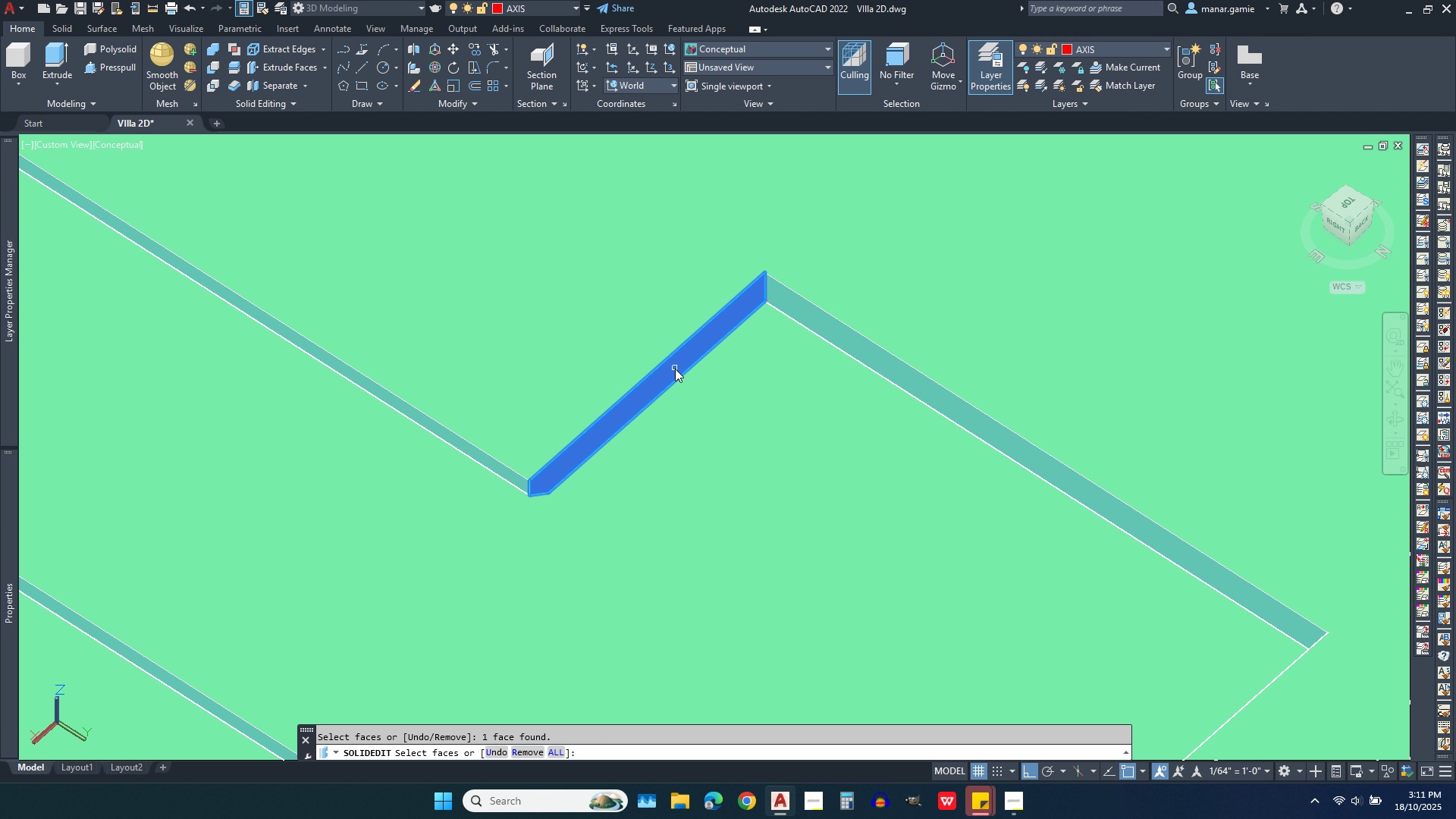 
left_click([675, 369])
 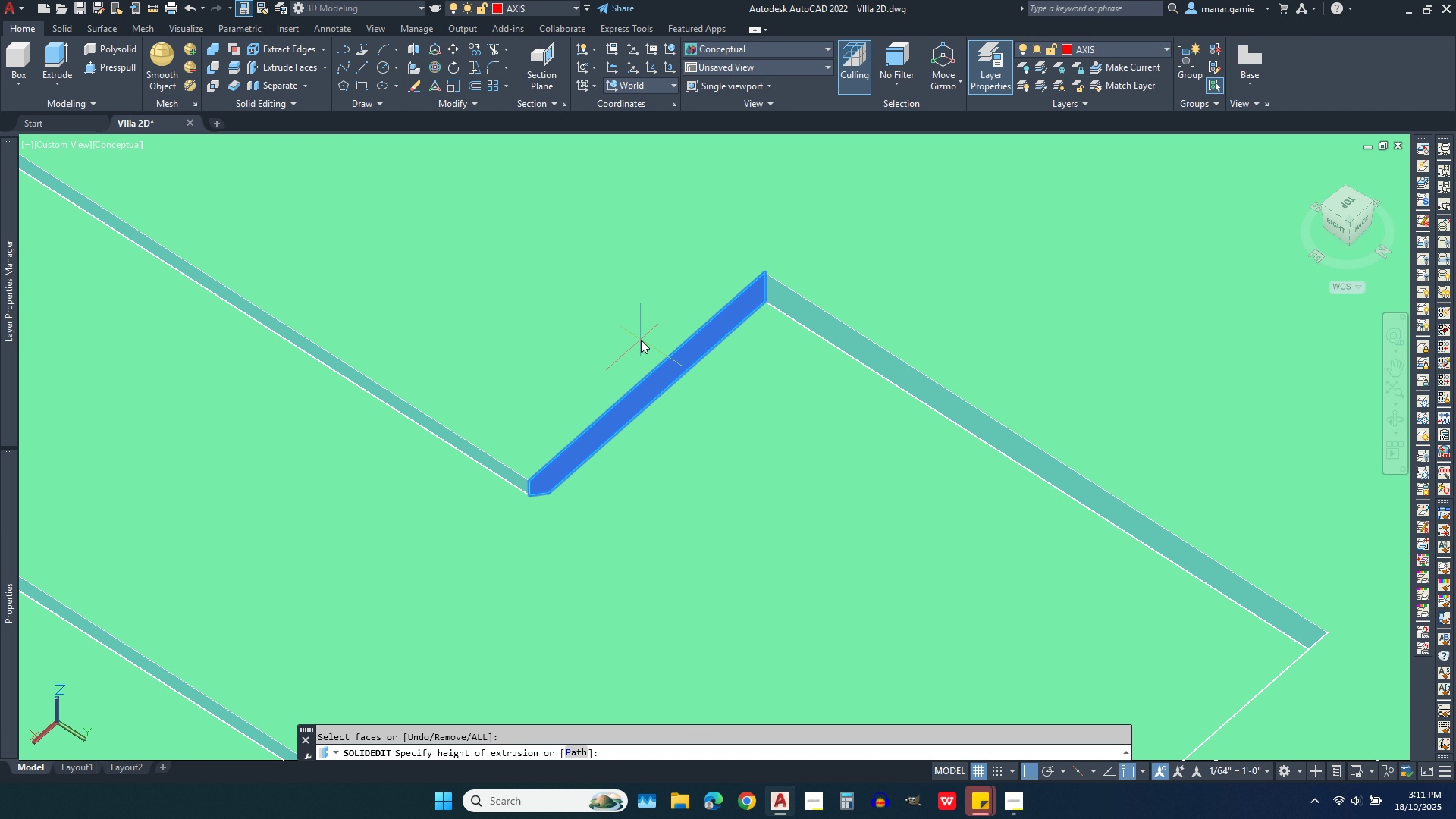 
right_click([641, 340])
 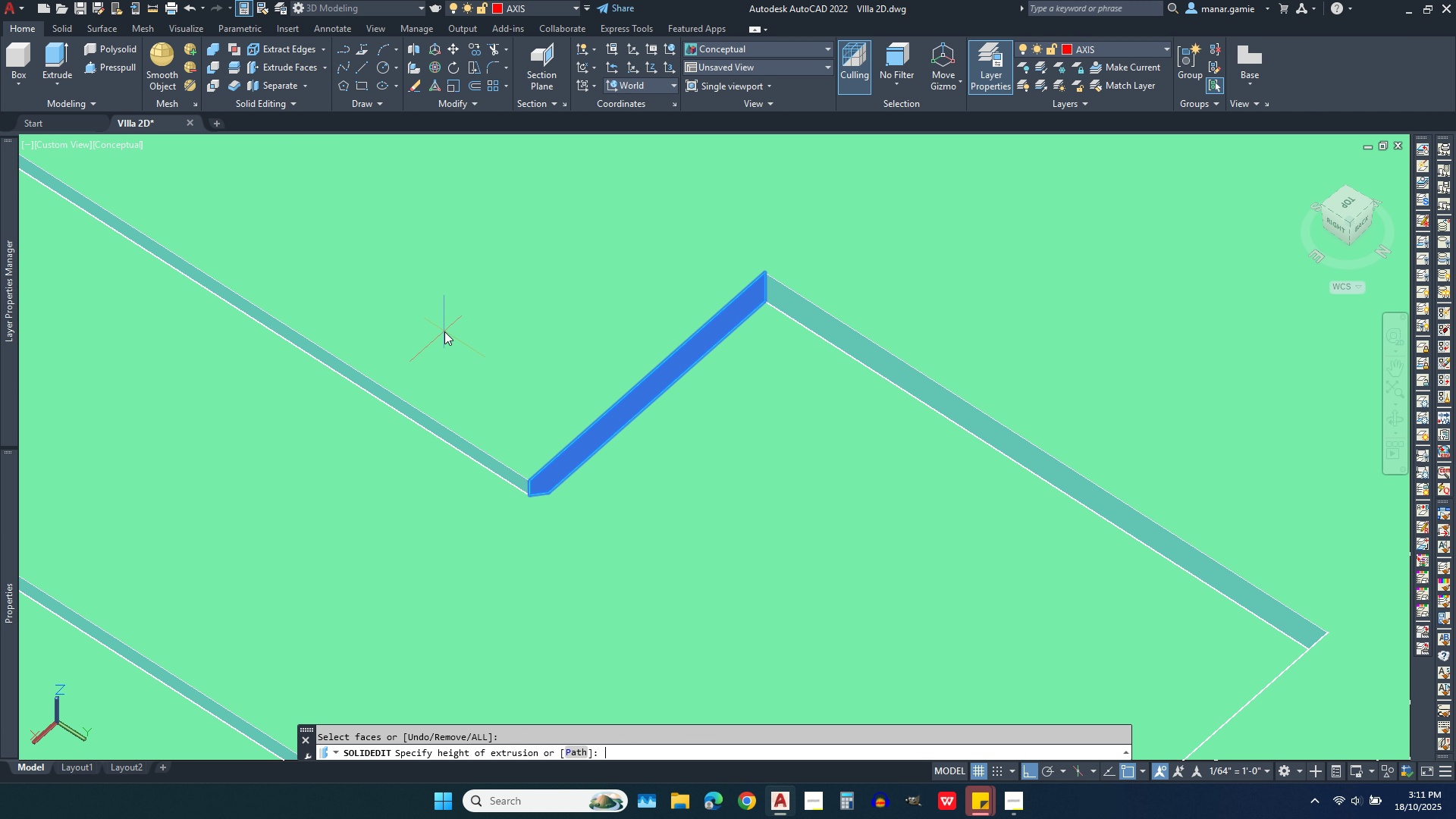 
type(-.12)
 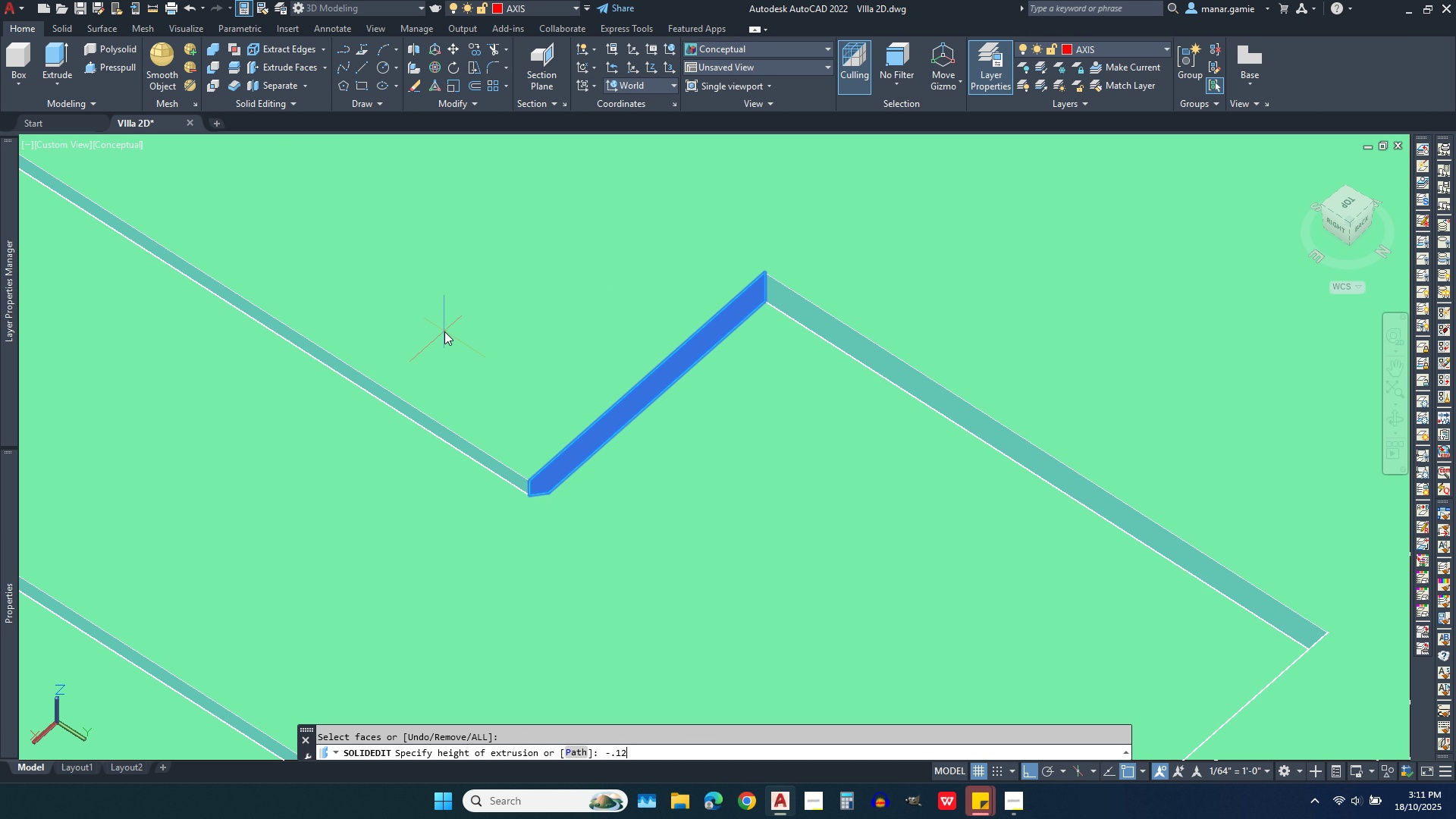 
key(Enter)
 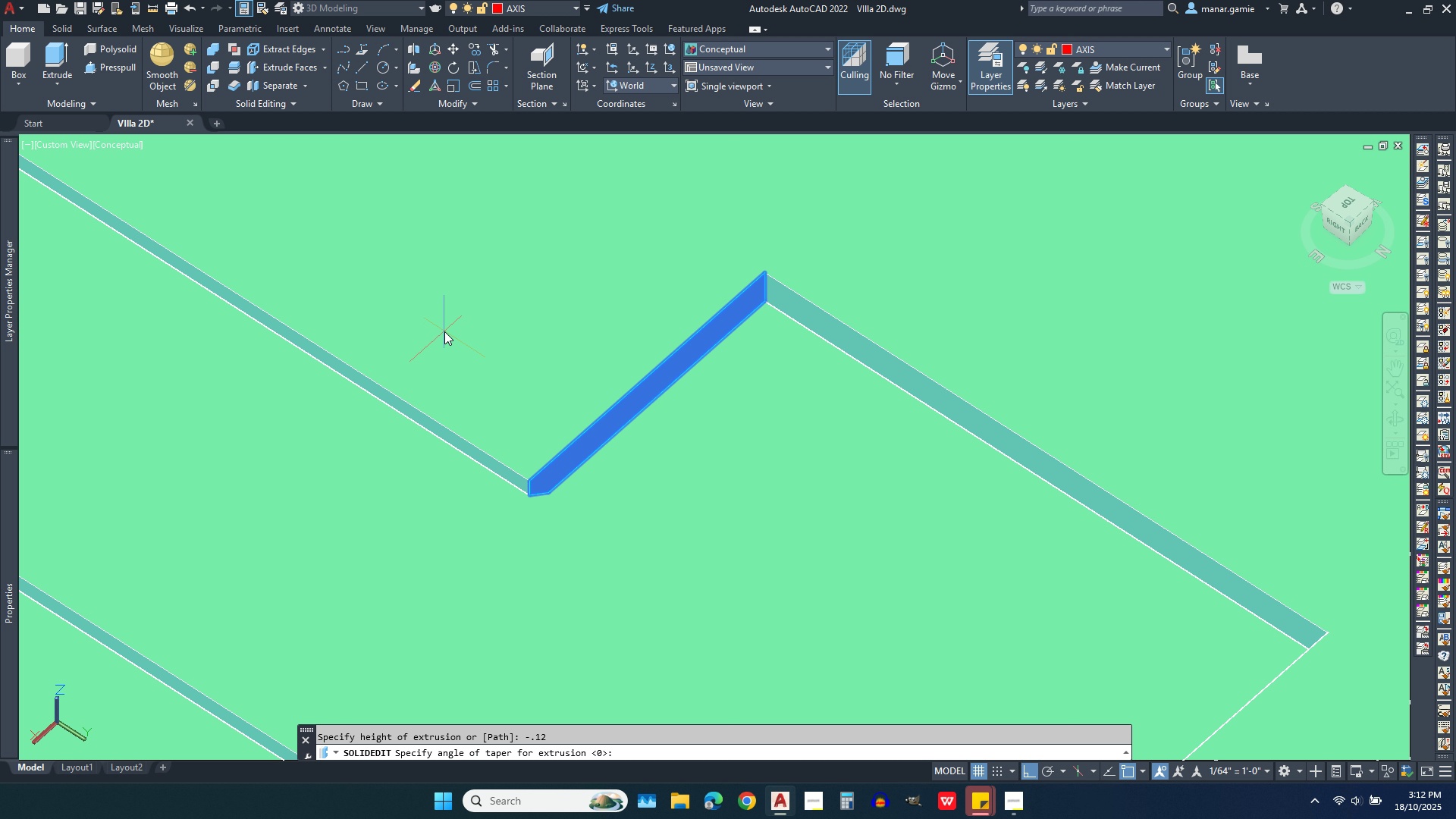 
key(Enter)
 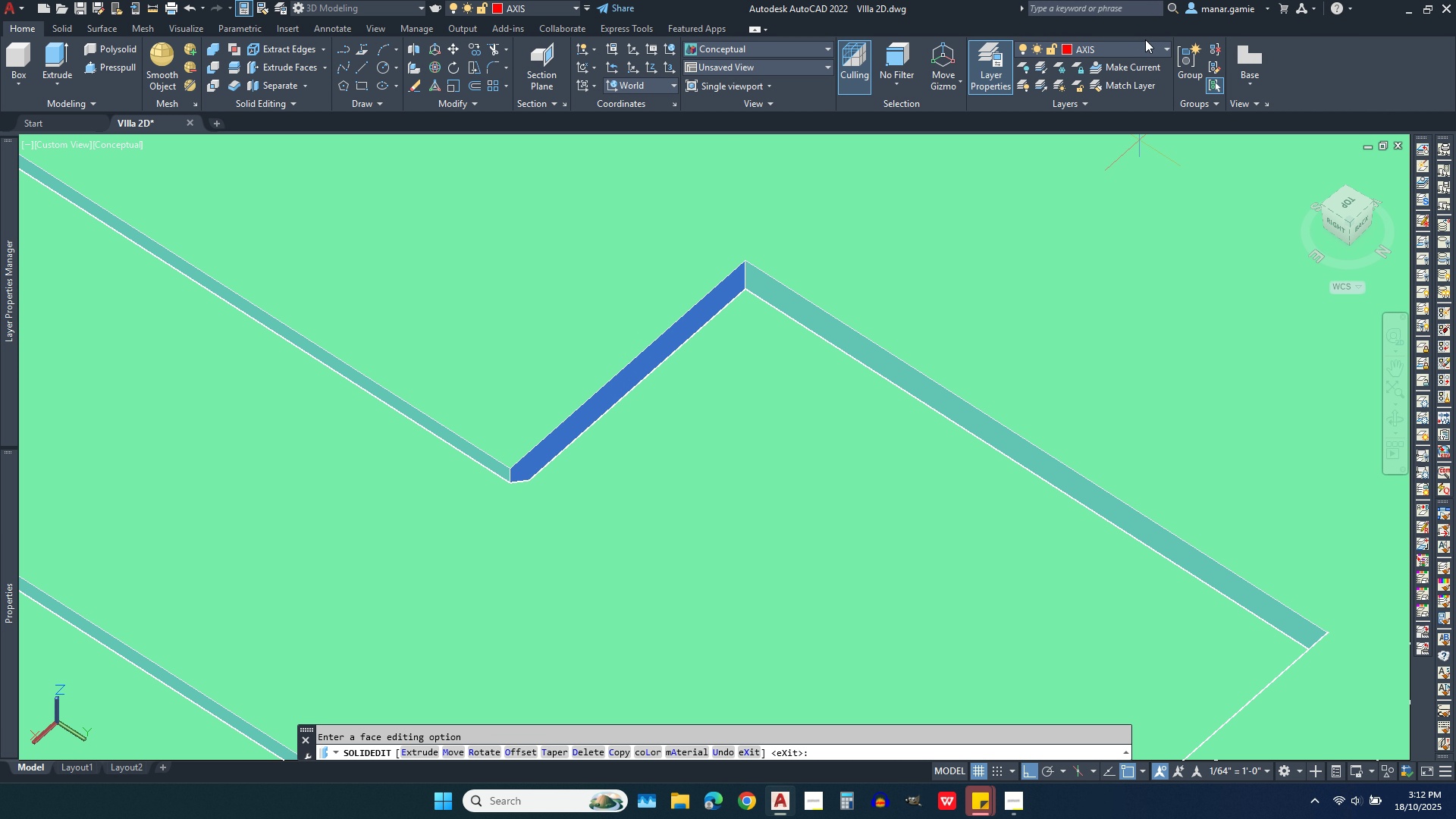 
left_click([1153, 45])
 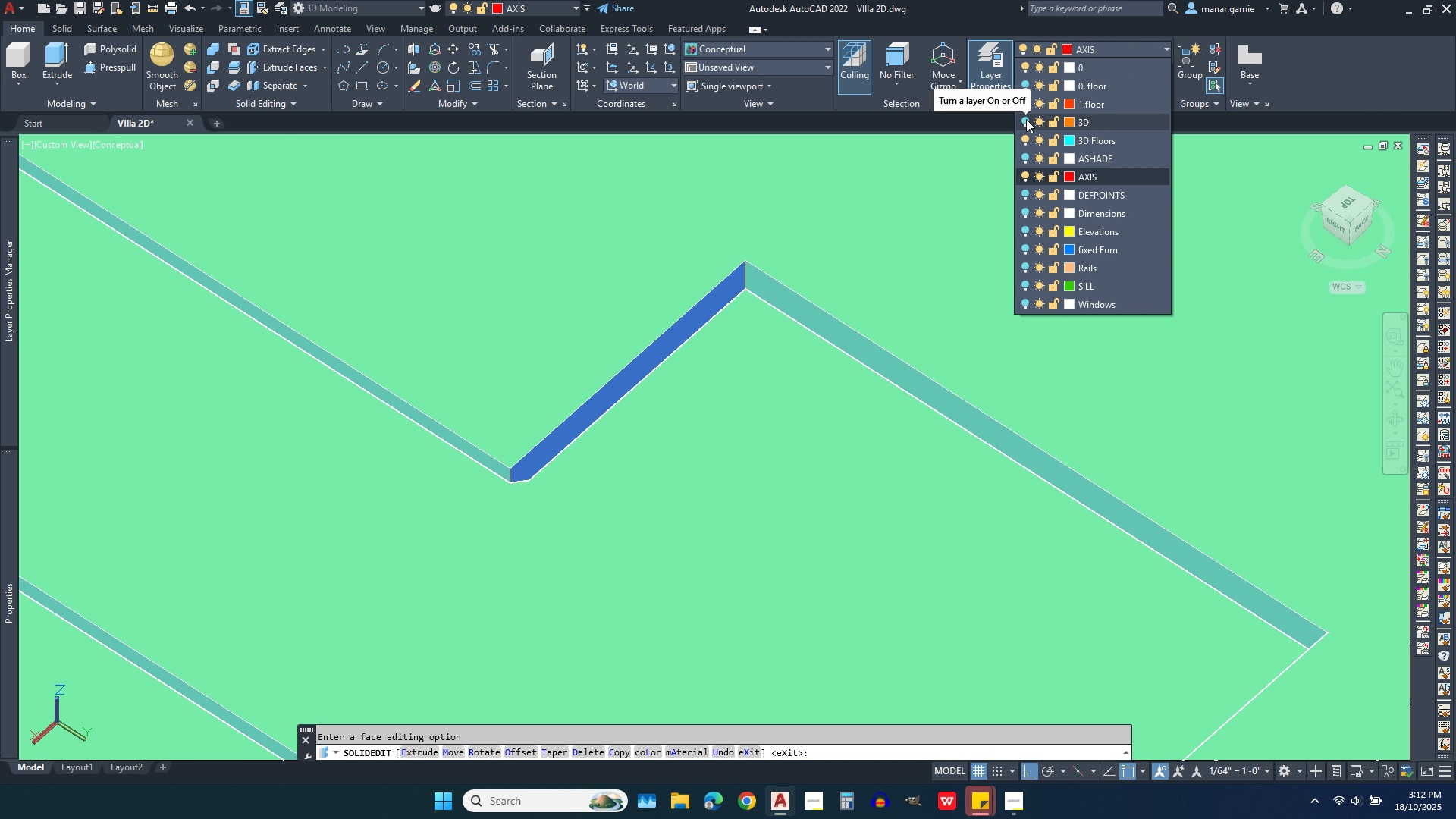 
left_click([1026, 121])
 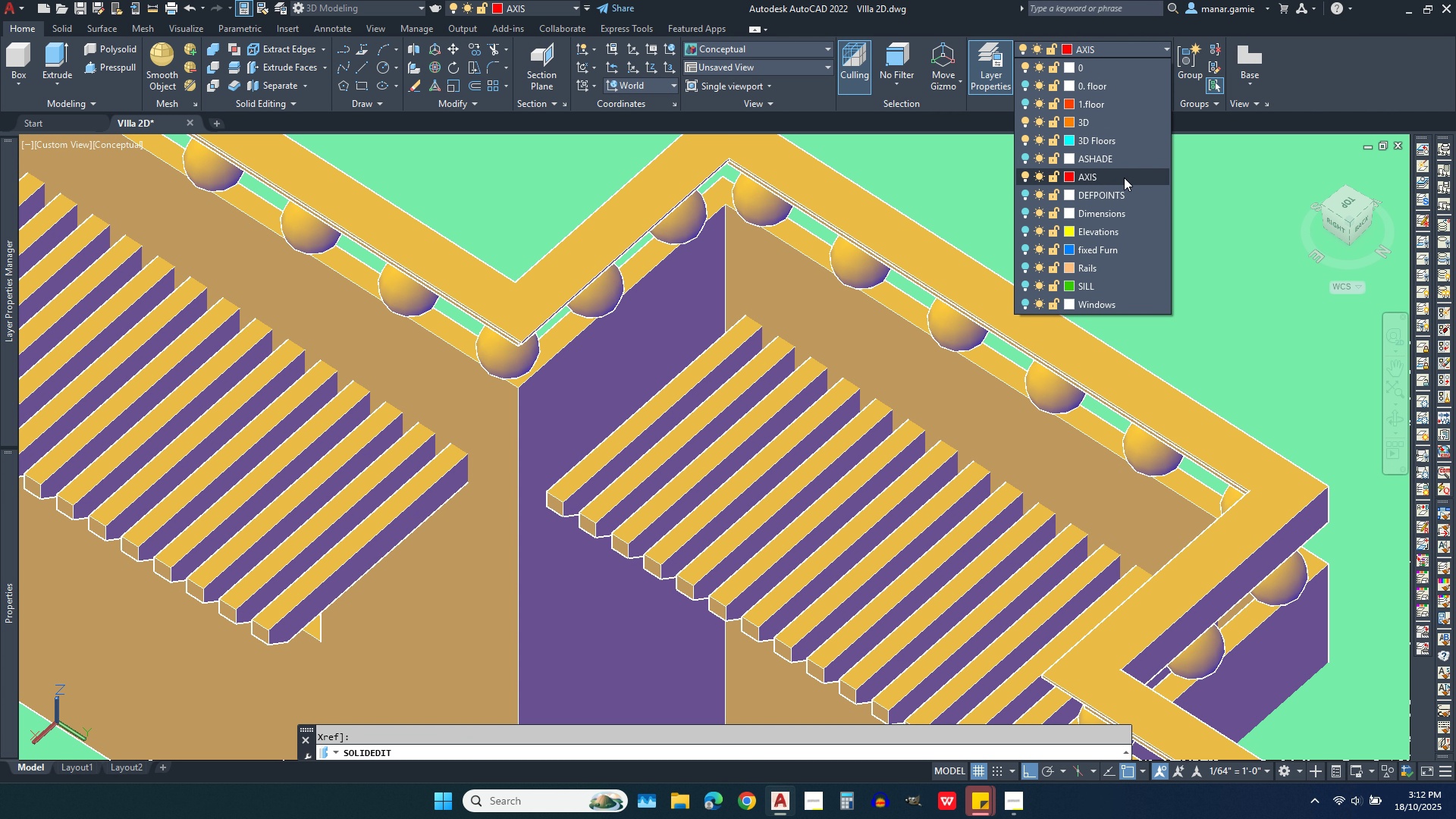 
scroll: coordinate [1097, 170], scroll_direction: down, amount: 4.0
 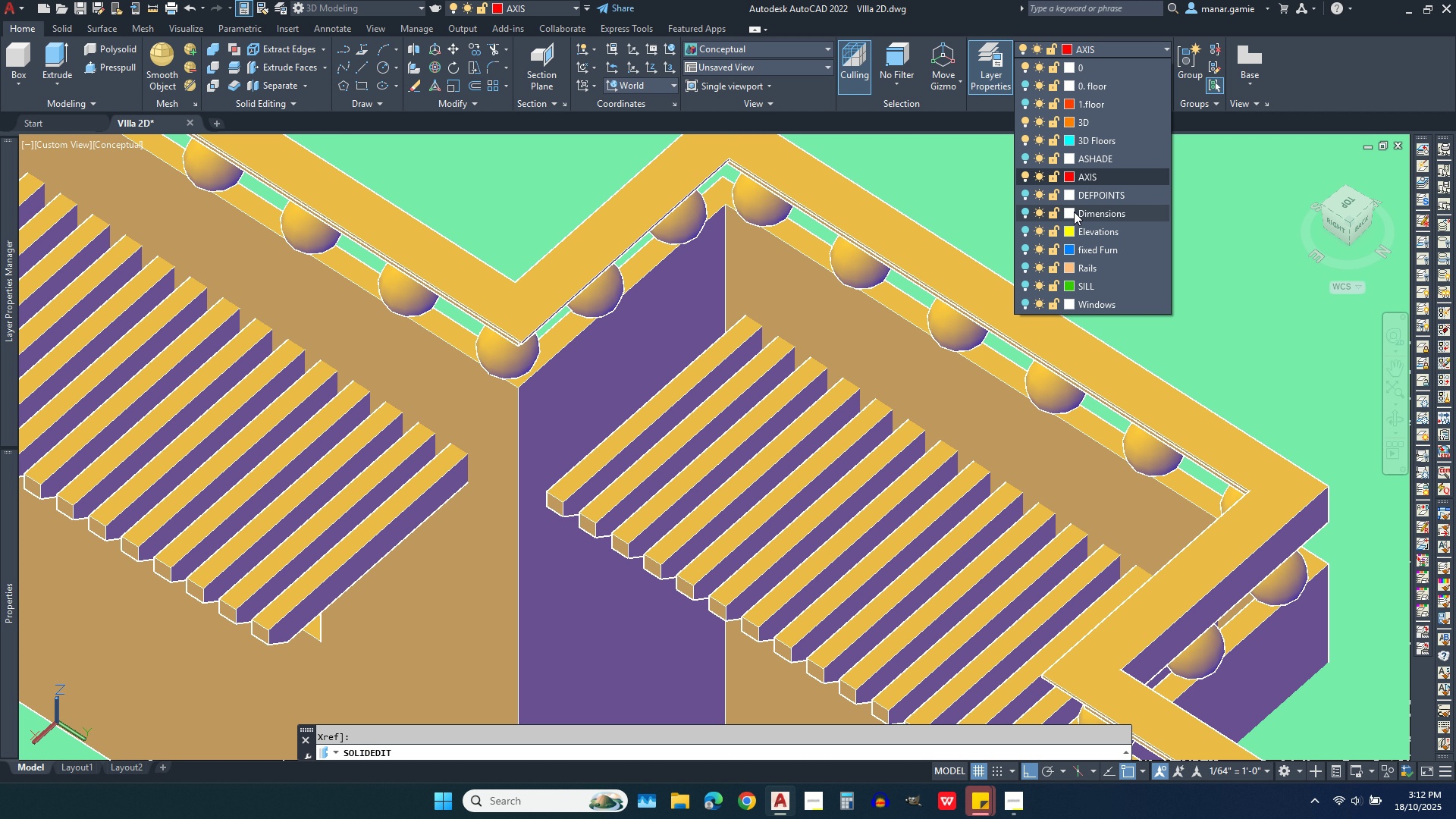 
scroll: coordinate [692, 334], scroll_direction: up, amount: 5.0
 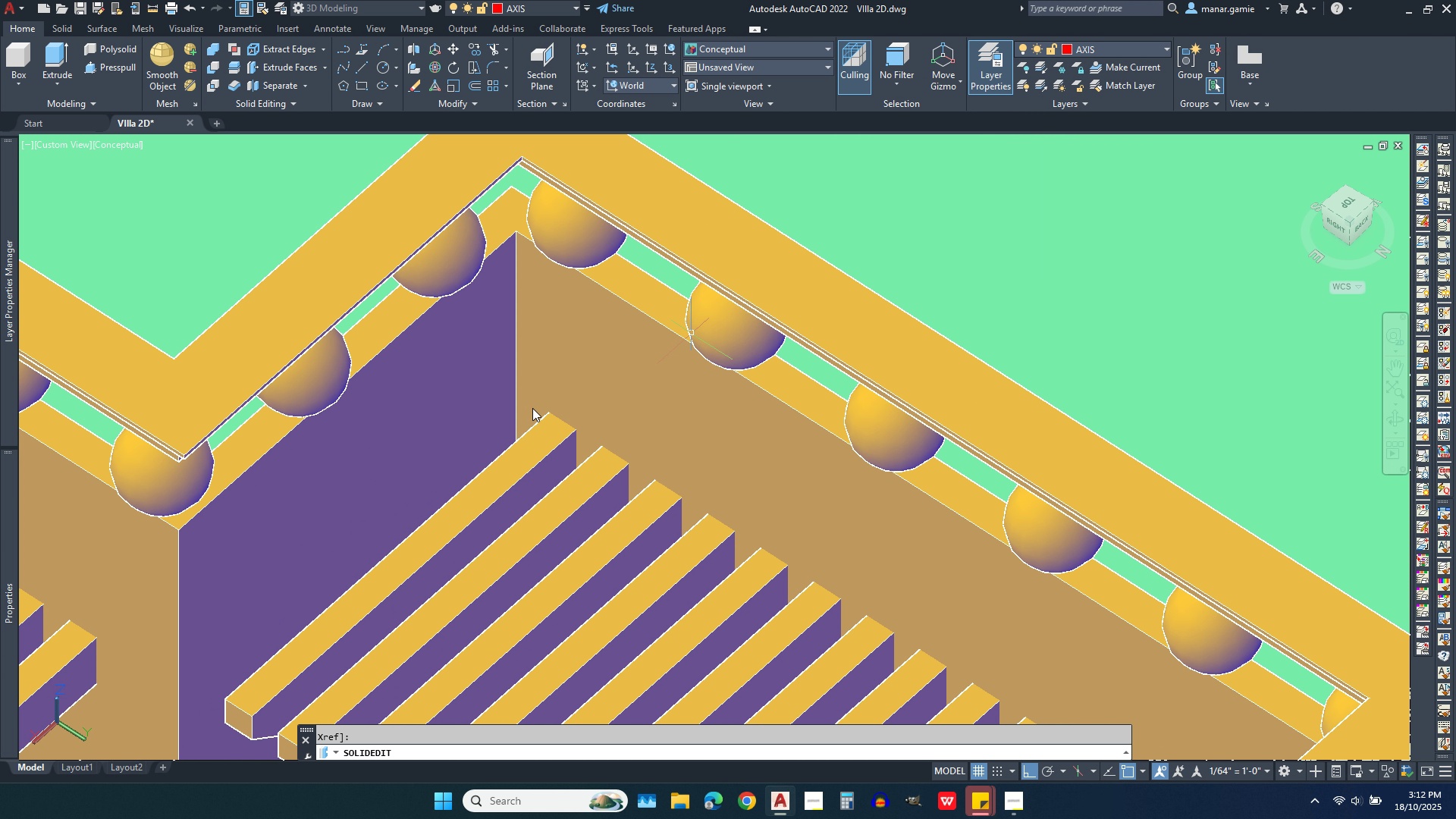 
key(Escape)
 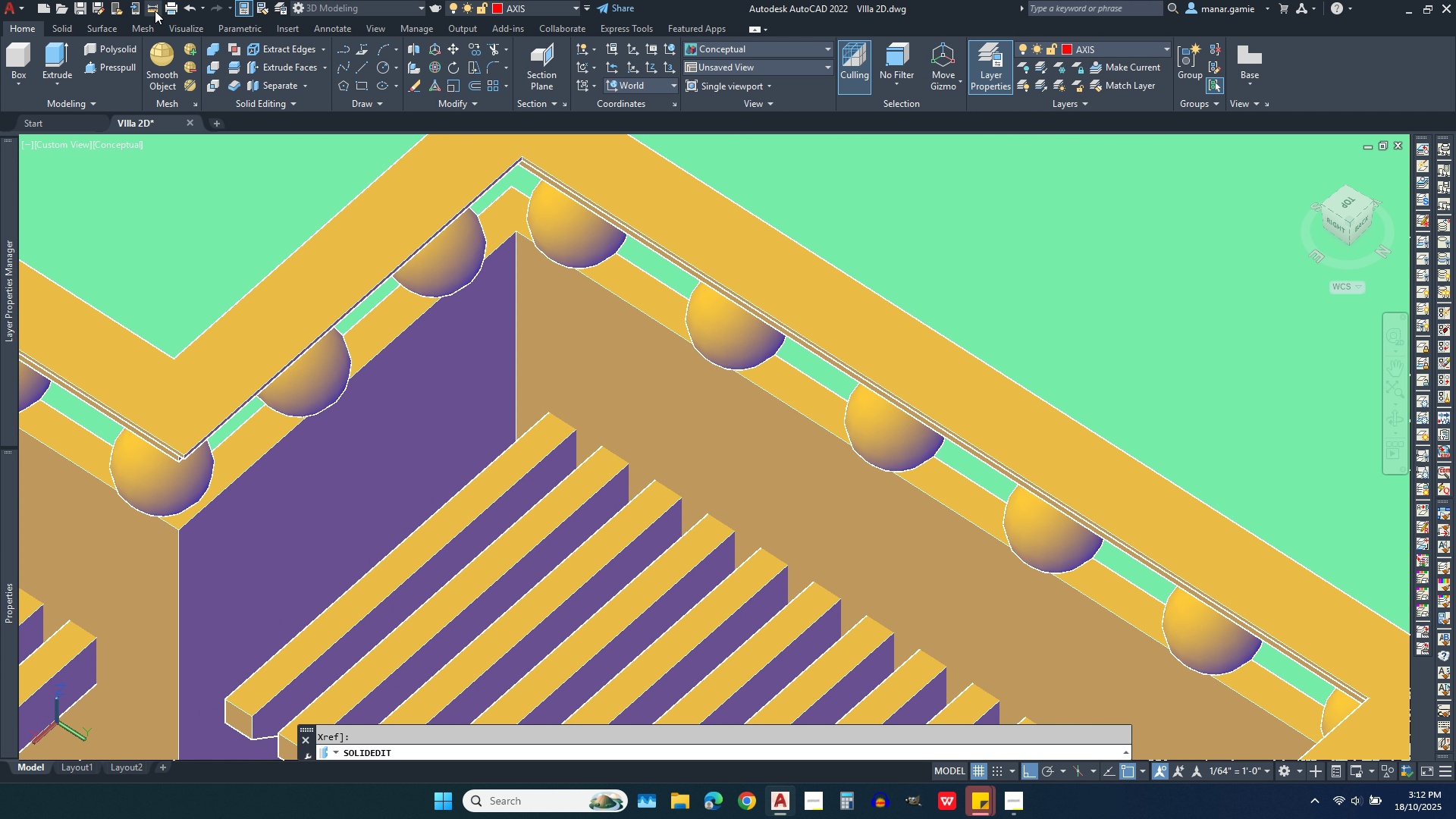 
left_click([155, 11])
 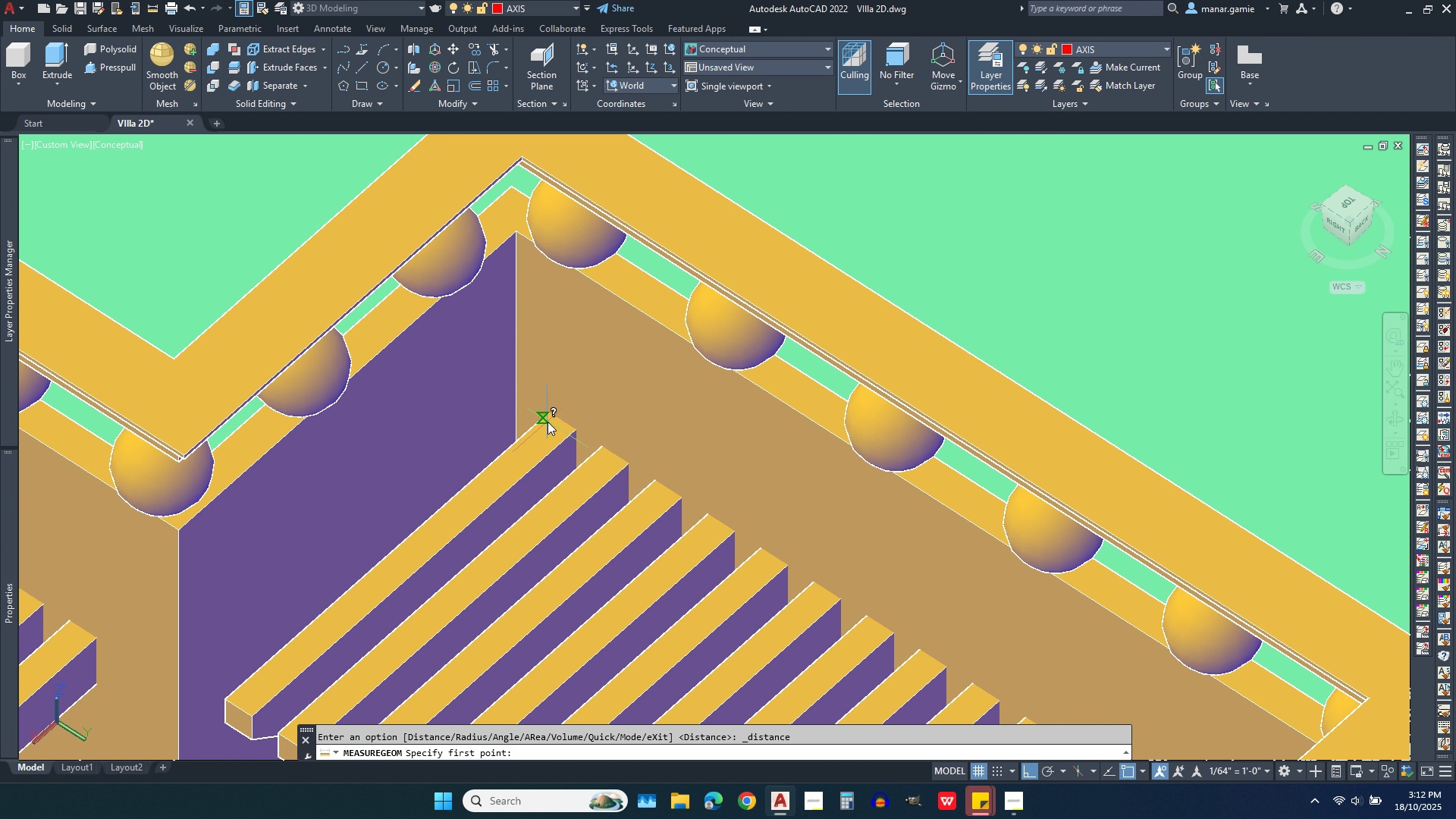 
left_click([548, 422])
 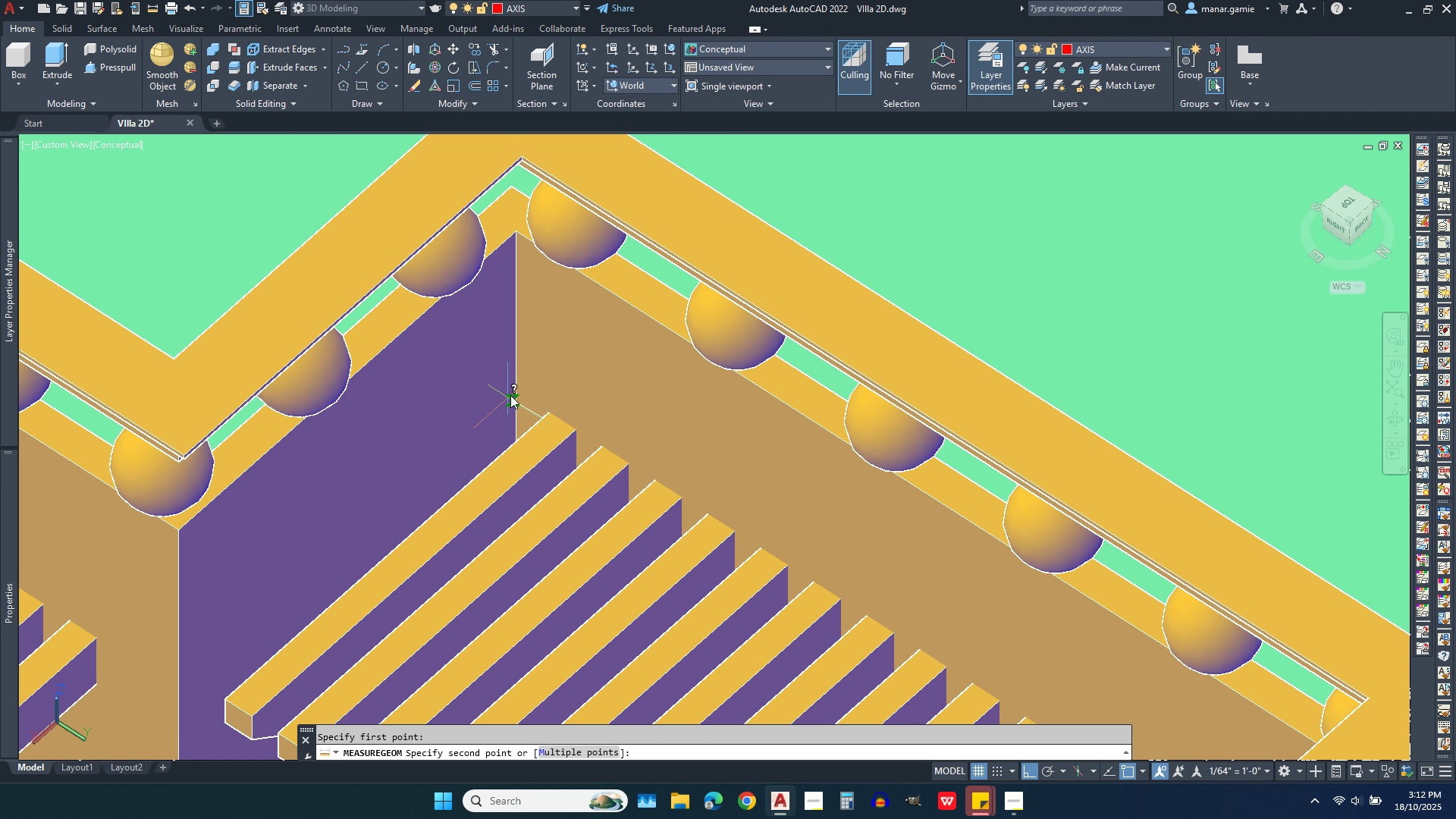 
left_click([513, 393])
 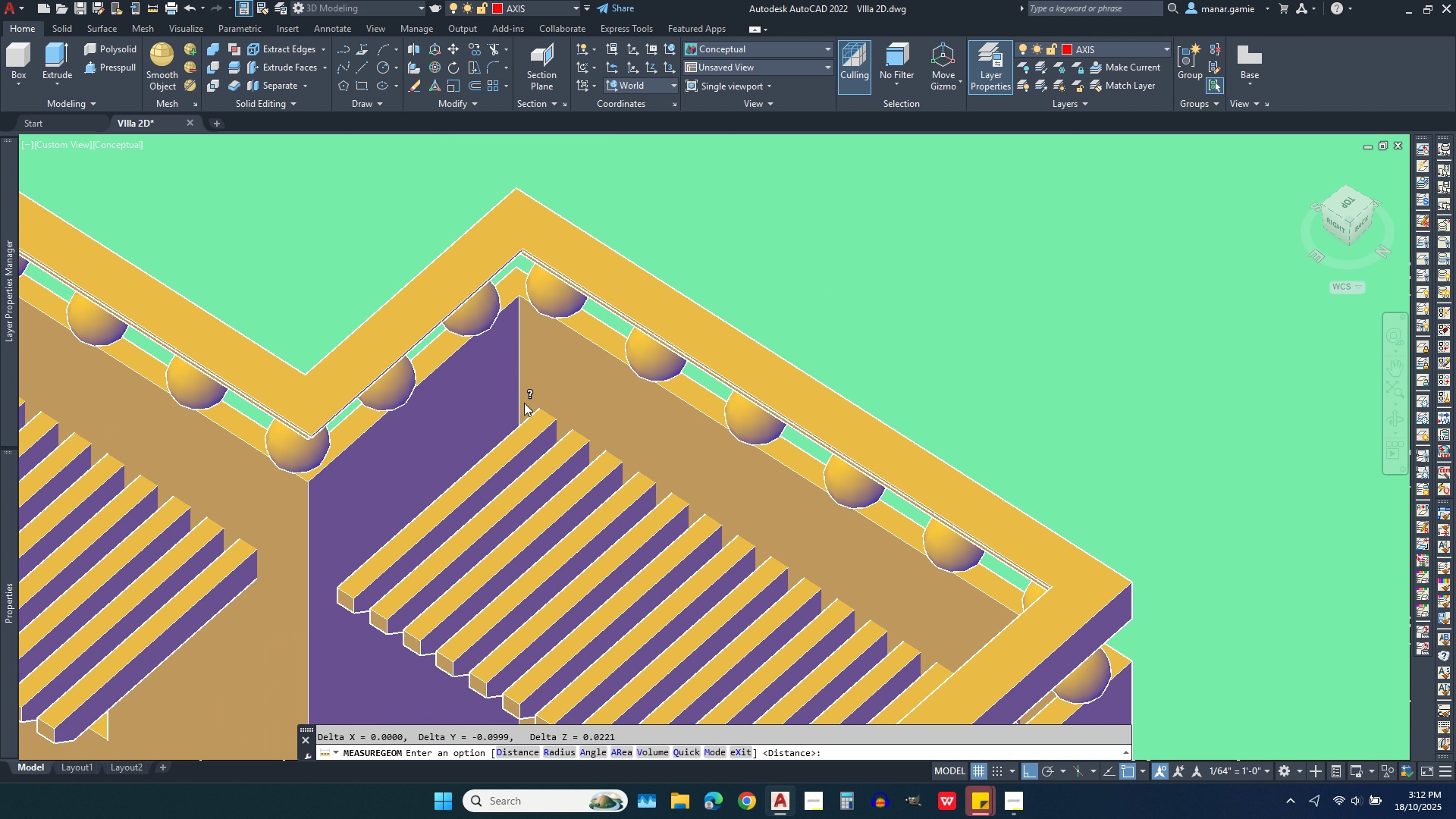 
wait(5.91)
 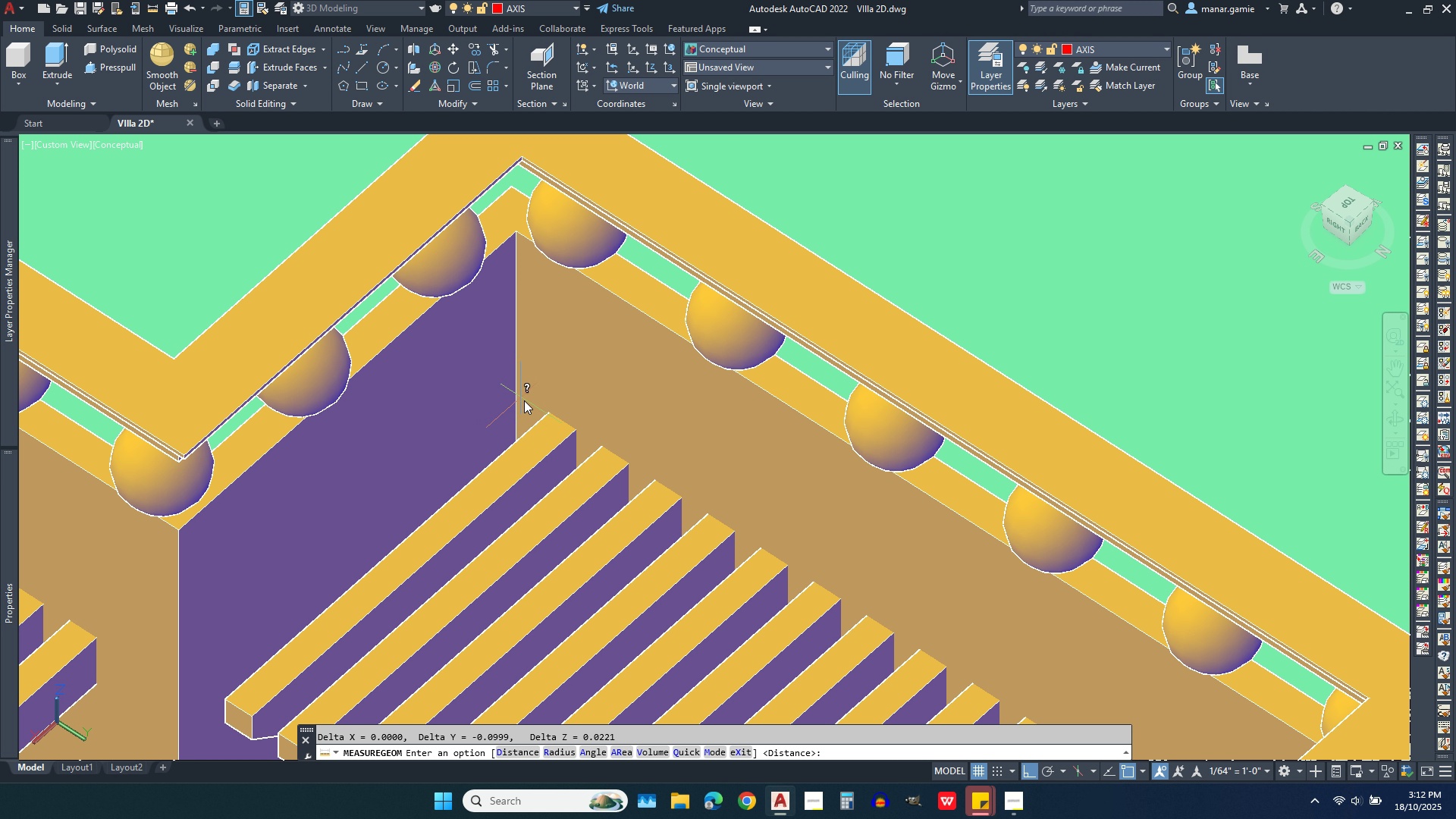 
scroll: coordinate [529, 406], scroll_direction: down, amount: 2.0
 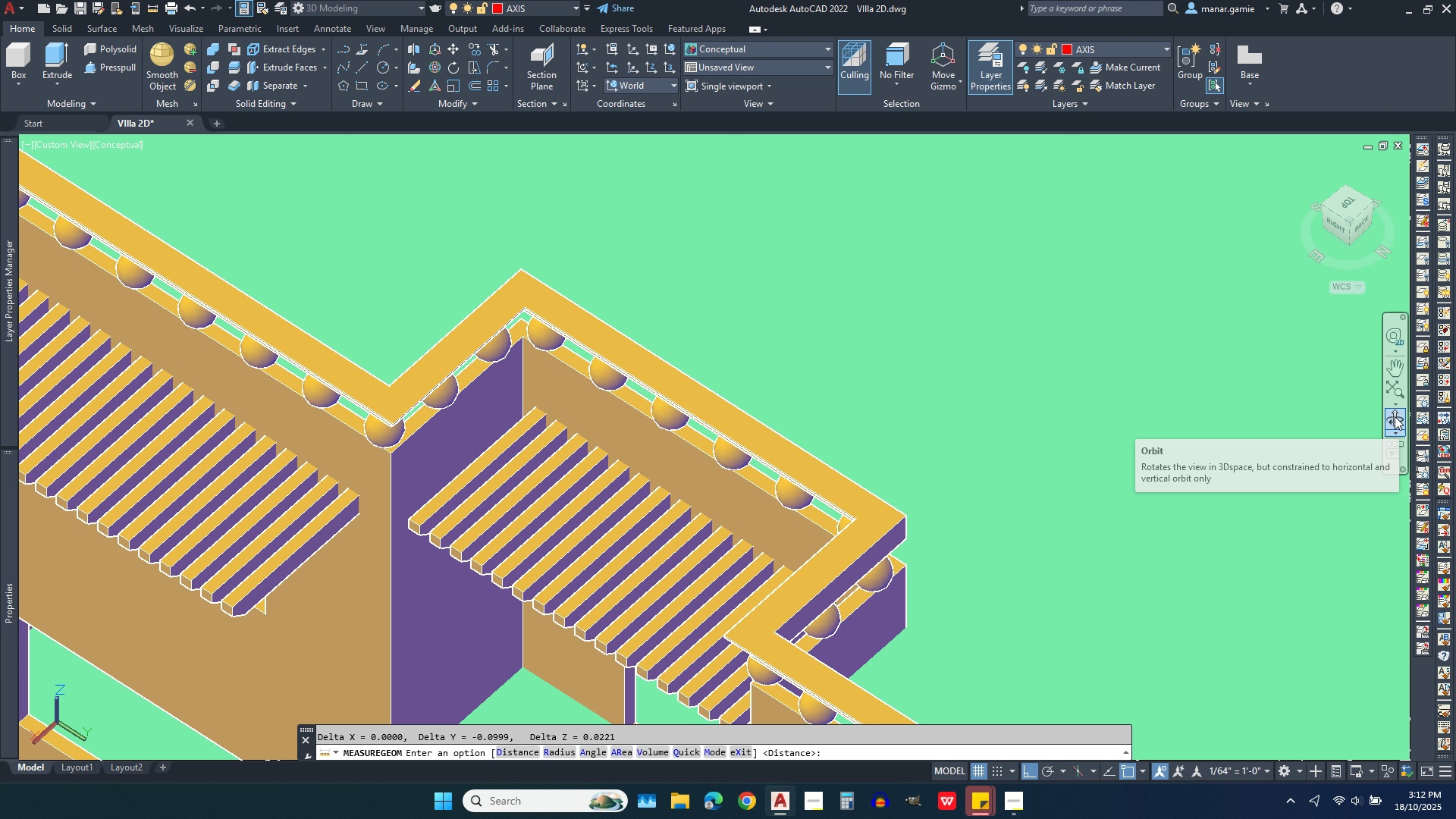 
left_click([1395, 416])
 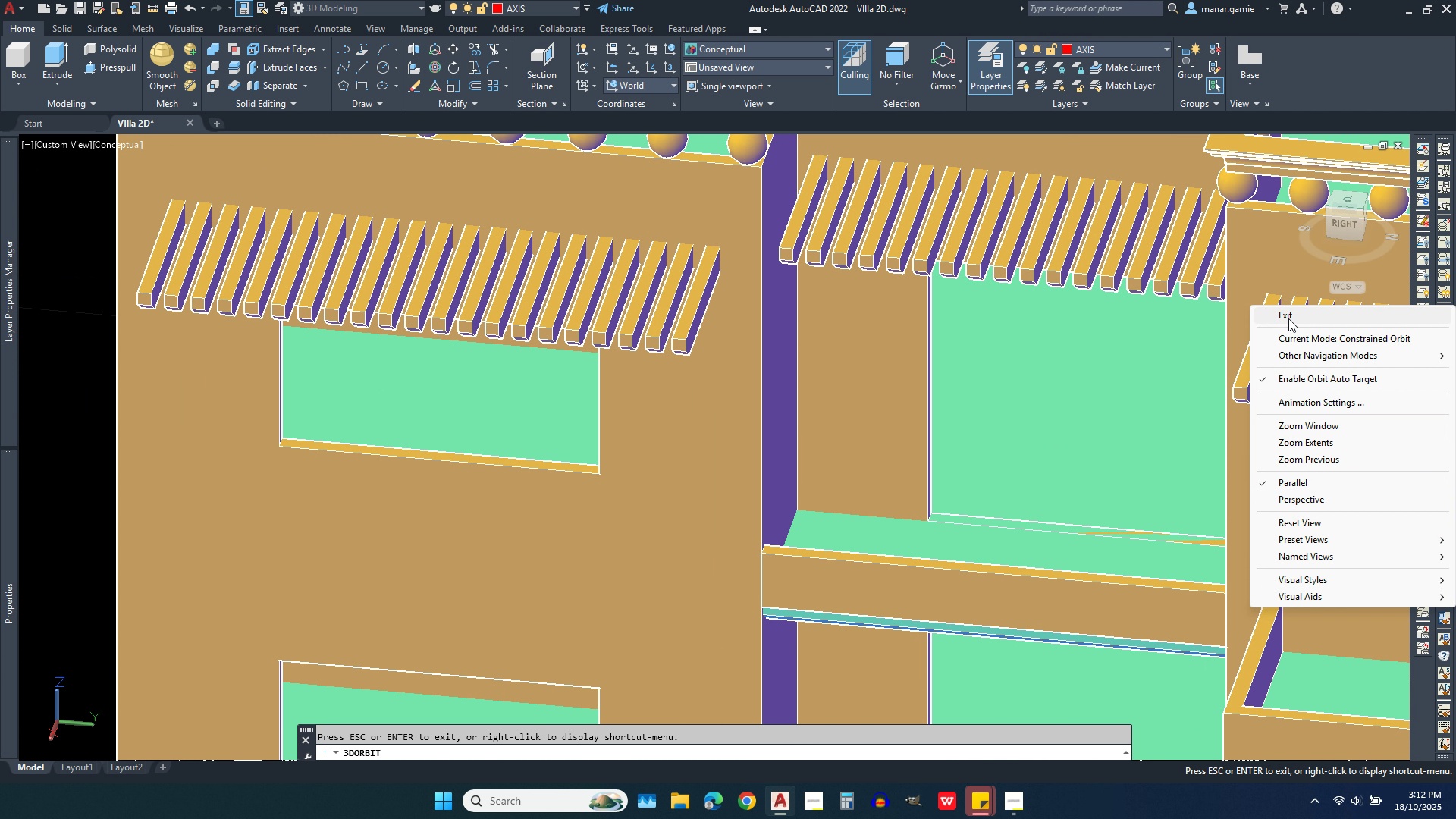 
left_click([1299, 315])
 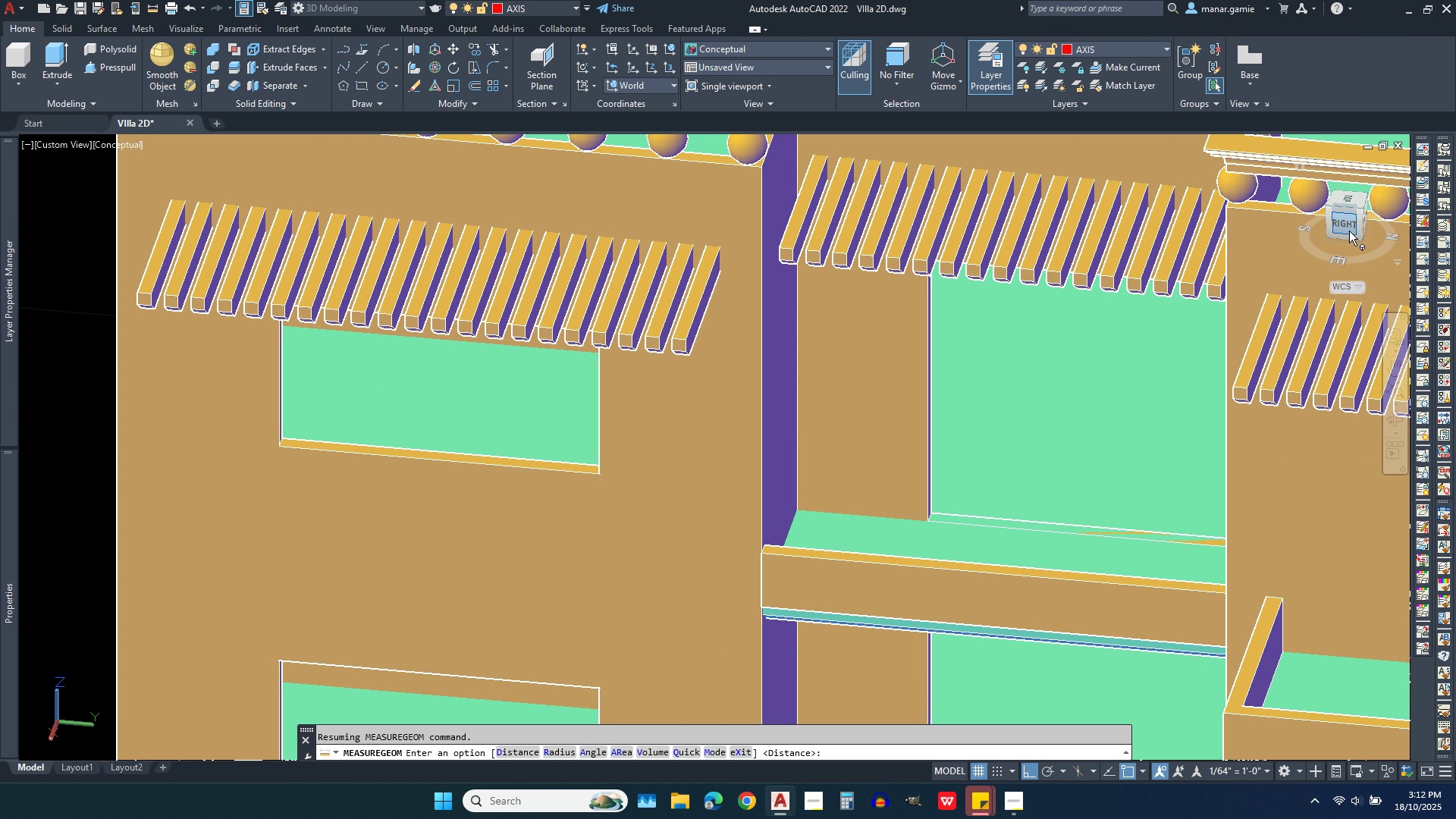 
left_click([1349, 231])
 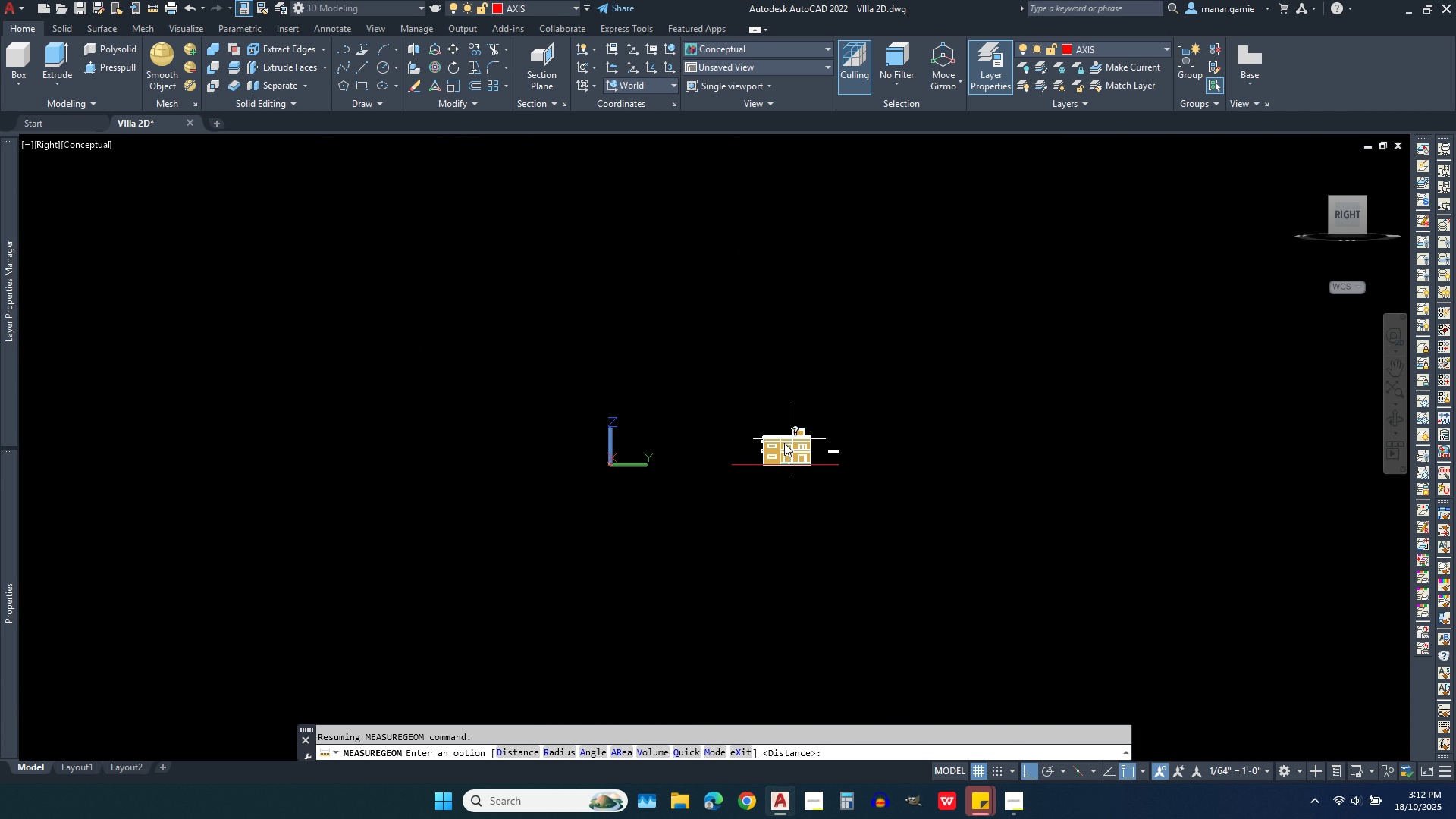 
scroll: coordinate [777, 356], scroll_direction: up, amount: 14.0
 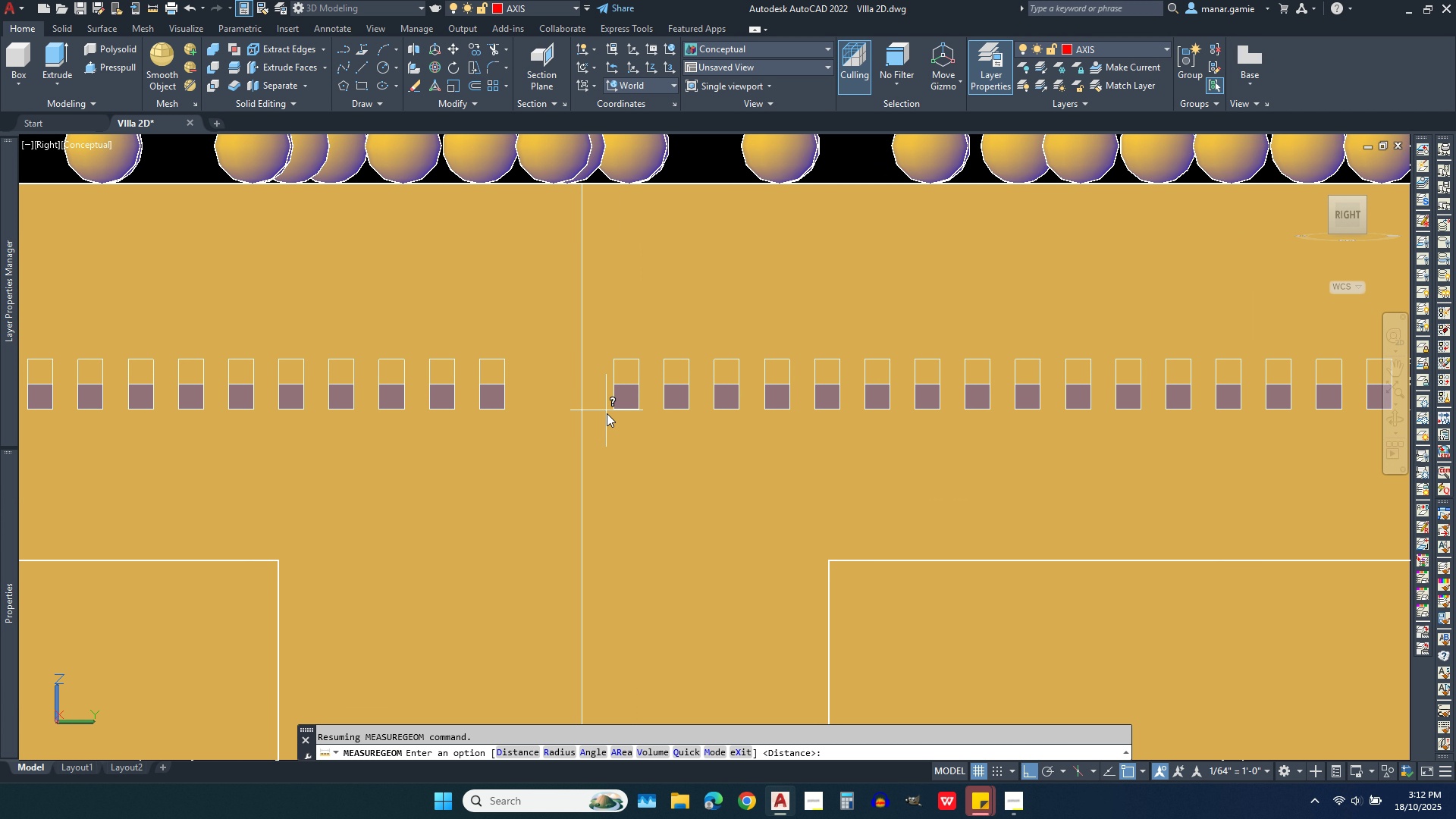 
scroll: coordinate [604, 413], scroll_direction: down, amount: 1.0
 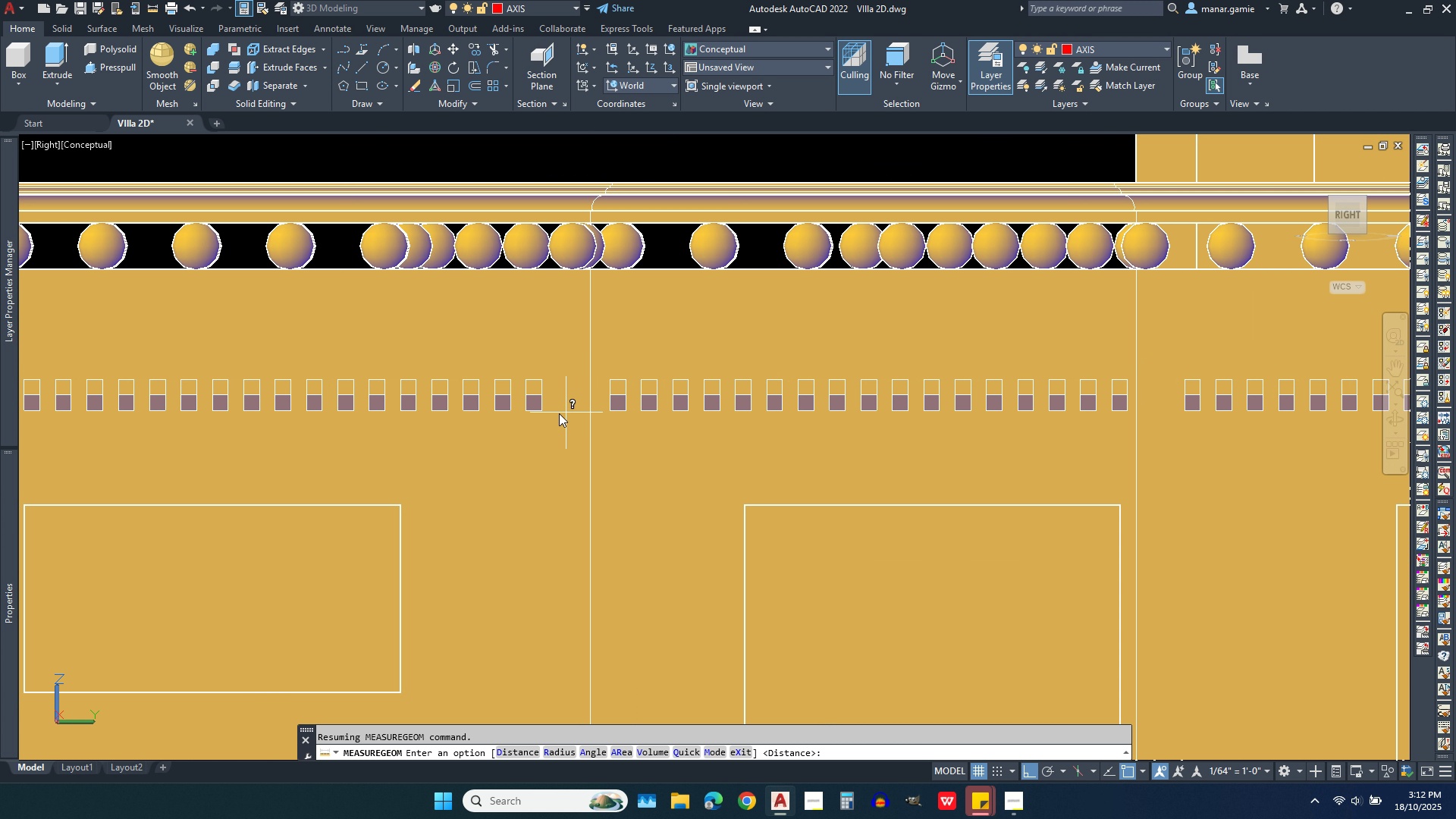 
scroll: coordinate [556, 413], scroll_direction: up, amount: 3.0
 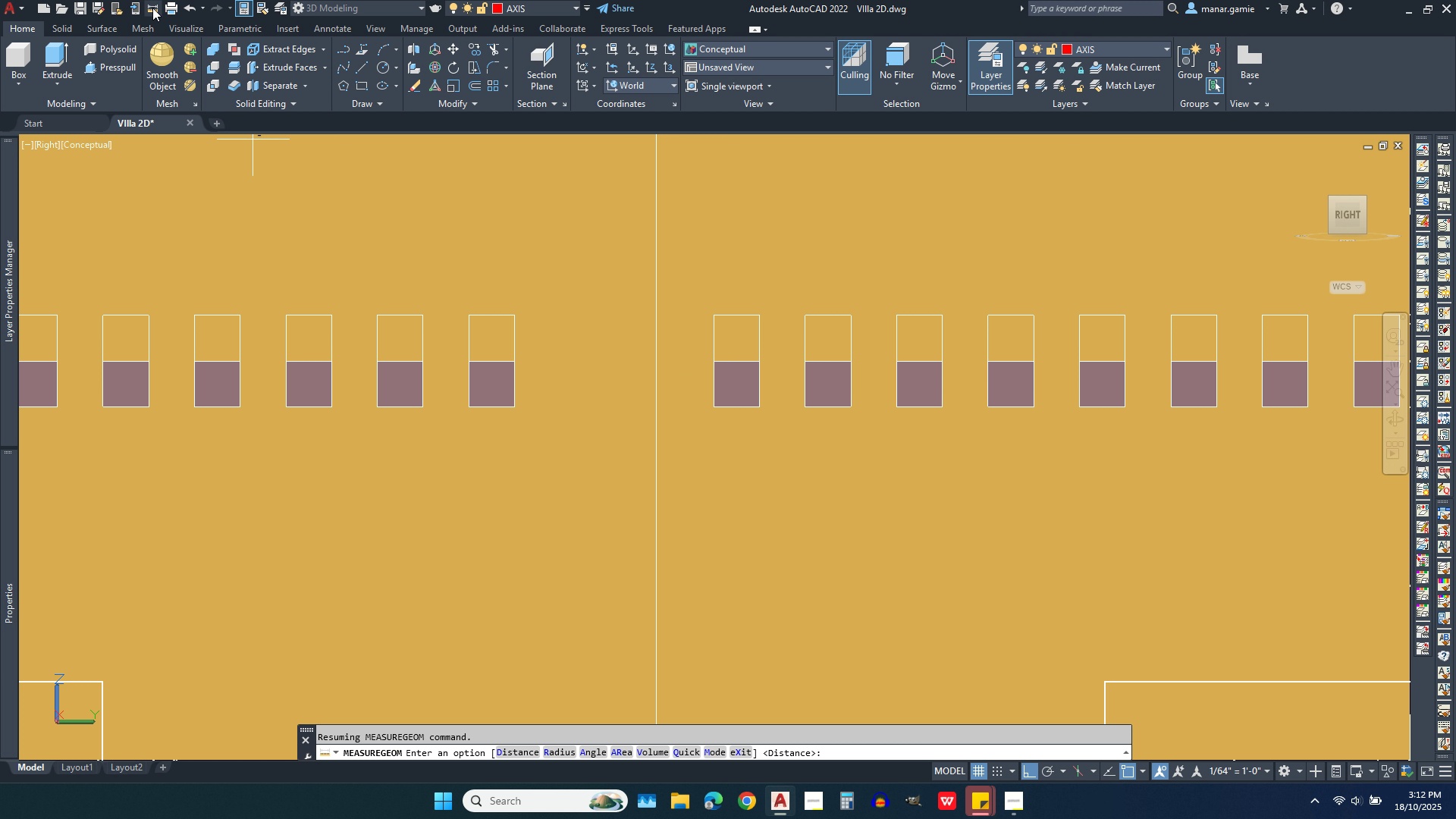 
left_click([152, 8])
 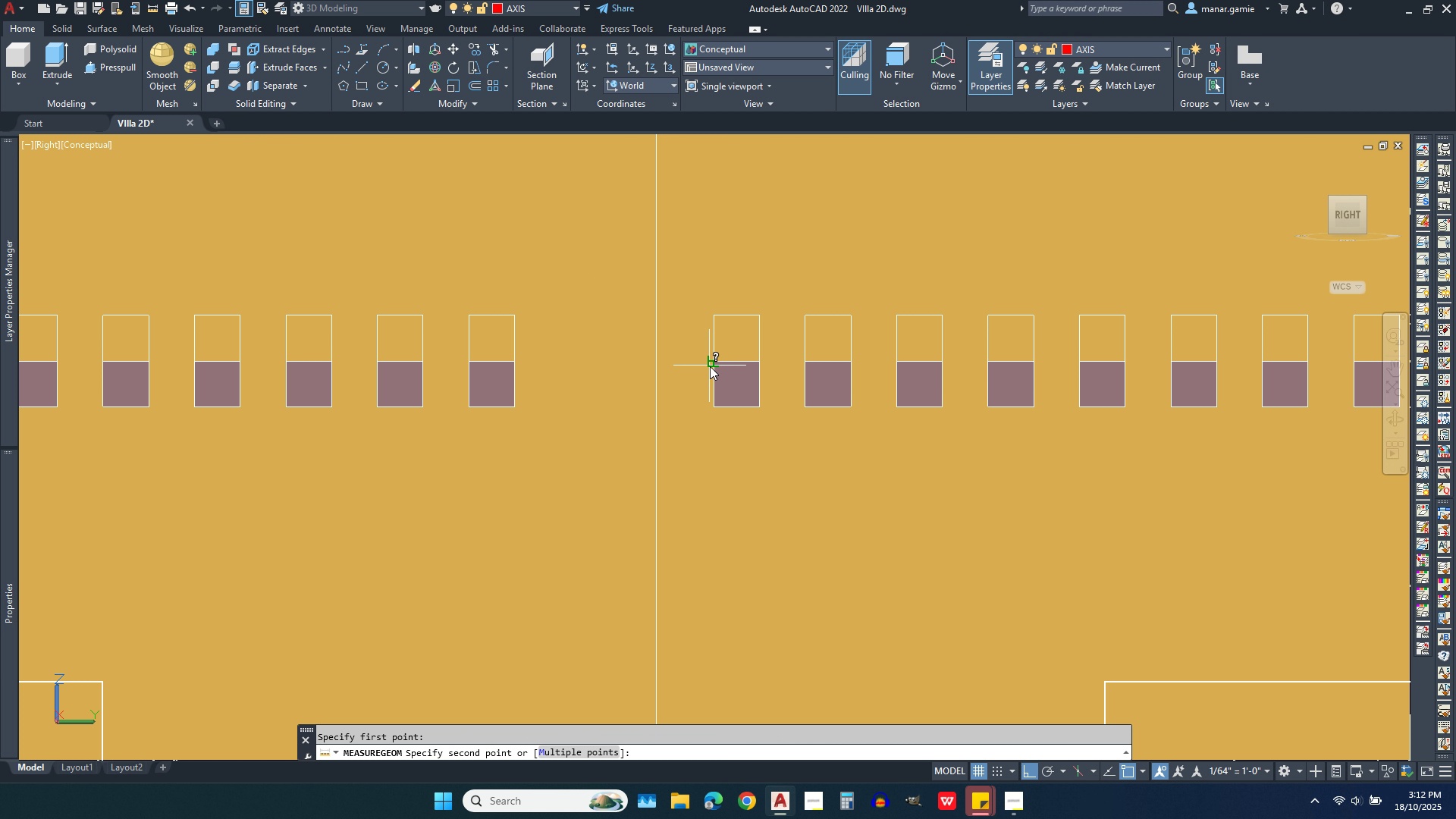 
left_click([710, 366])
 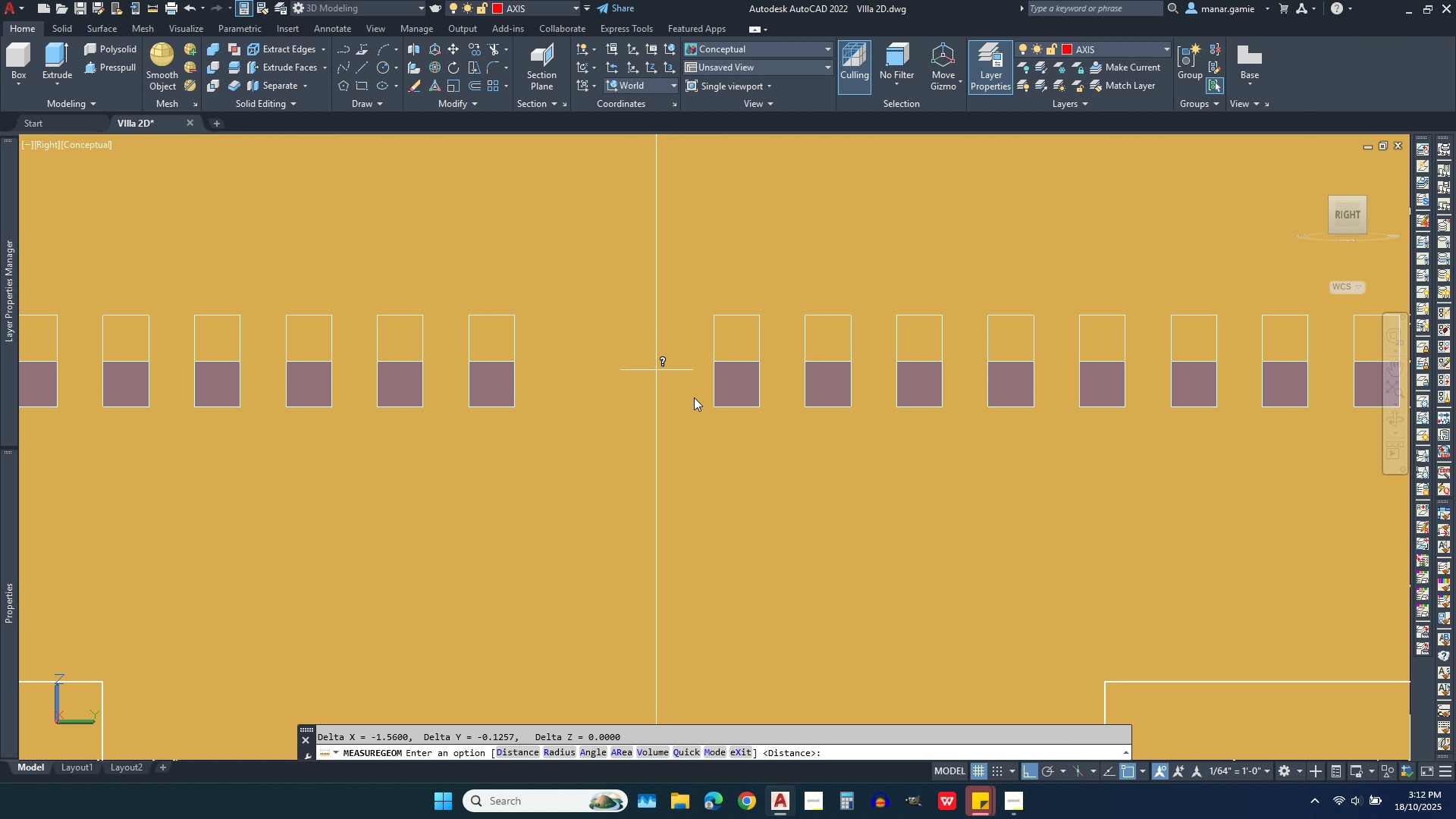 
left_click([651, 358])
 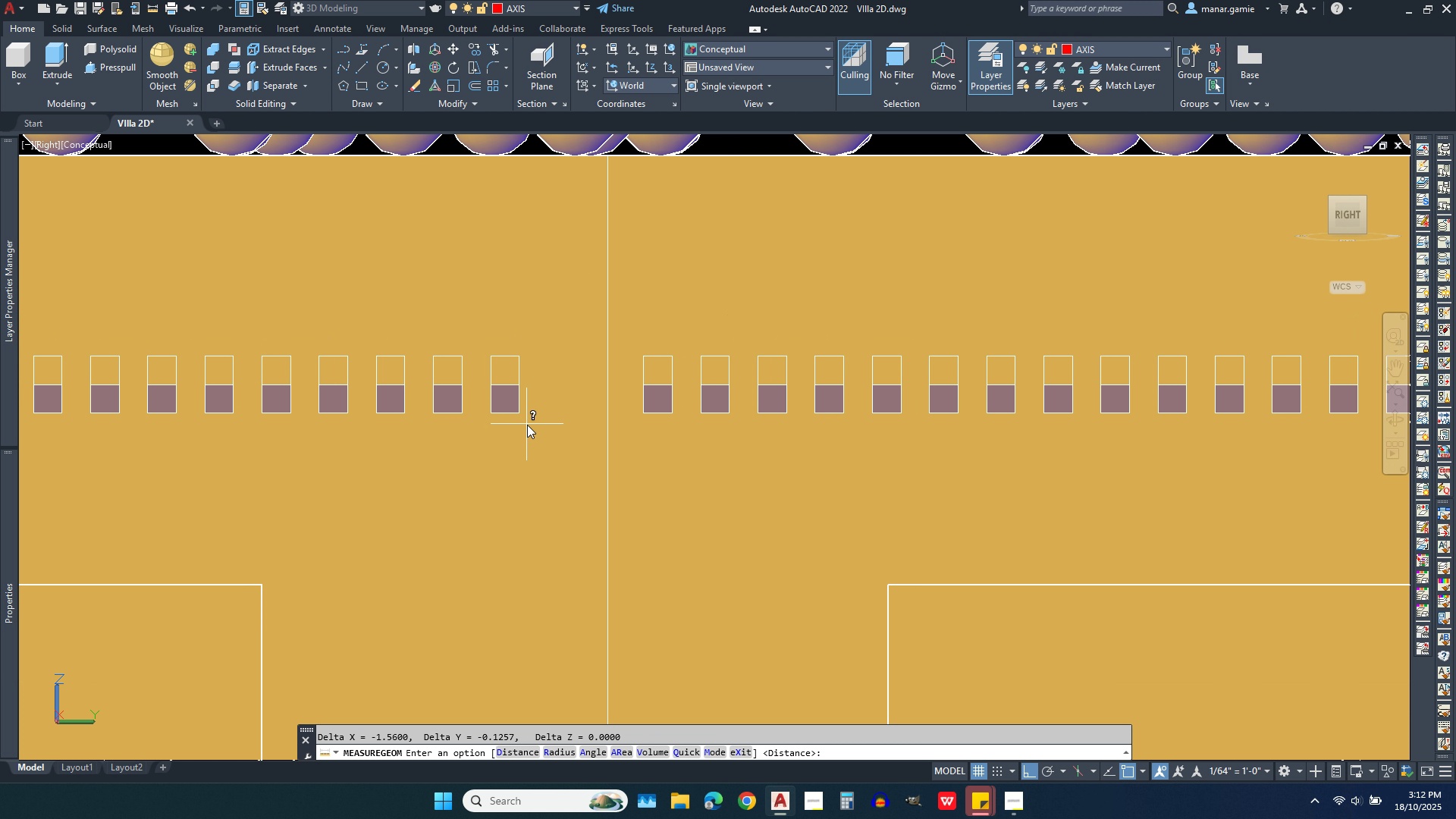 
wait(5.13)
 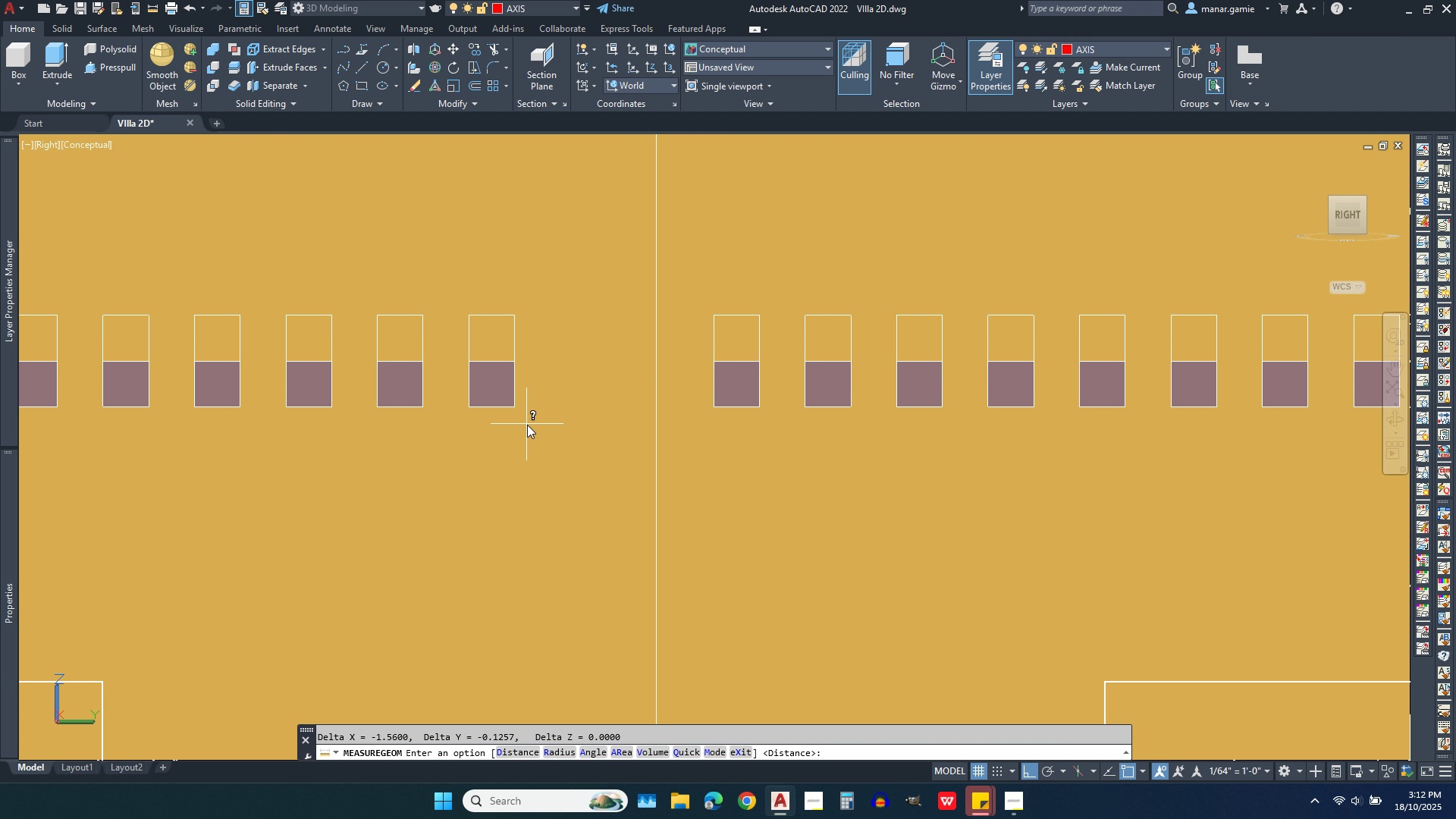 
scroll: coordinate [527, 425], scroll_direction: down, amount: 3.0
 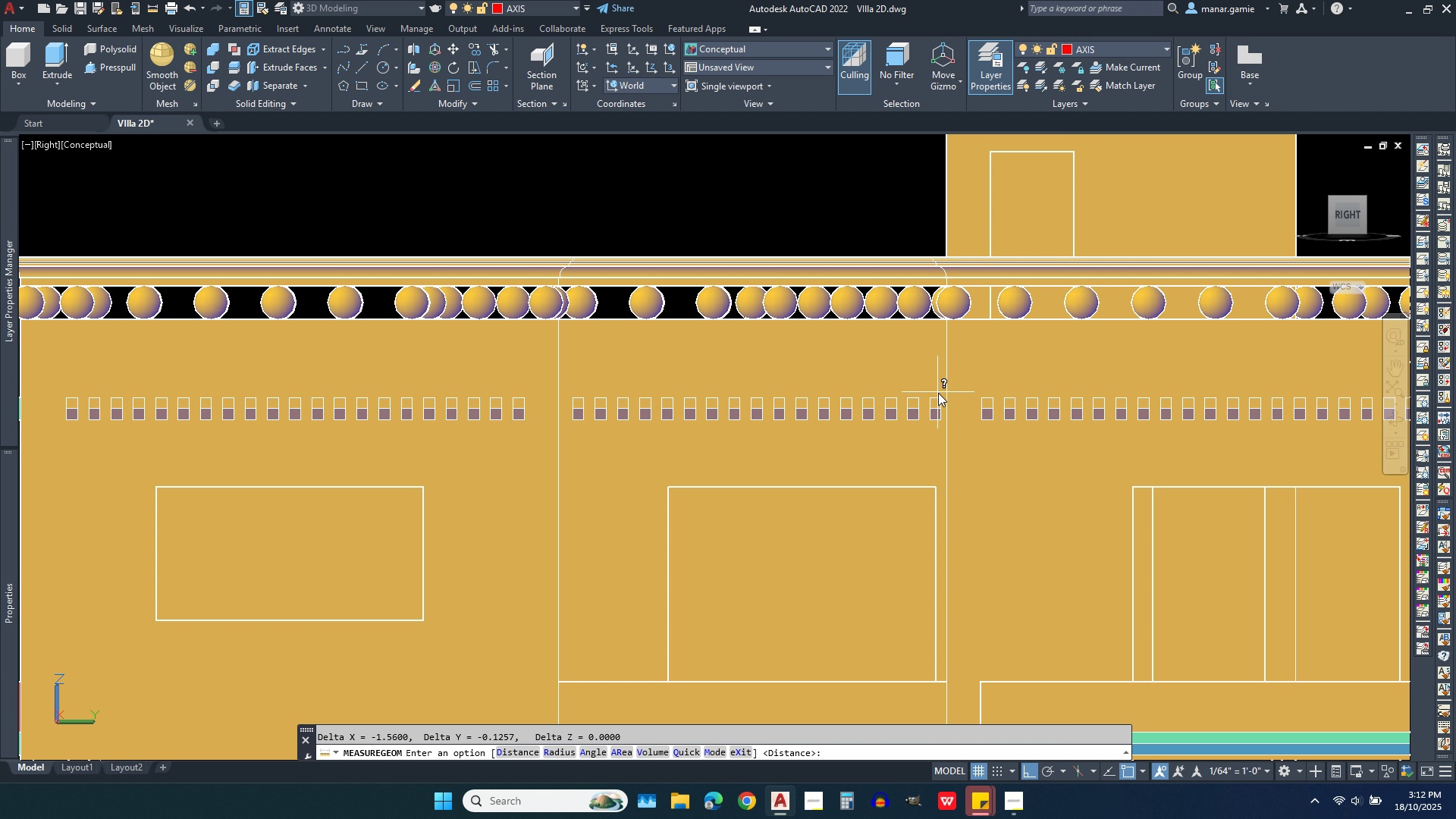 
scroll: coordinate [938, 393], scroll_direction: up, amount: 3.0
 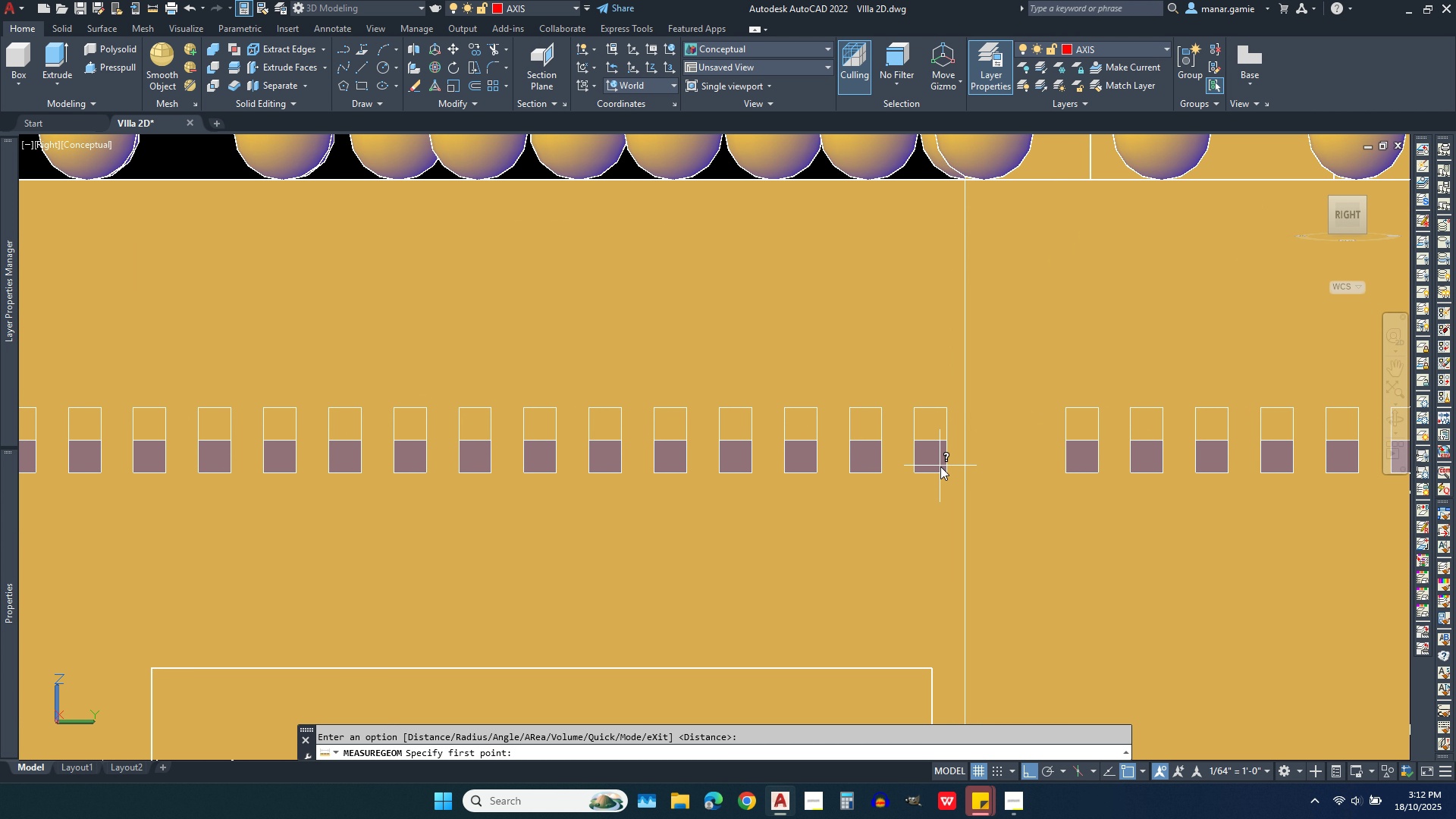 
right_click([940, 466])
 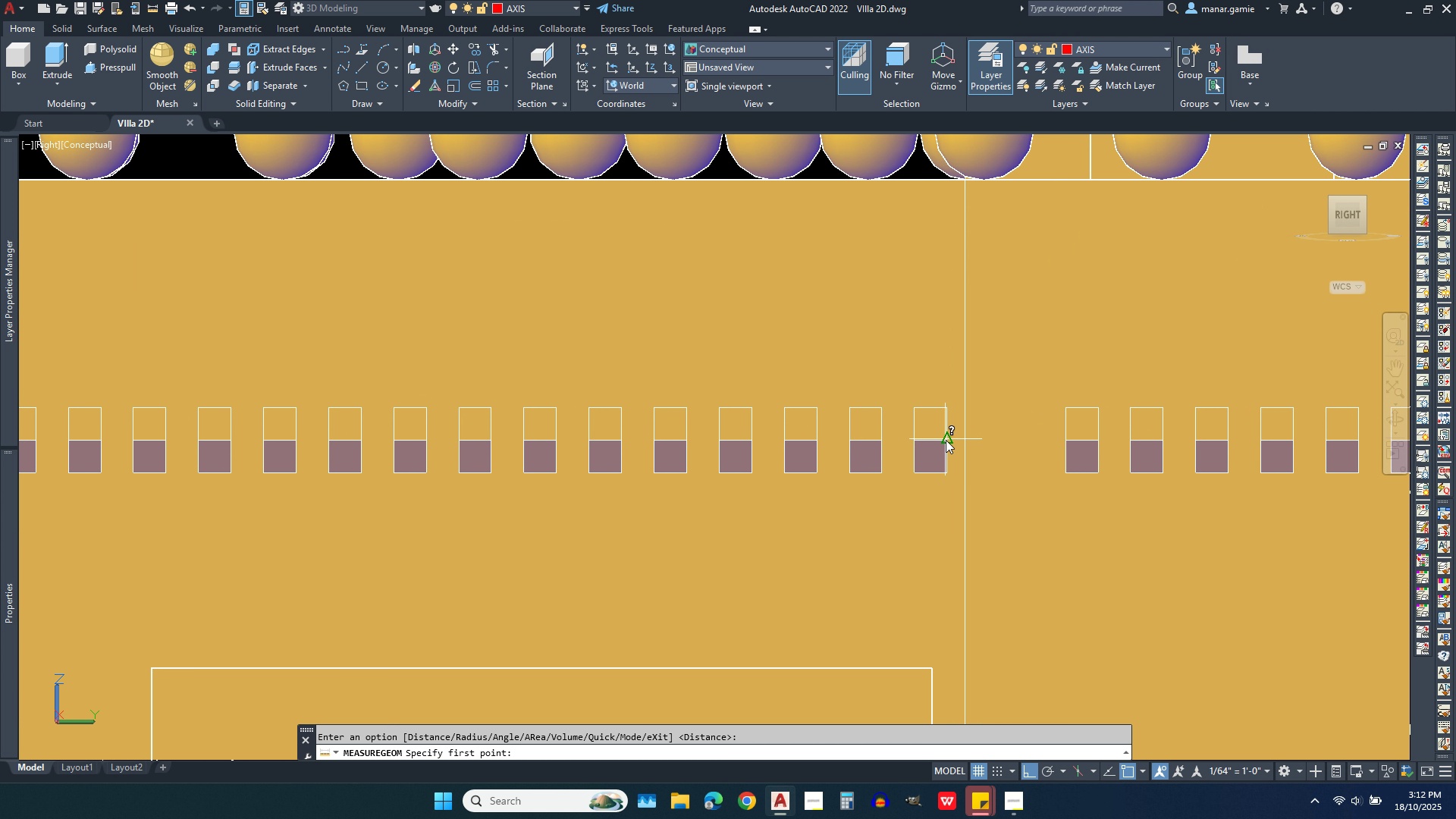 
left_click([946, 440])
 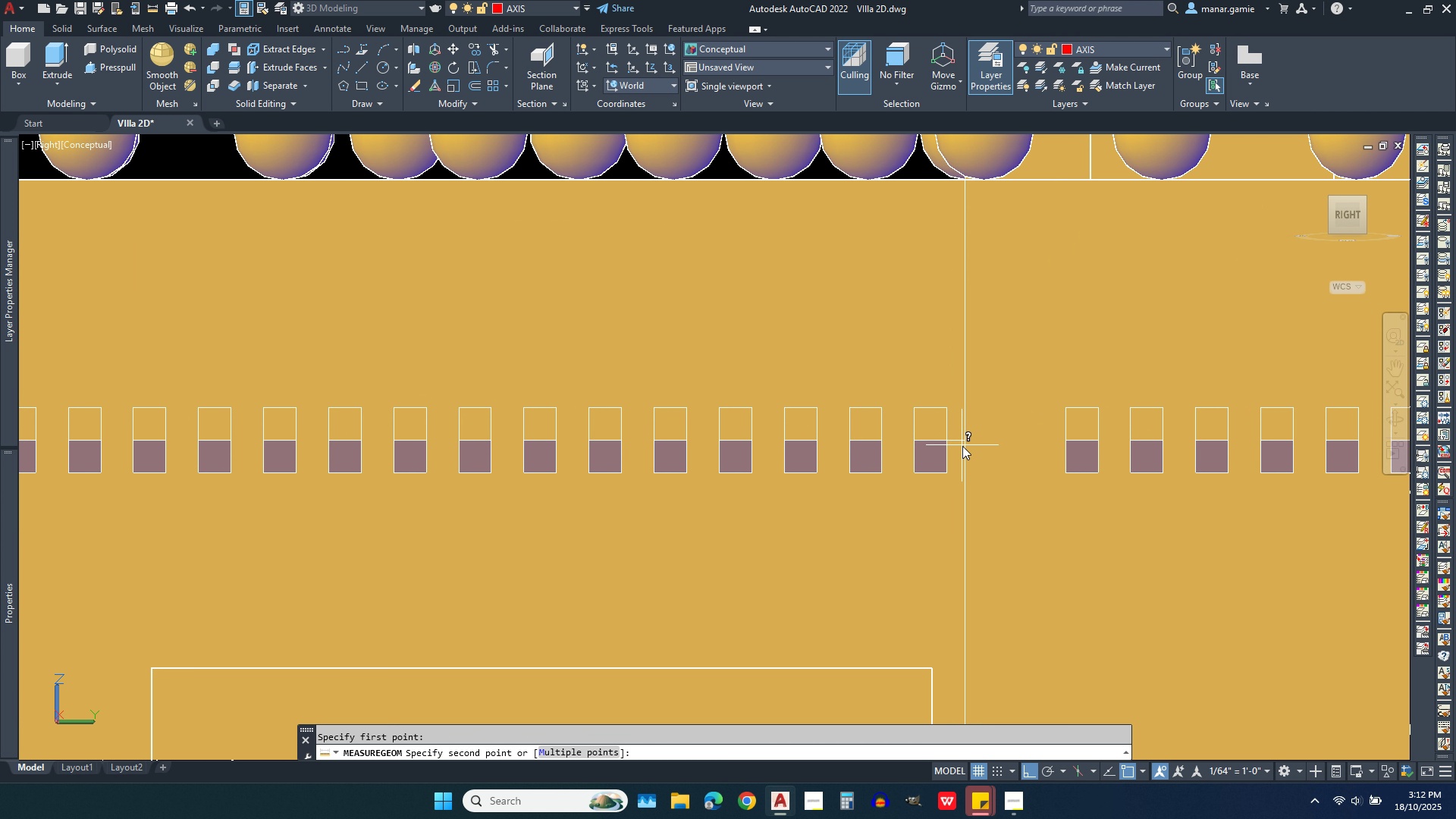 
left_click([962, 446])
 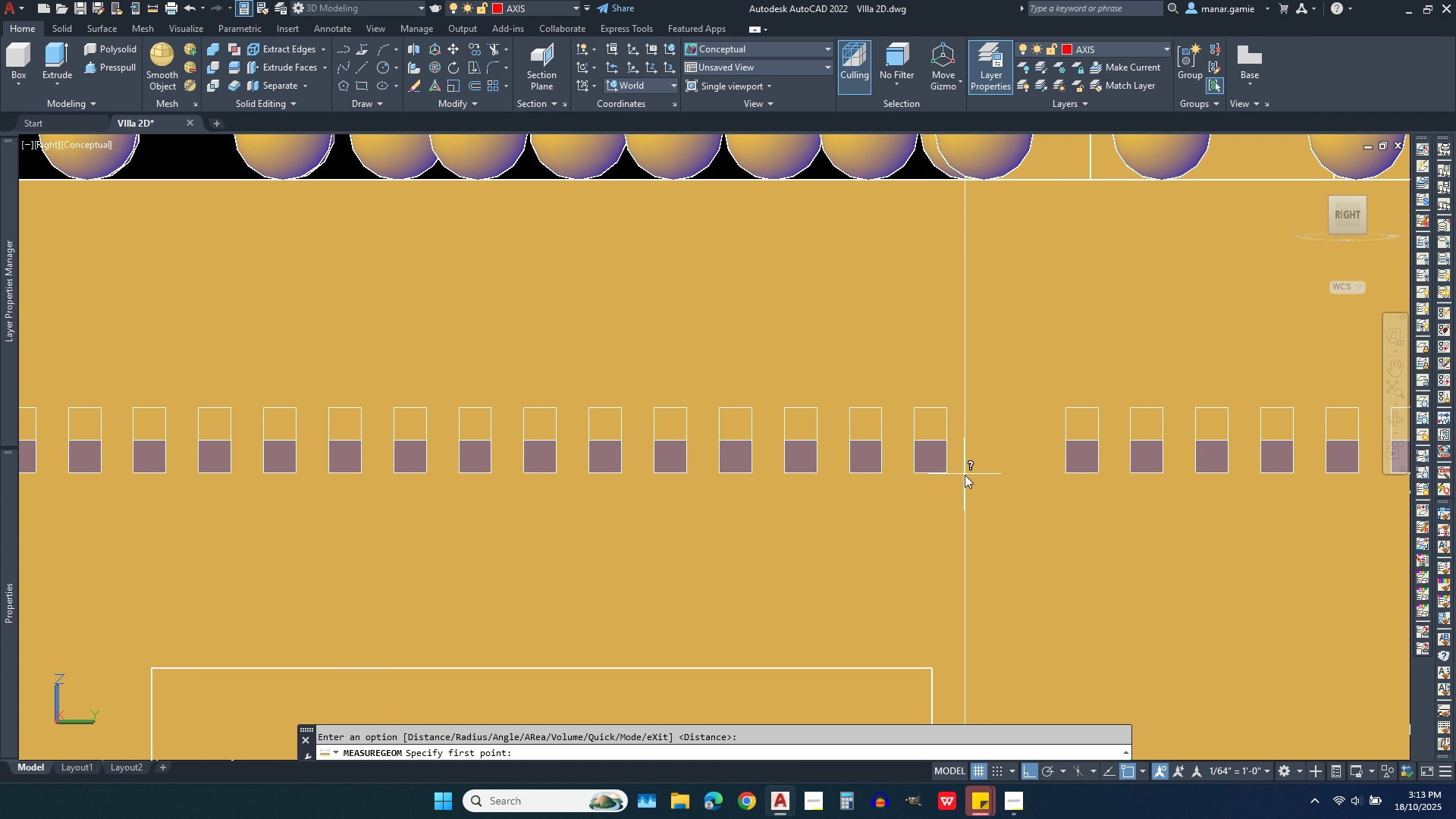 
right_click([965, 475])
 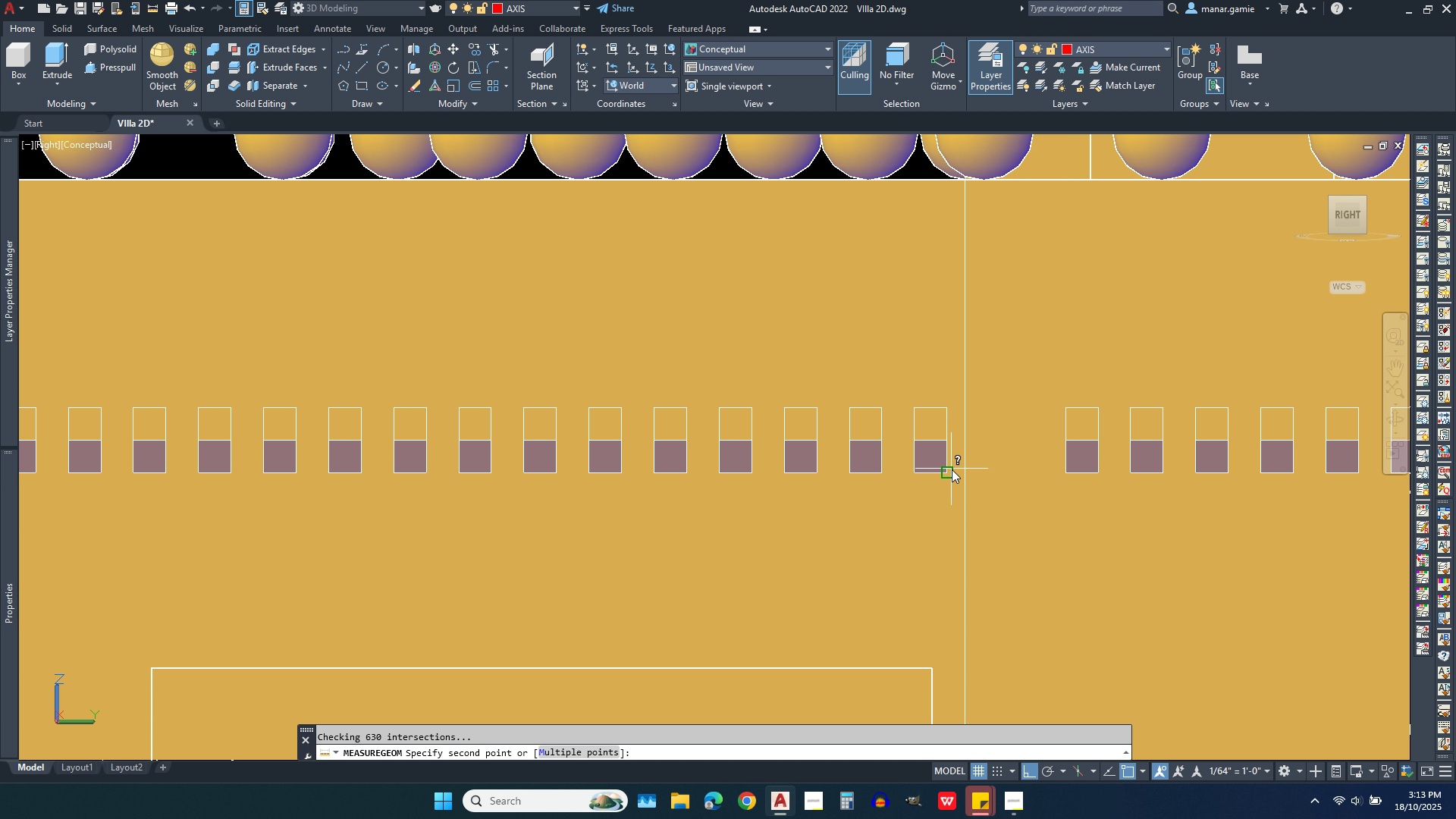 
left_click([952, 469])
 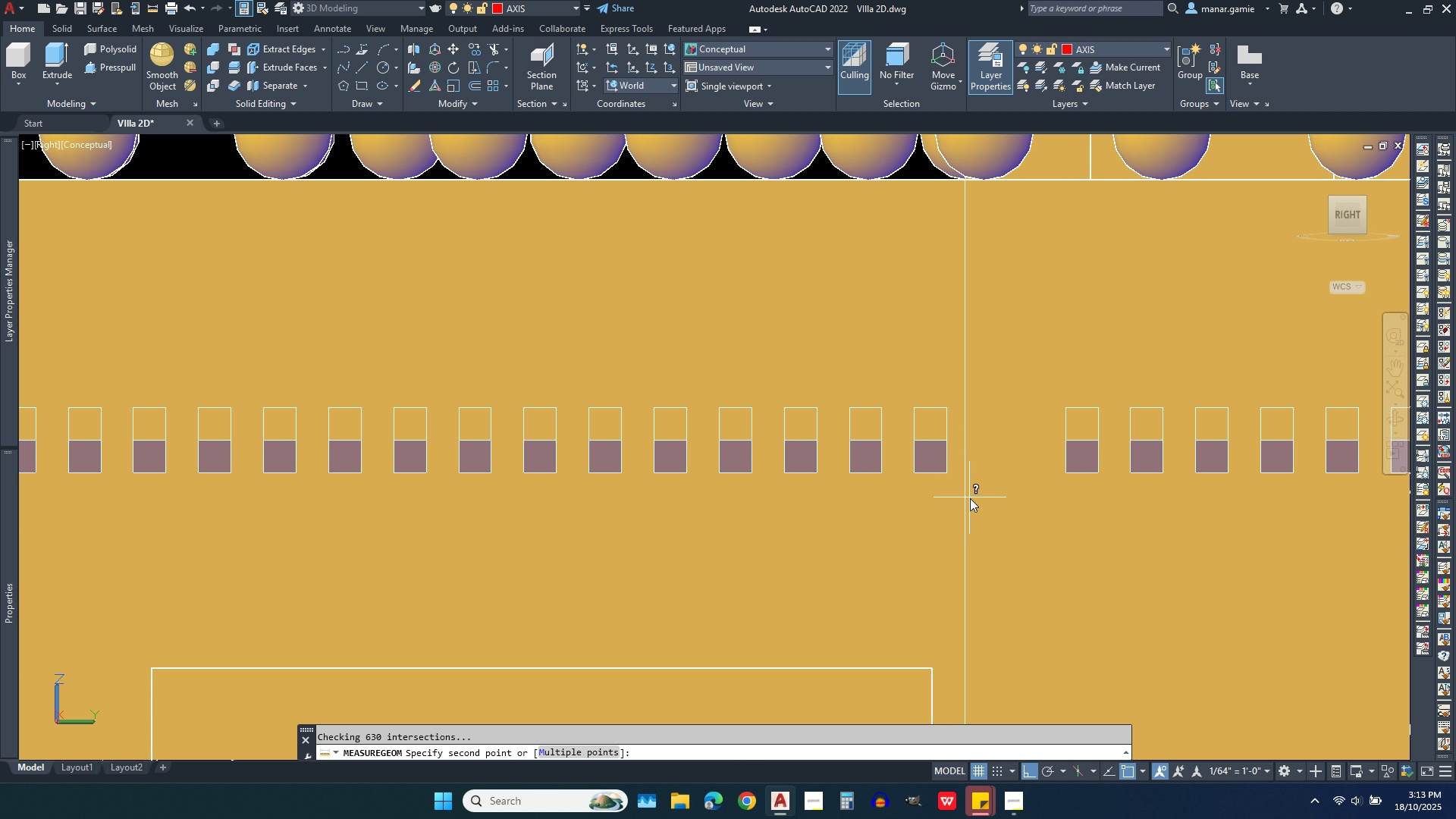 
left_click([970, 498])
 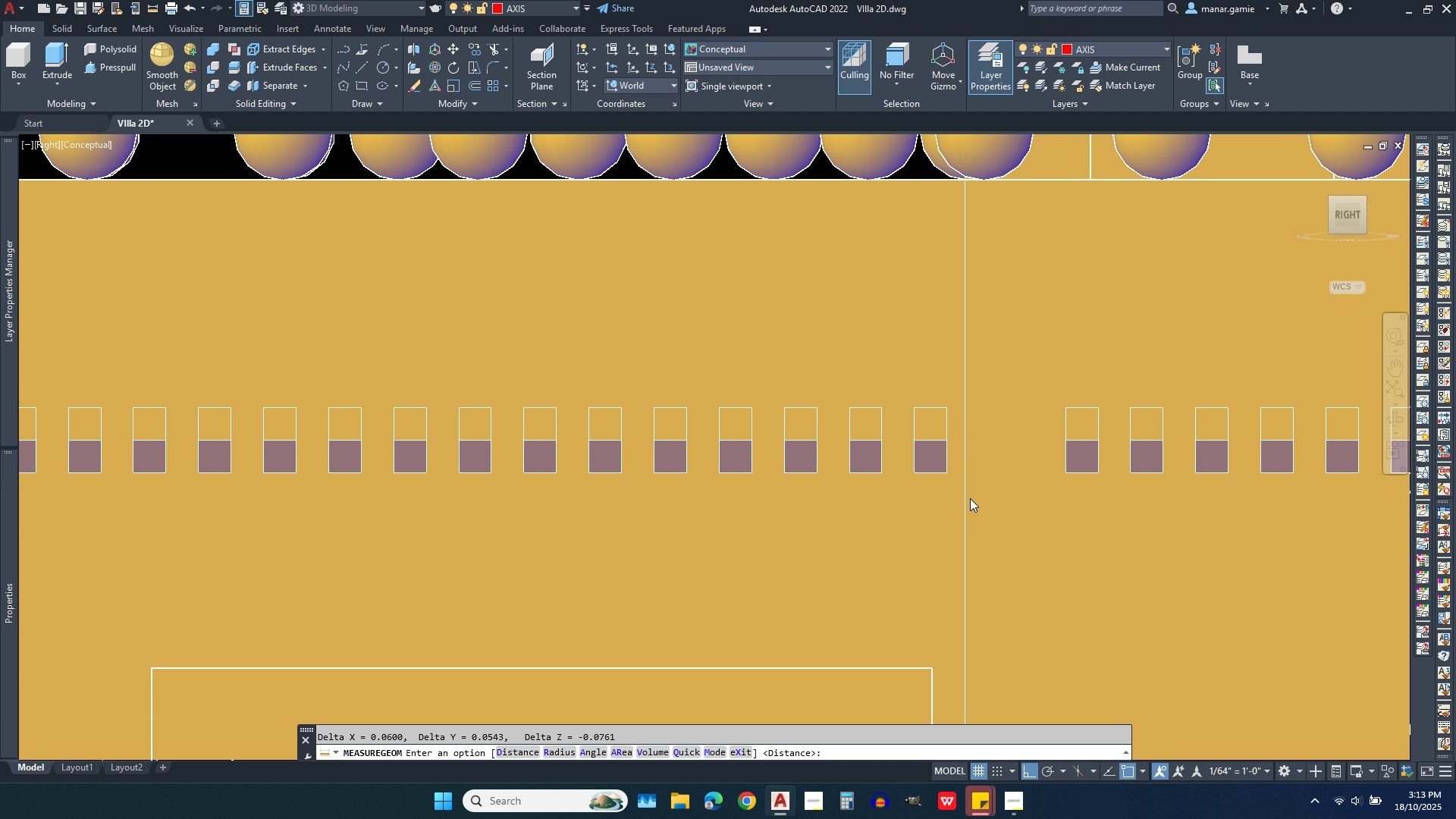 
scroll: coordinate [970, 498], scroll_direction: down, amount: 2.0
 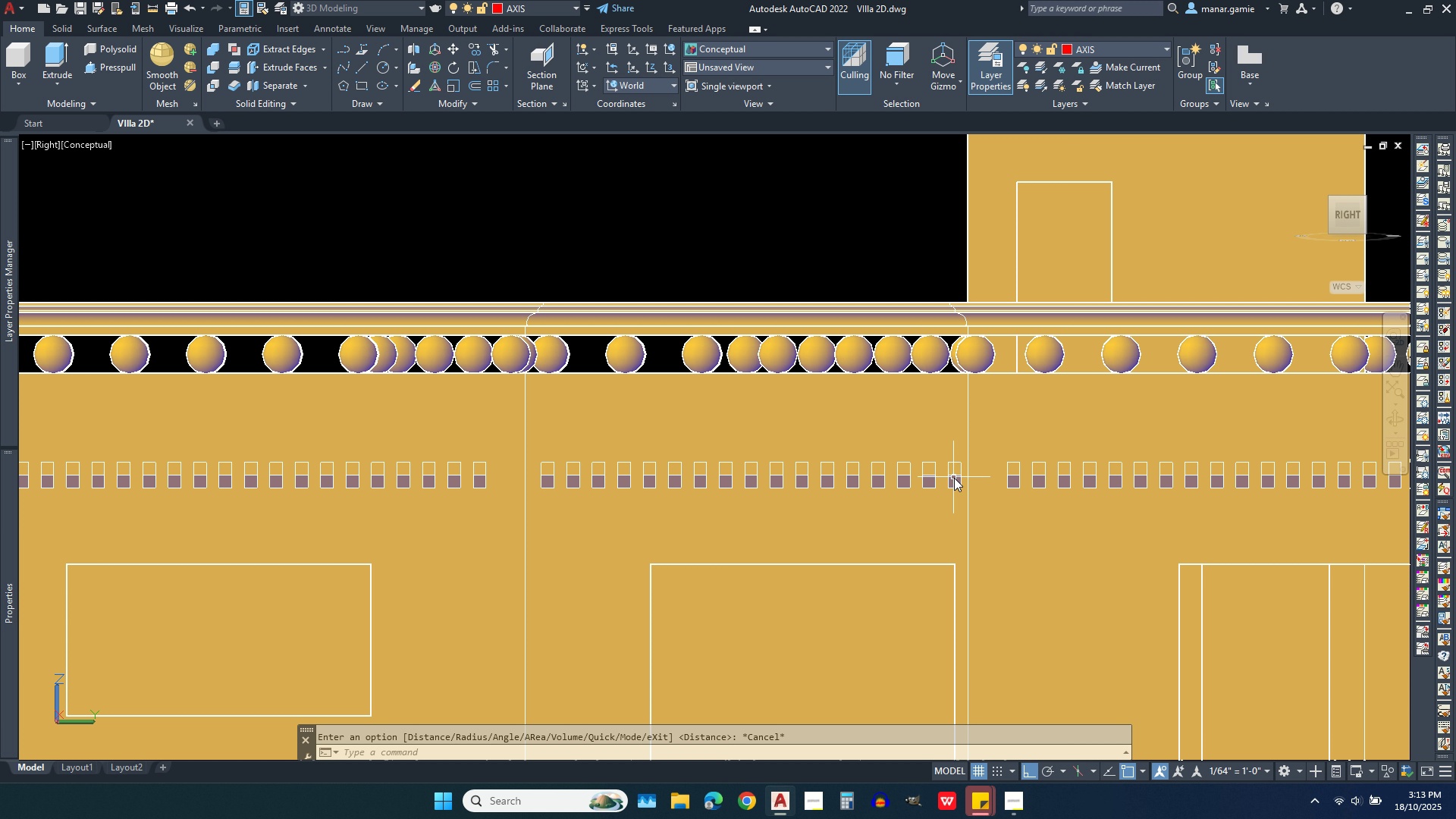 
key(Escape)
 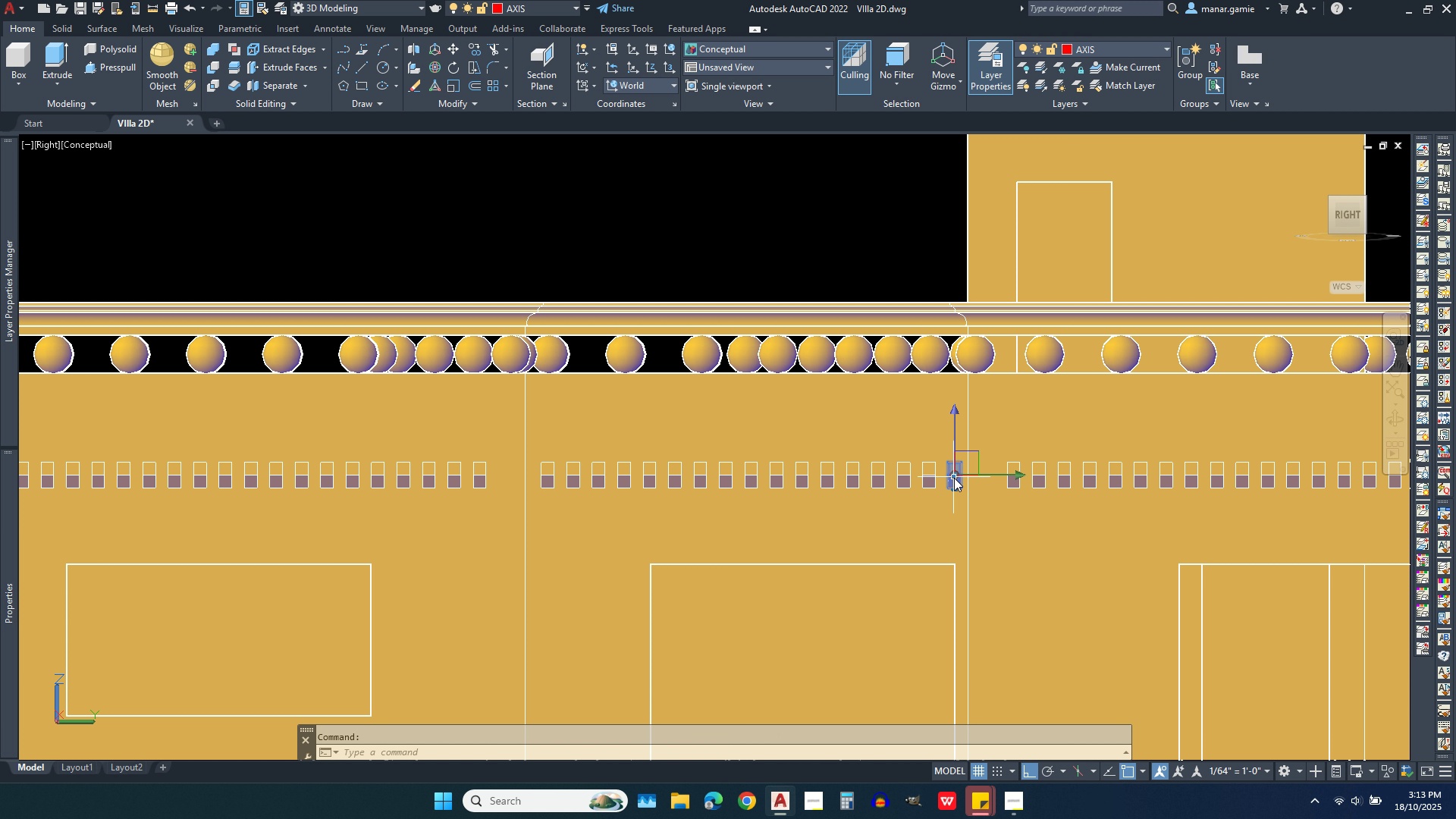 
left_click([954, 478])
 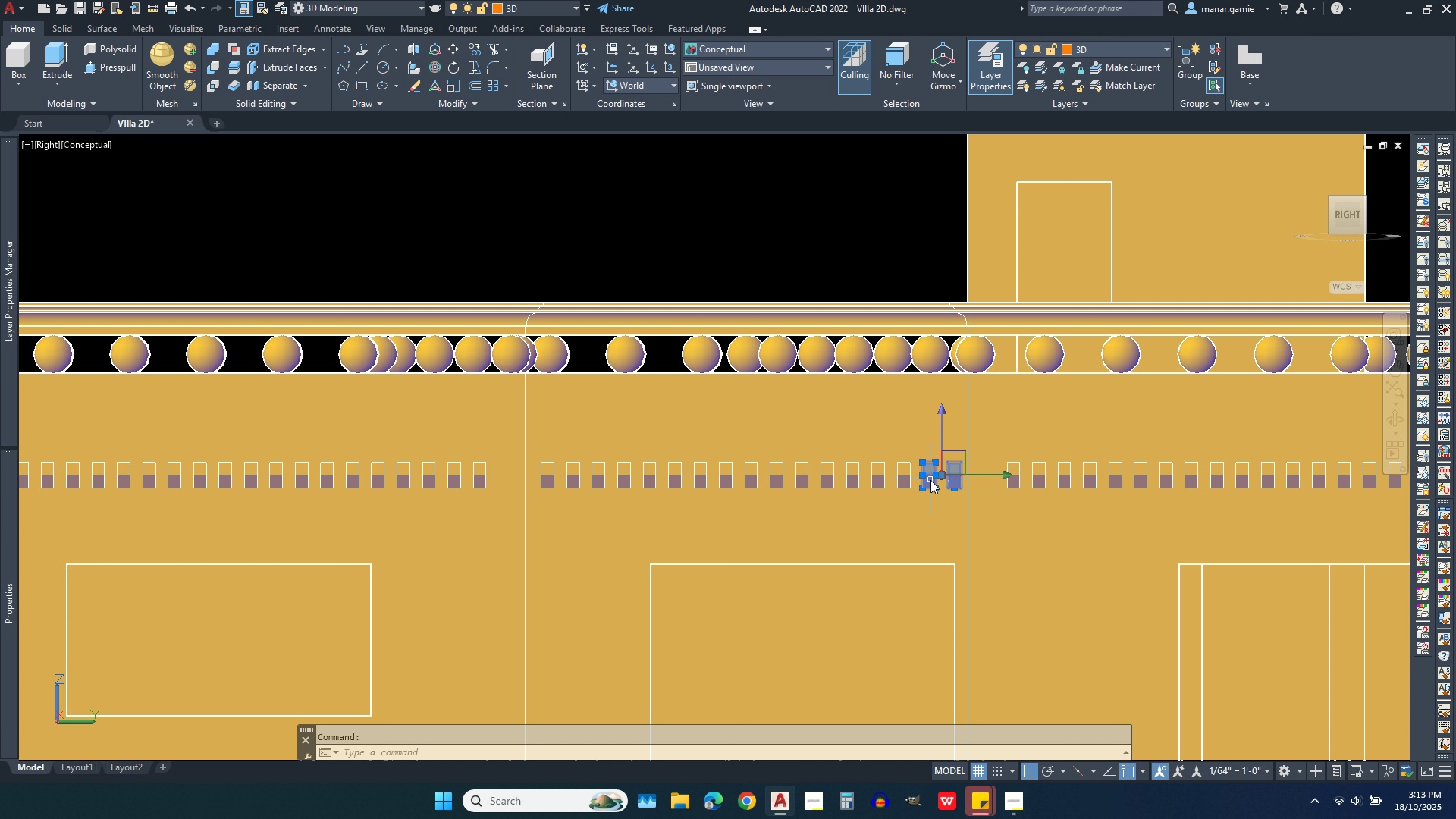 
left_click([930, 480])
 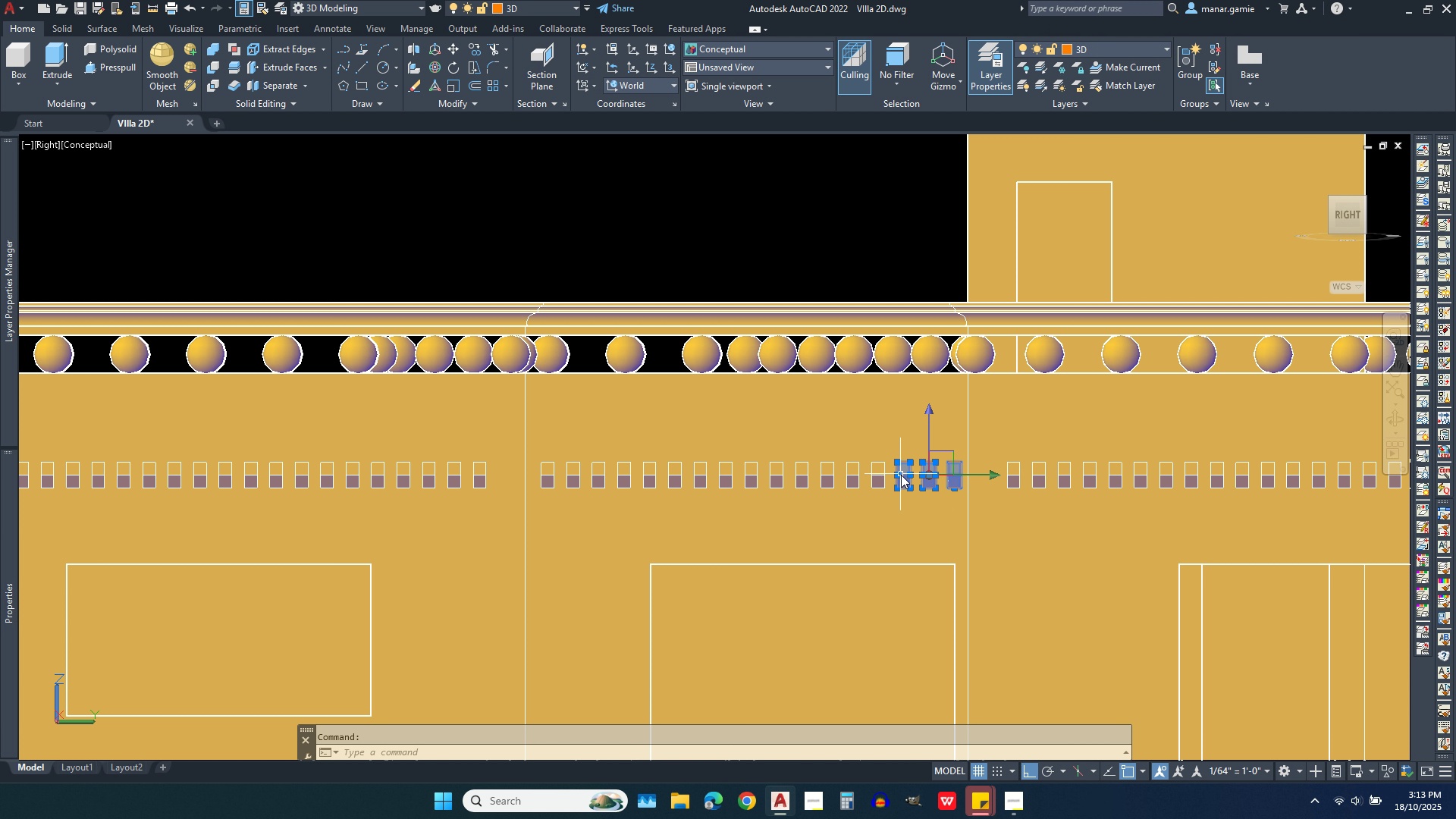 
left_click([901, 475])
 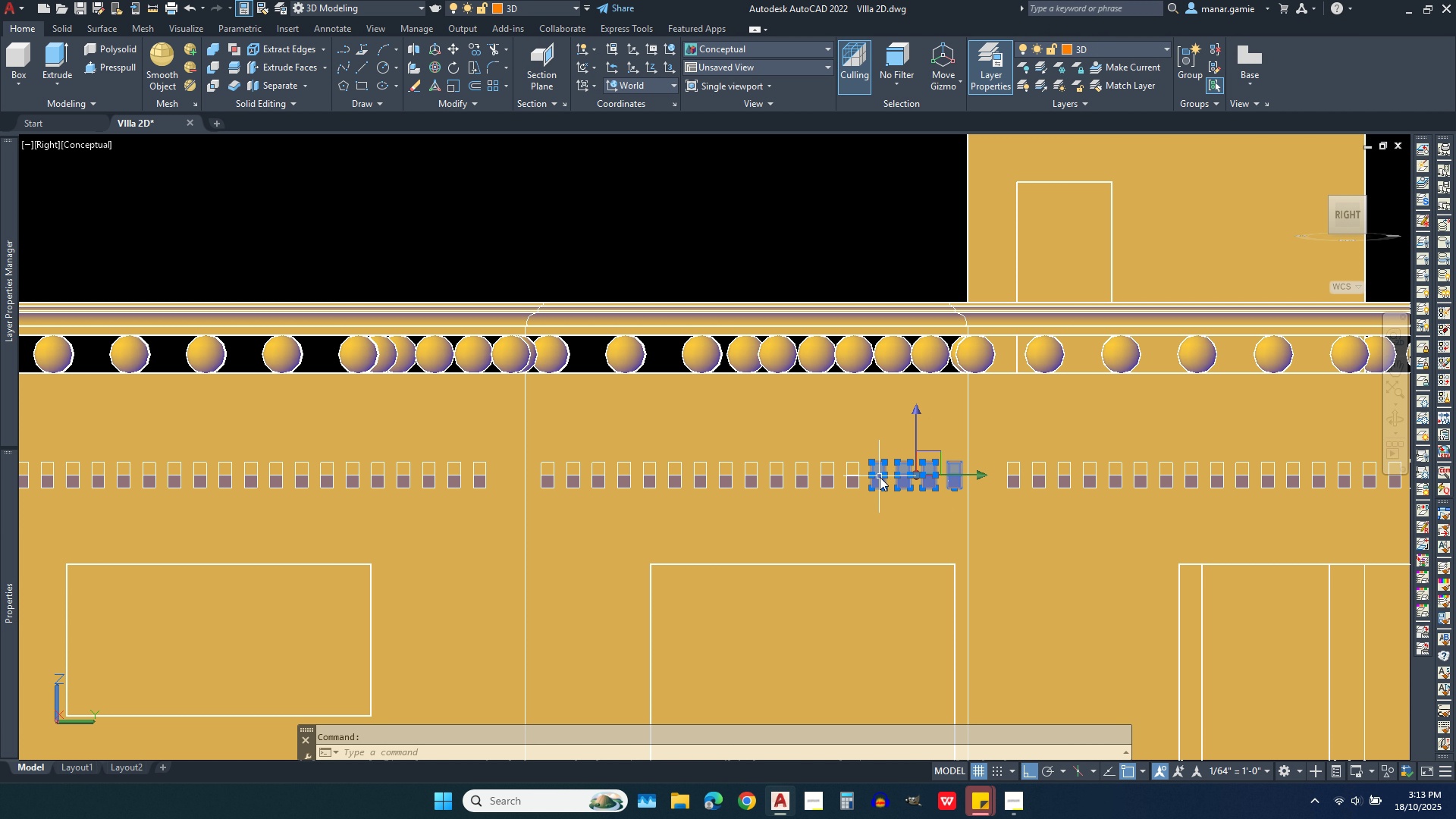 
left_click([880, 477])
 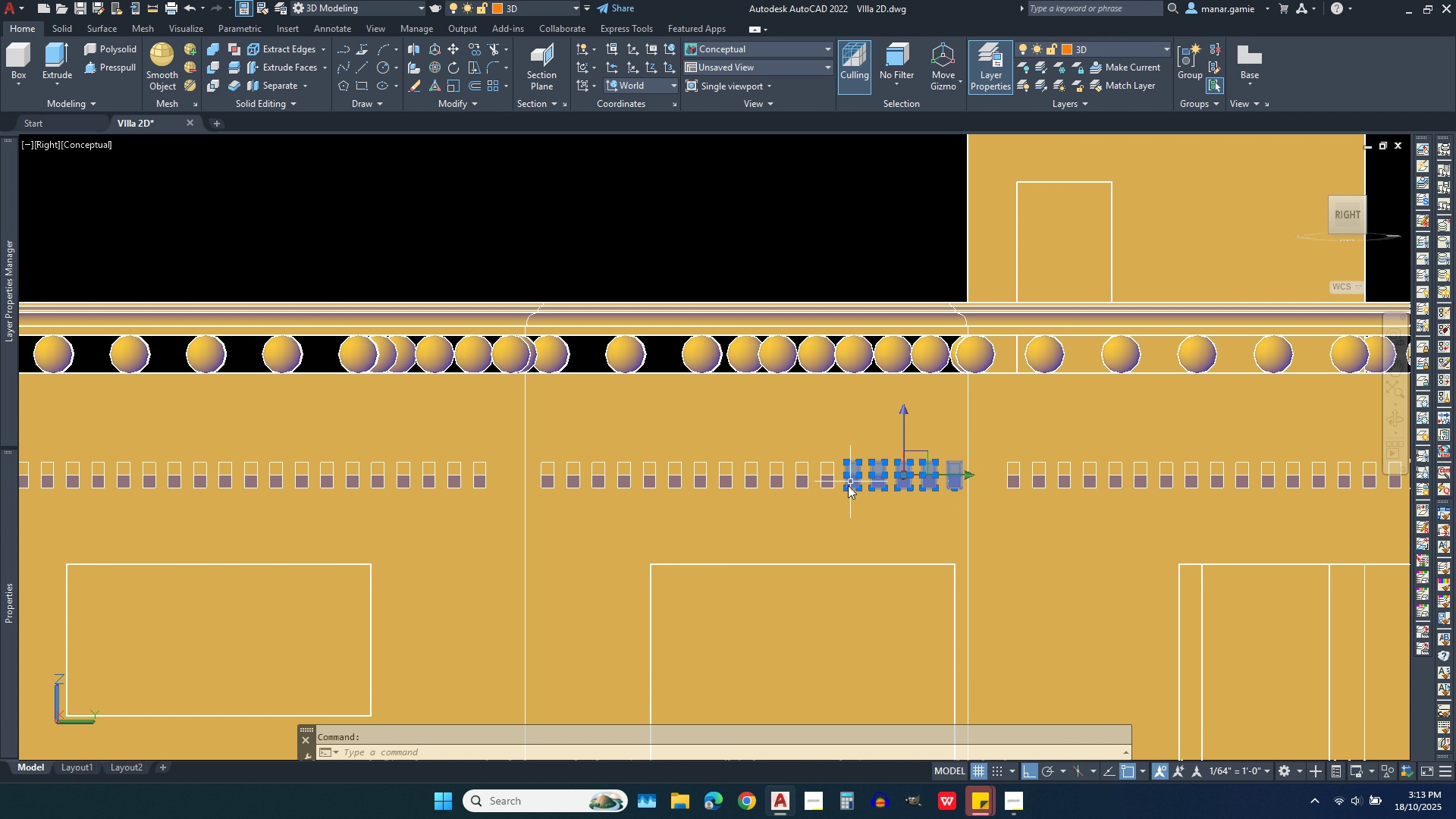 
left_click([853, 482])
 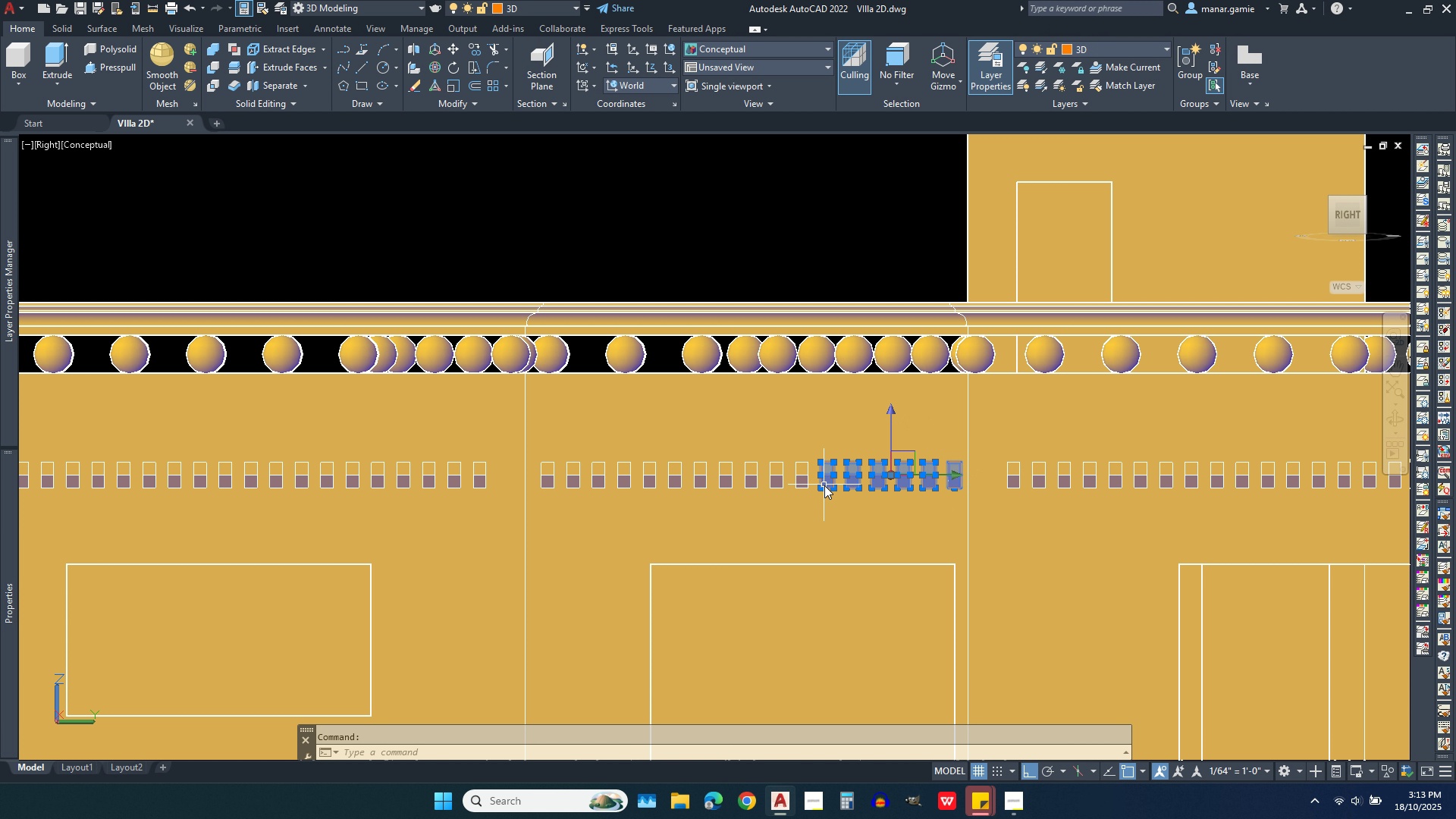 
left_click([824, 485])
 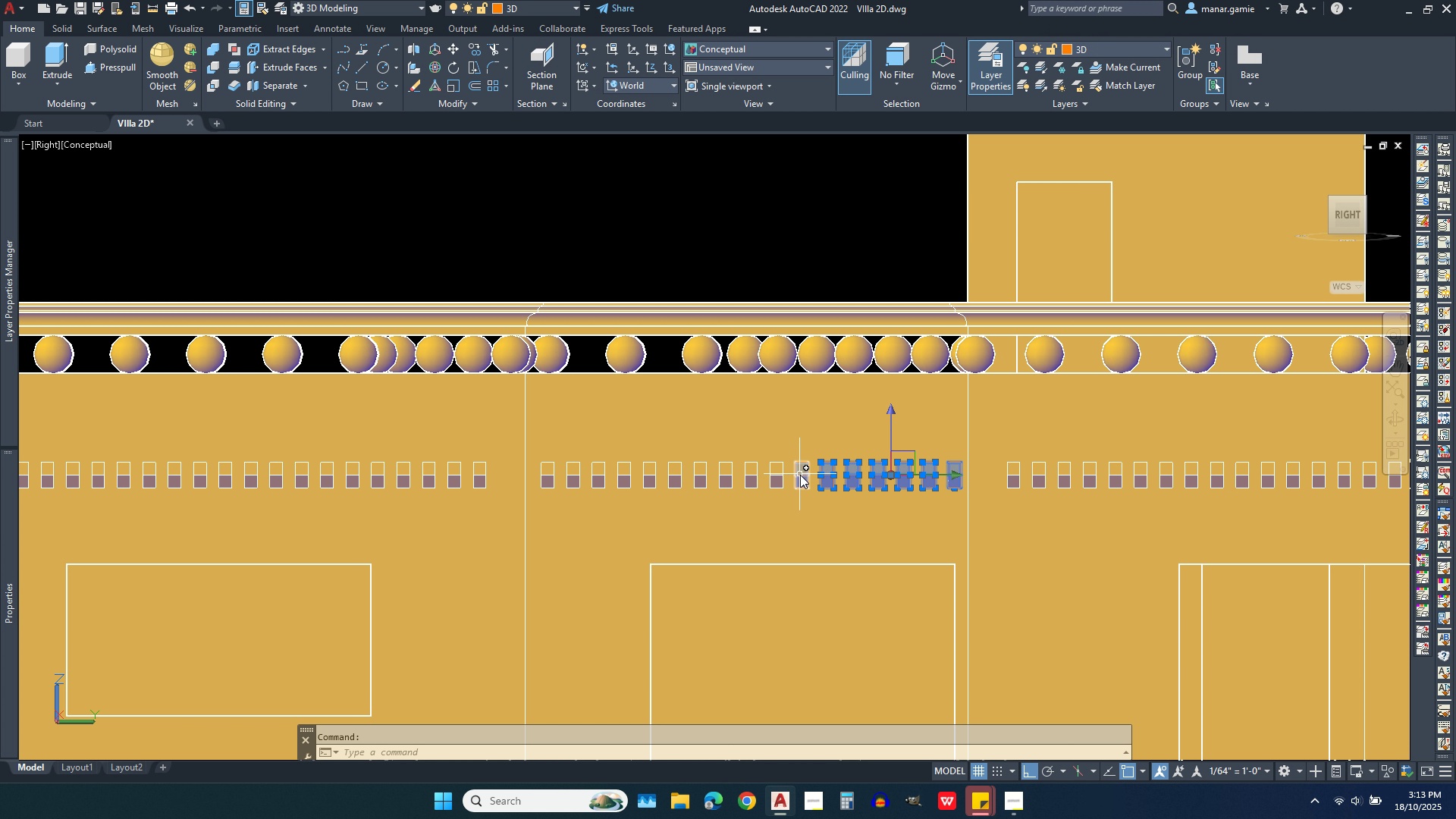 
left_click([800, 475])
 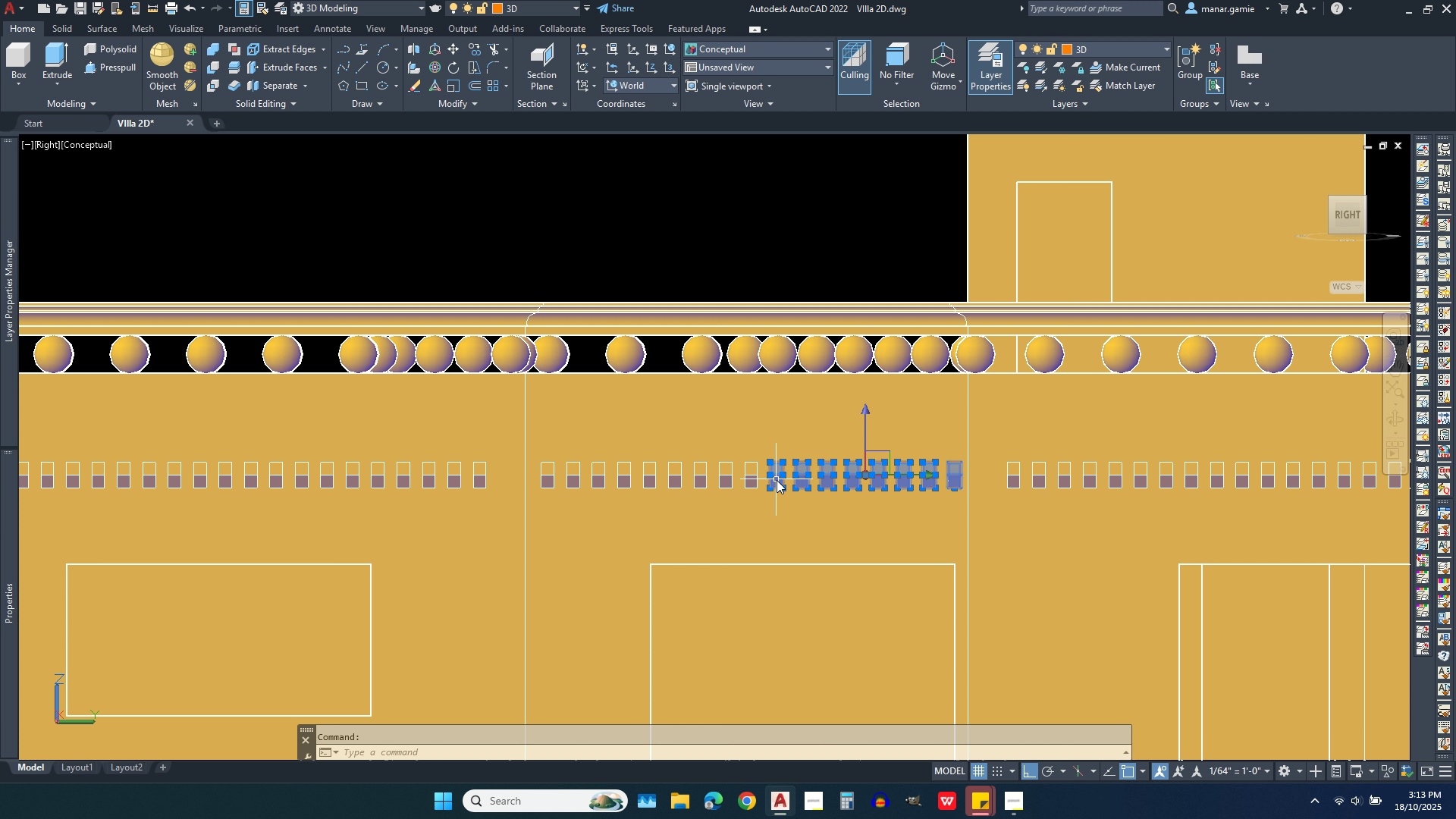 
left_click([777, 480])
 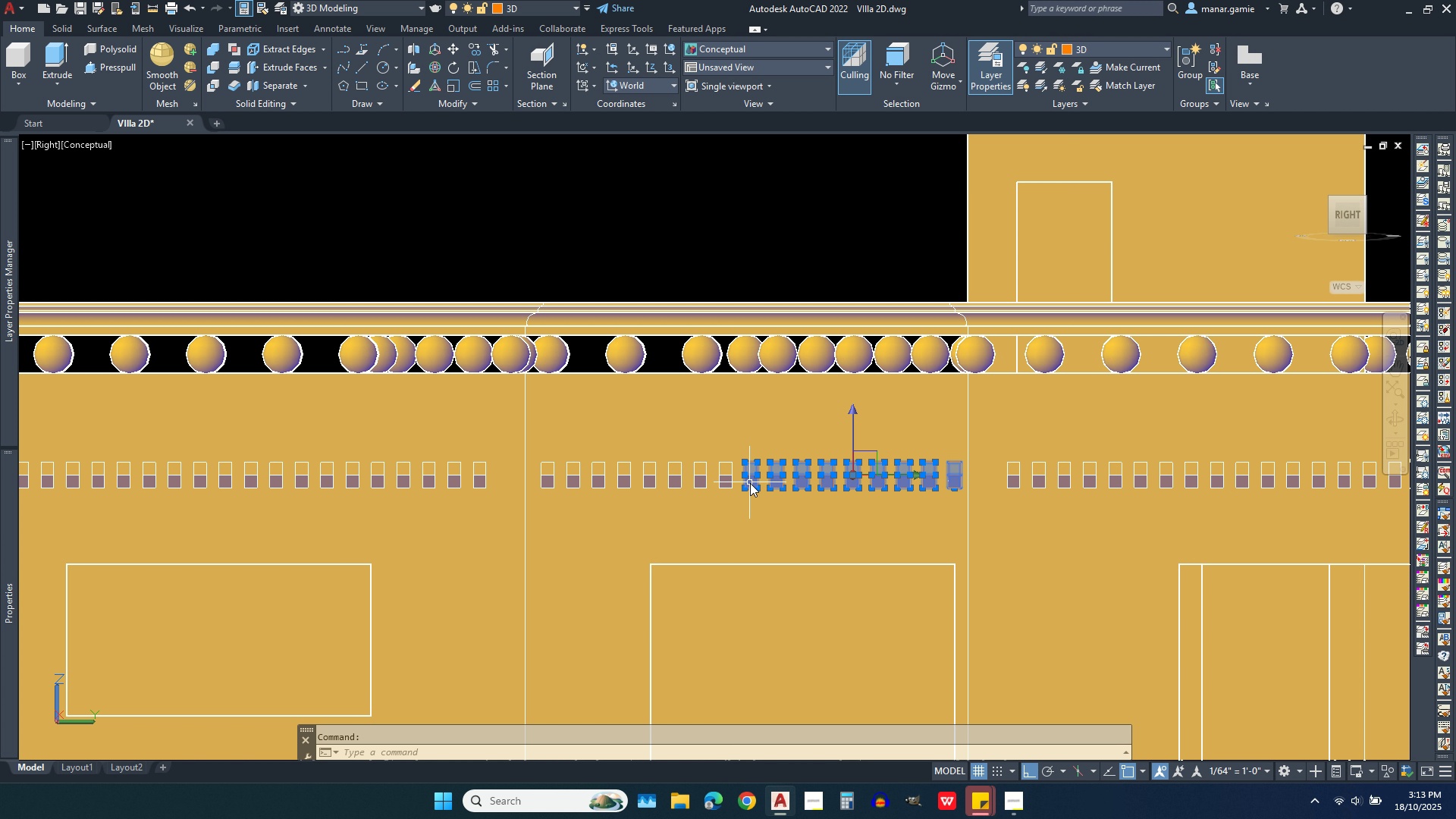 
left_click([750, 483])
 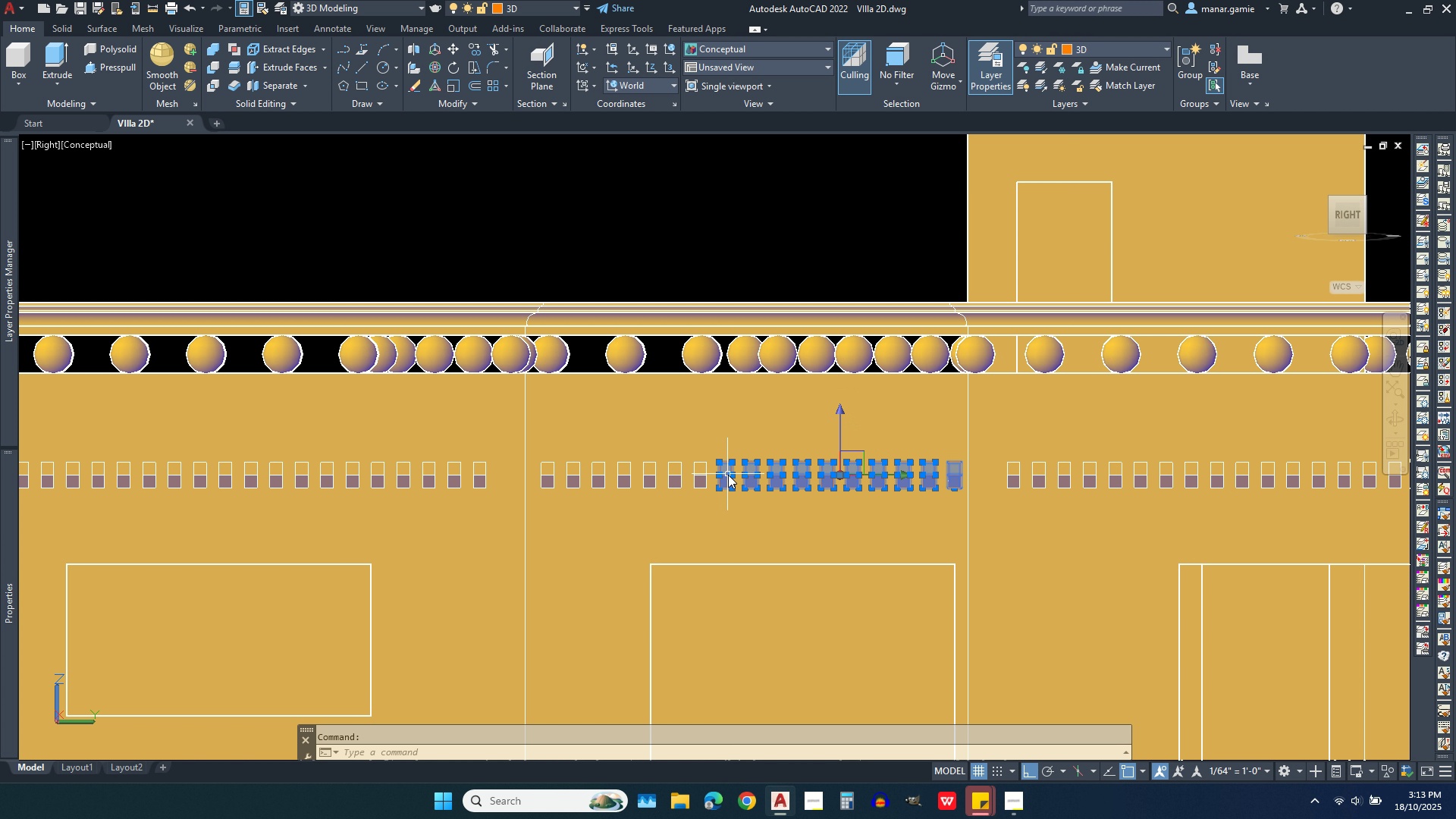 
left_click([728, 475])
 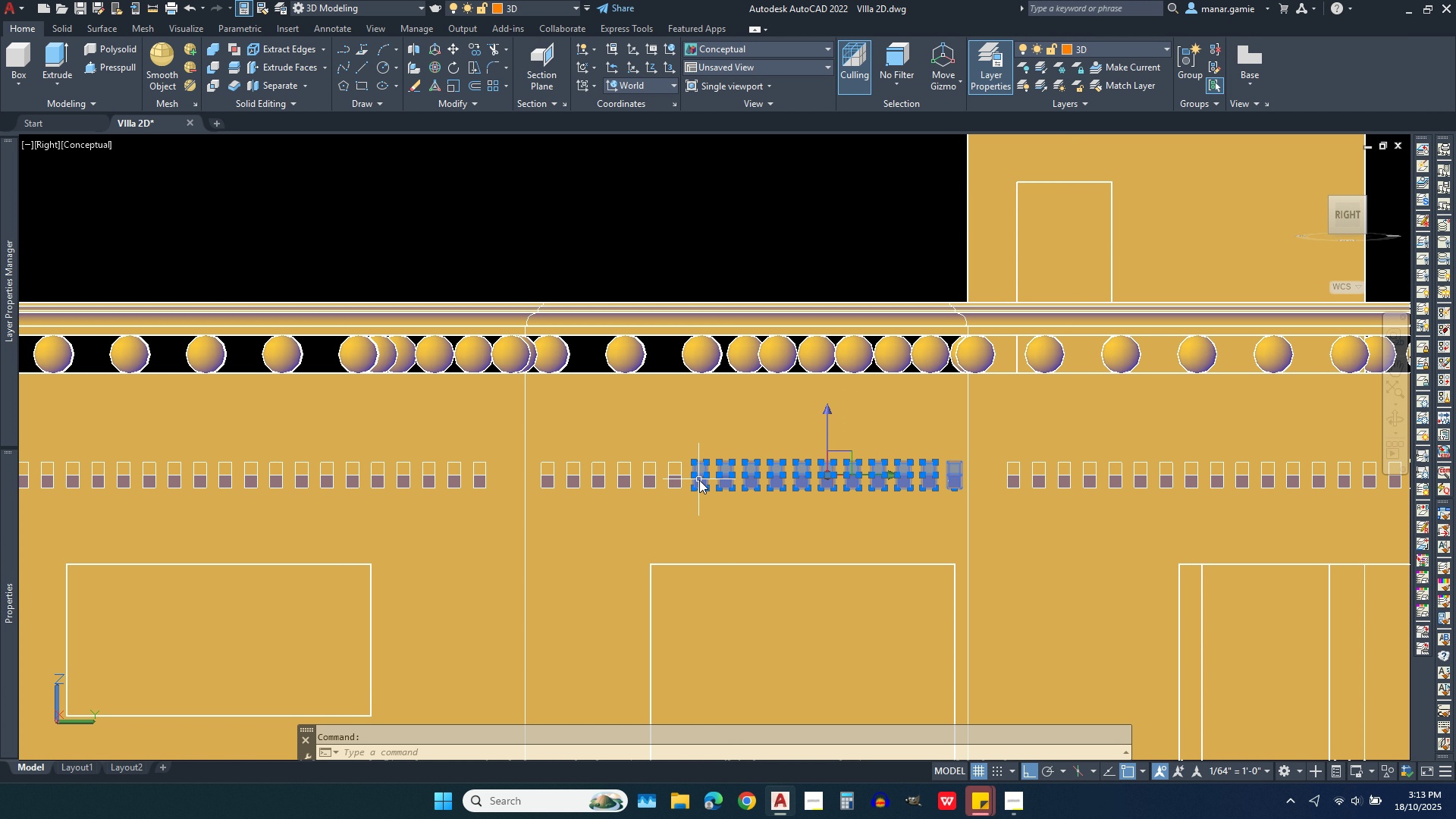 
left_click([699, 480])
 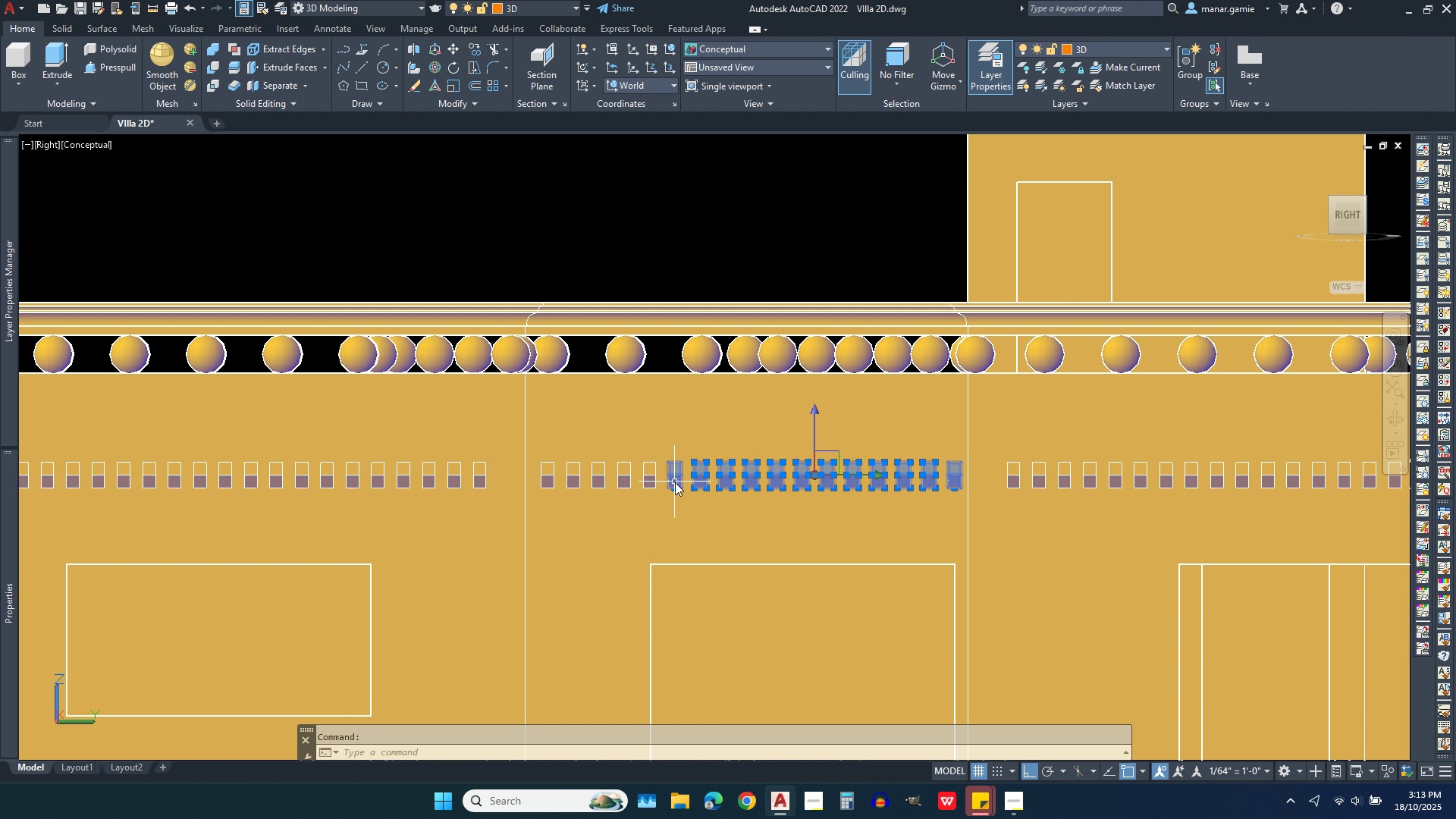 
left_click([675, 482])
 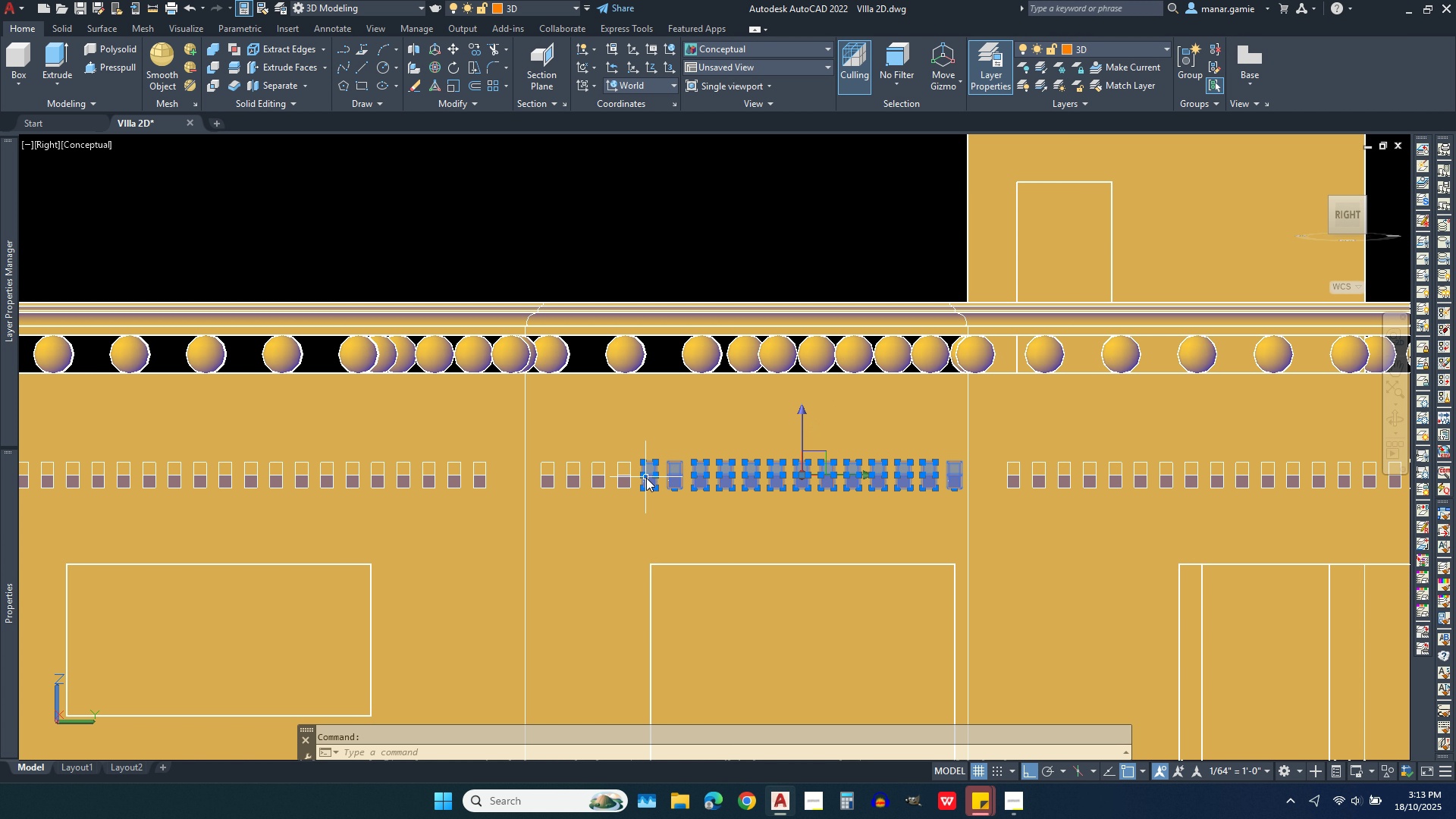 
left_click([646, 478])
 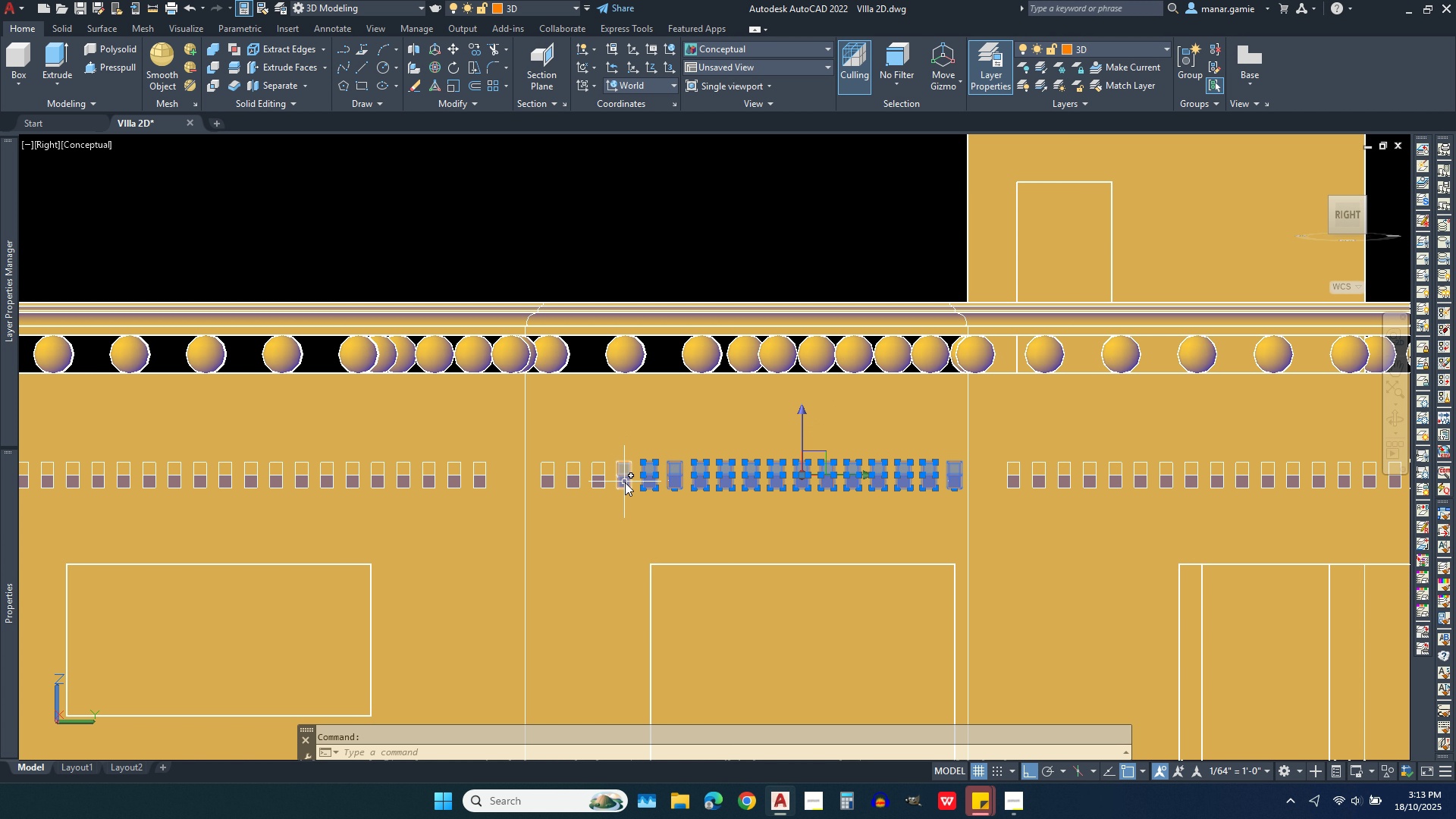 
left_click([625, 482])
 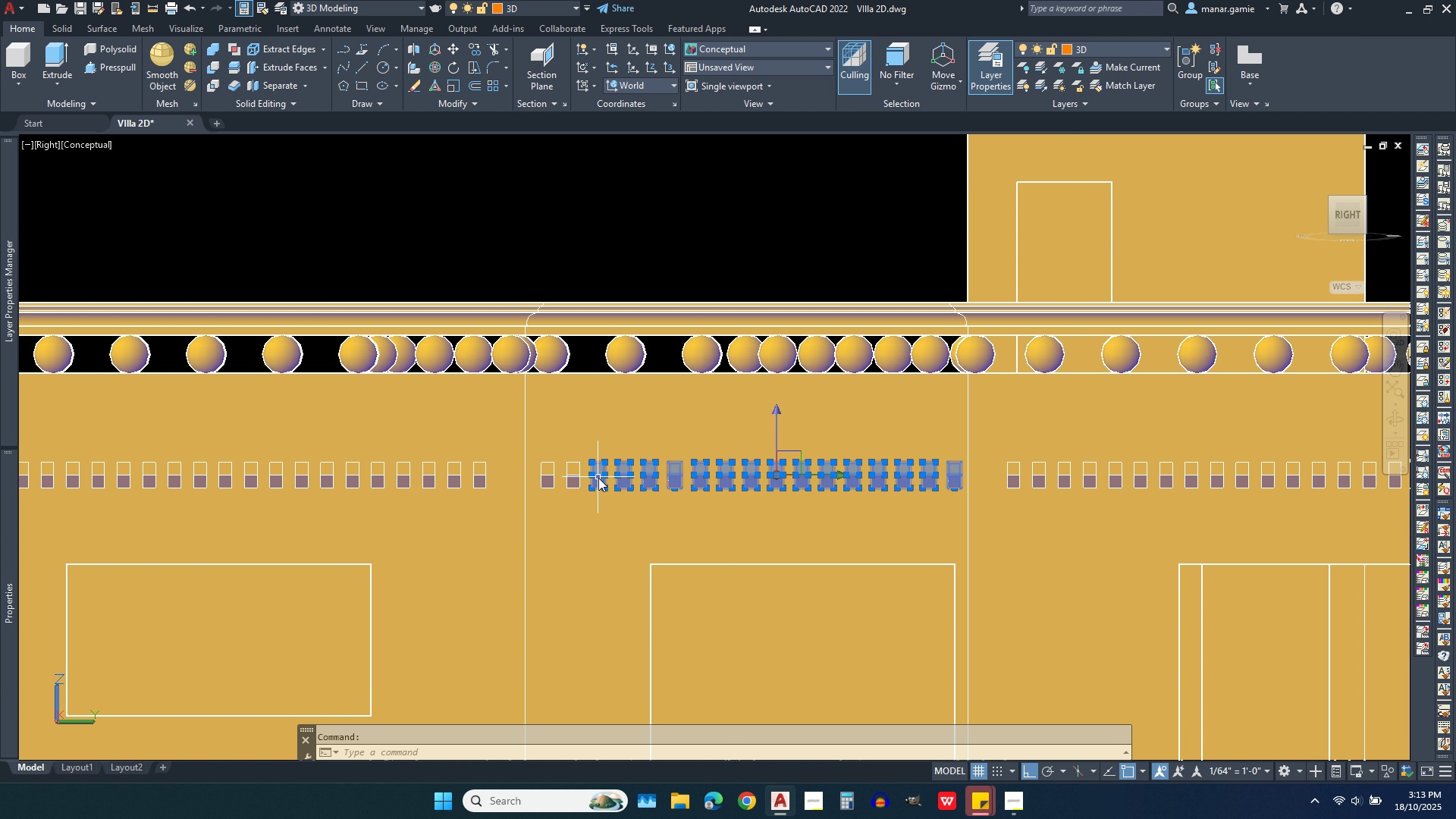 
left_click([598, 478])
 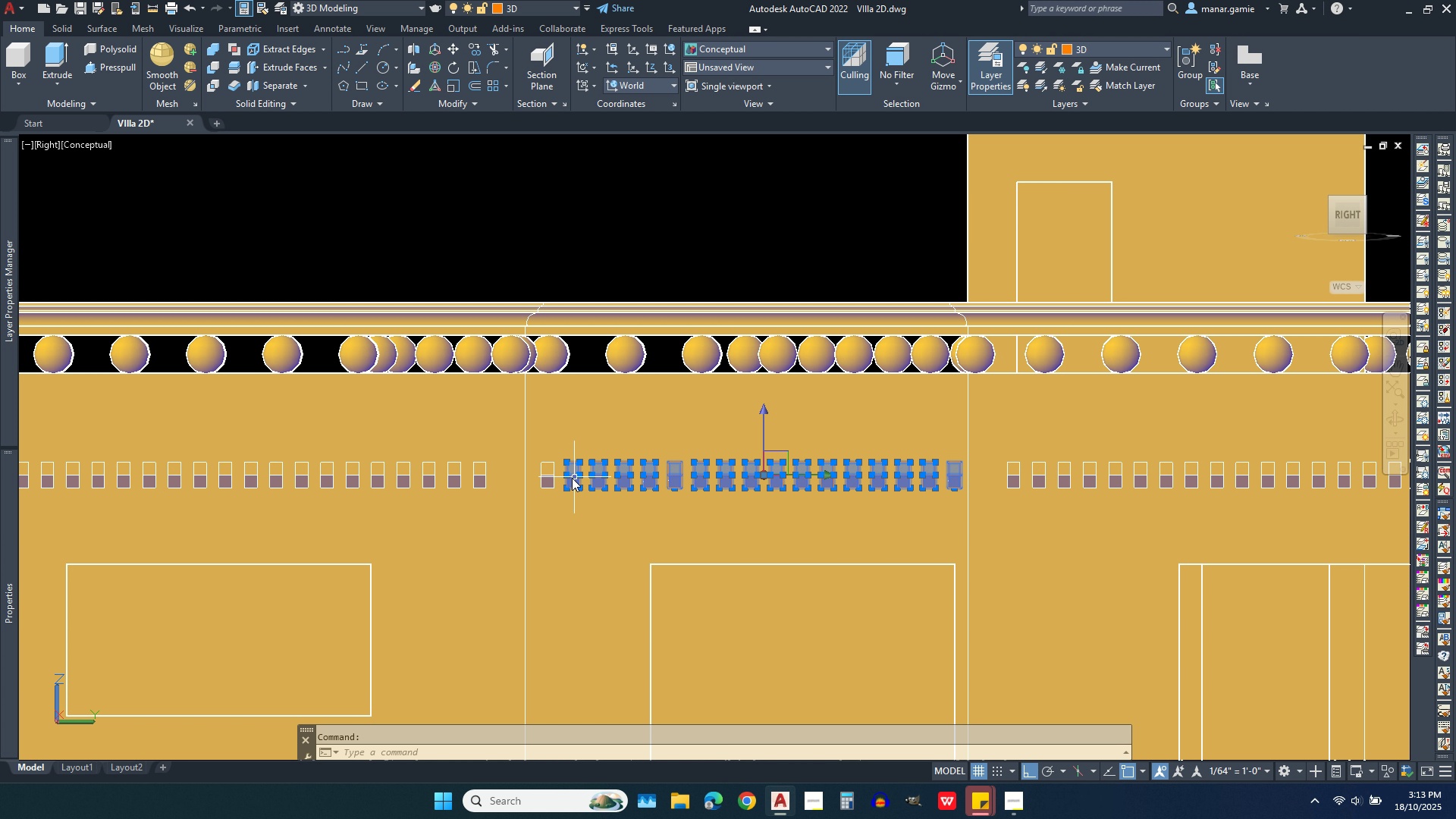 
left_click([575, 478])
 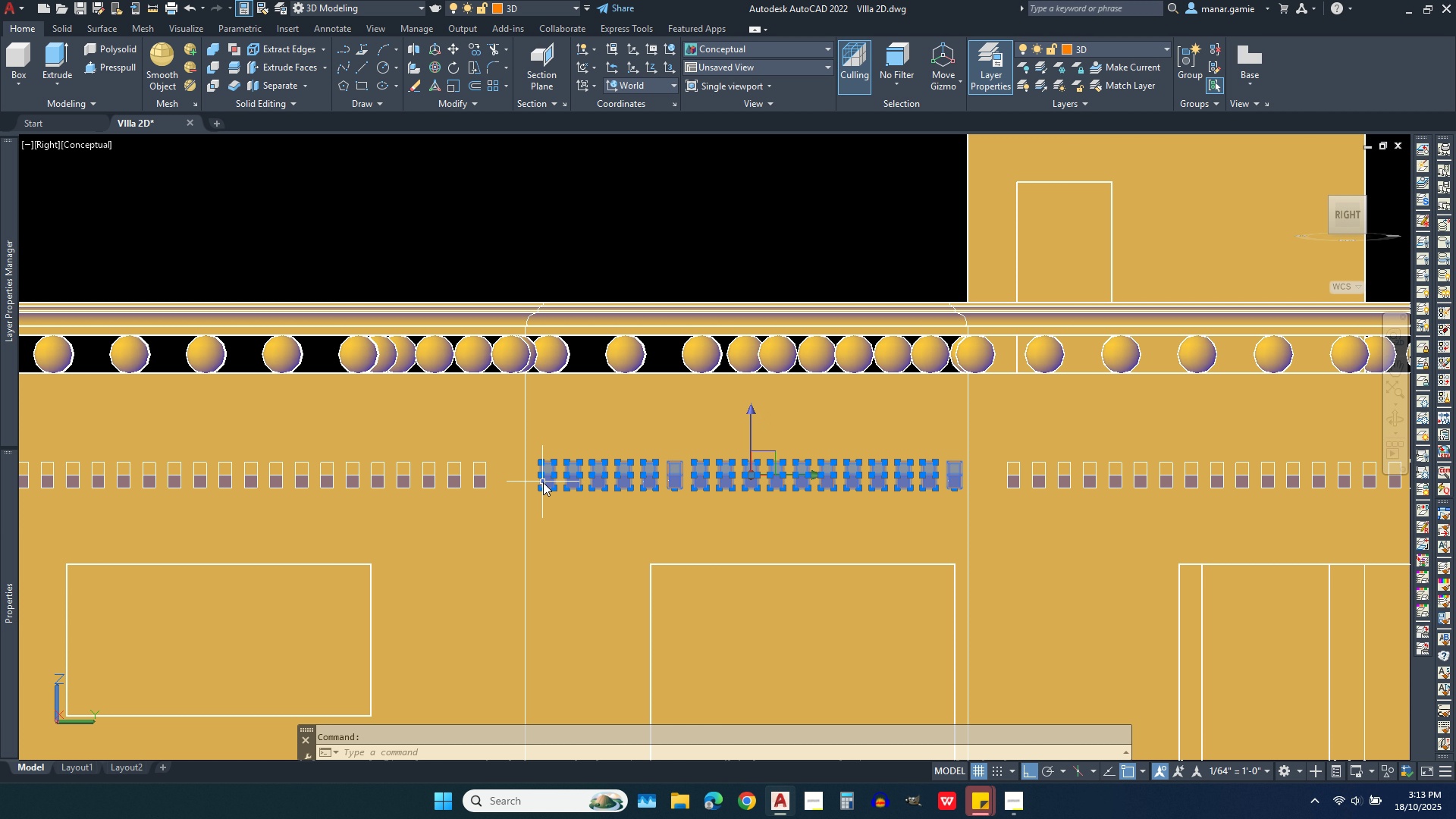 
left_click([543, 482])
 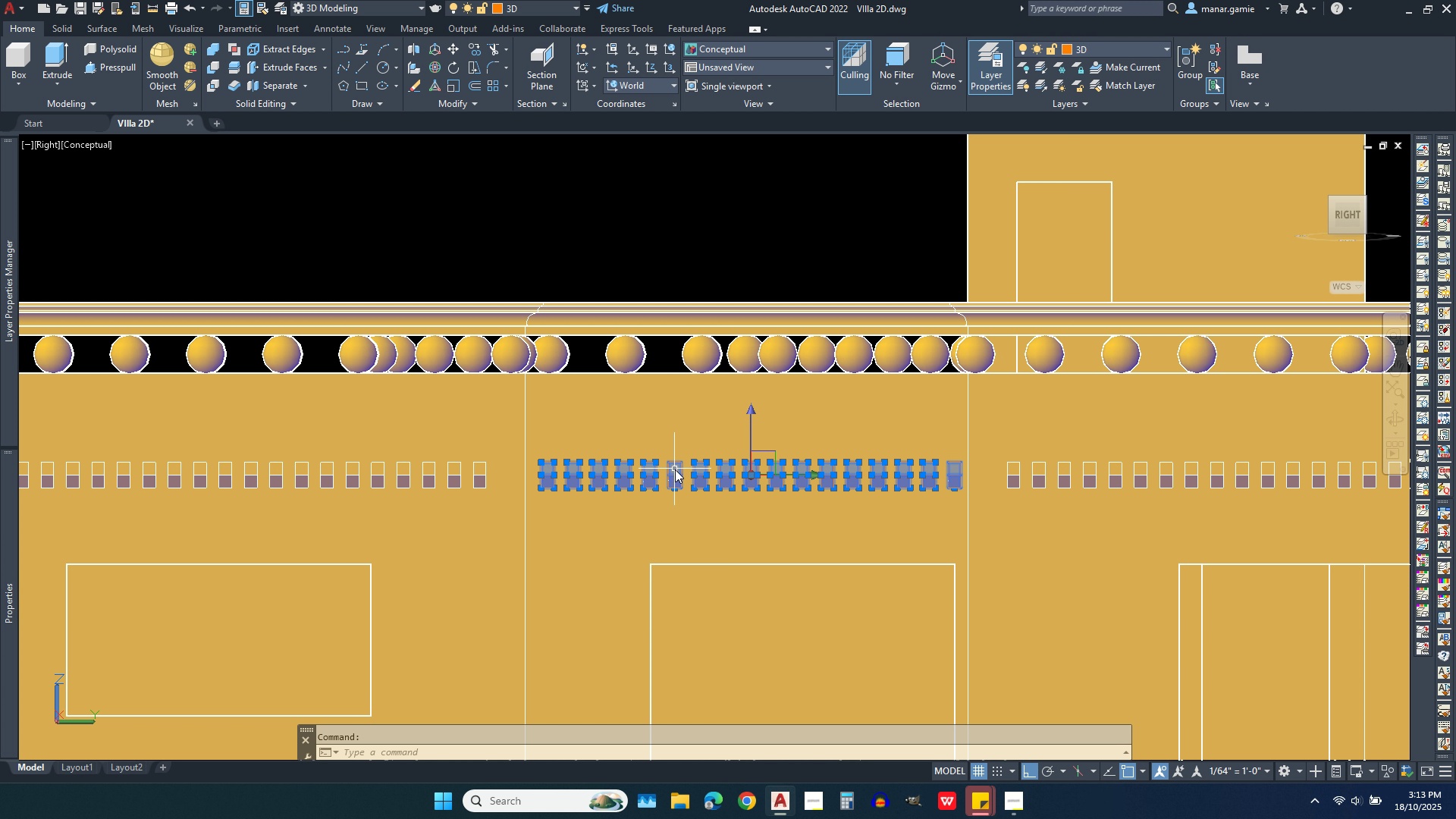 
left_click([675, 469])
 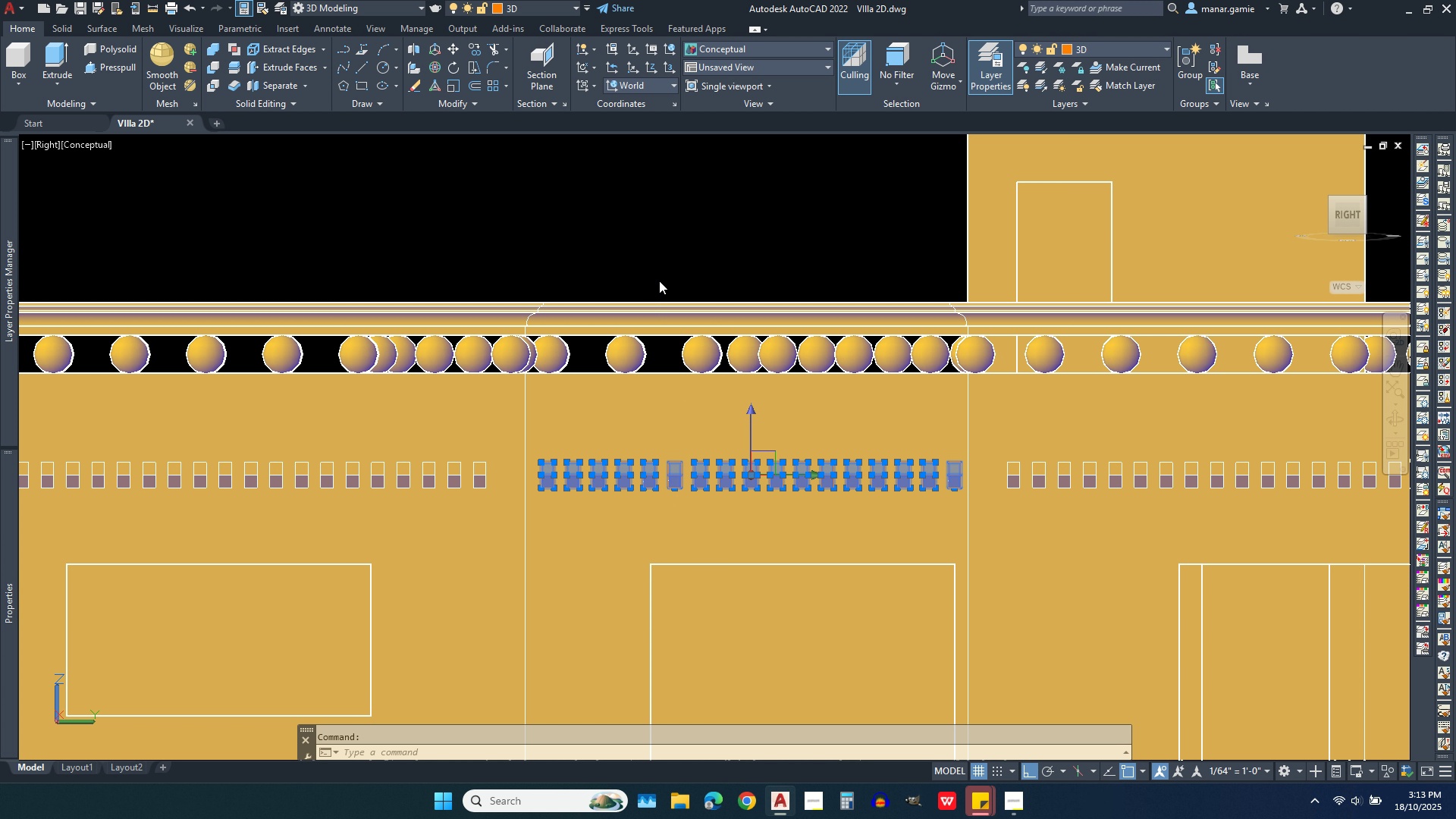 
left_click([659, 281])
 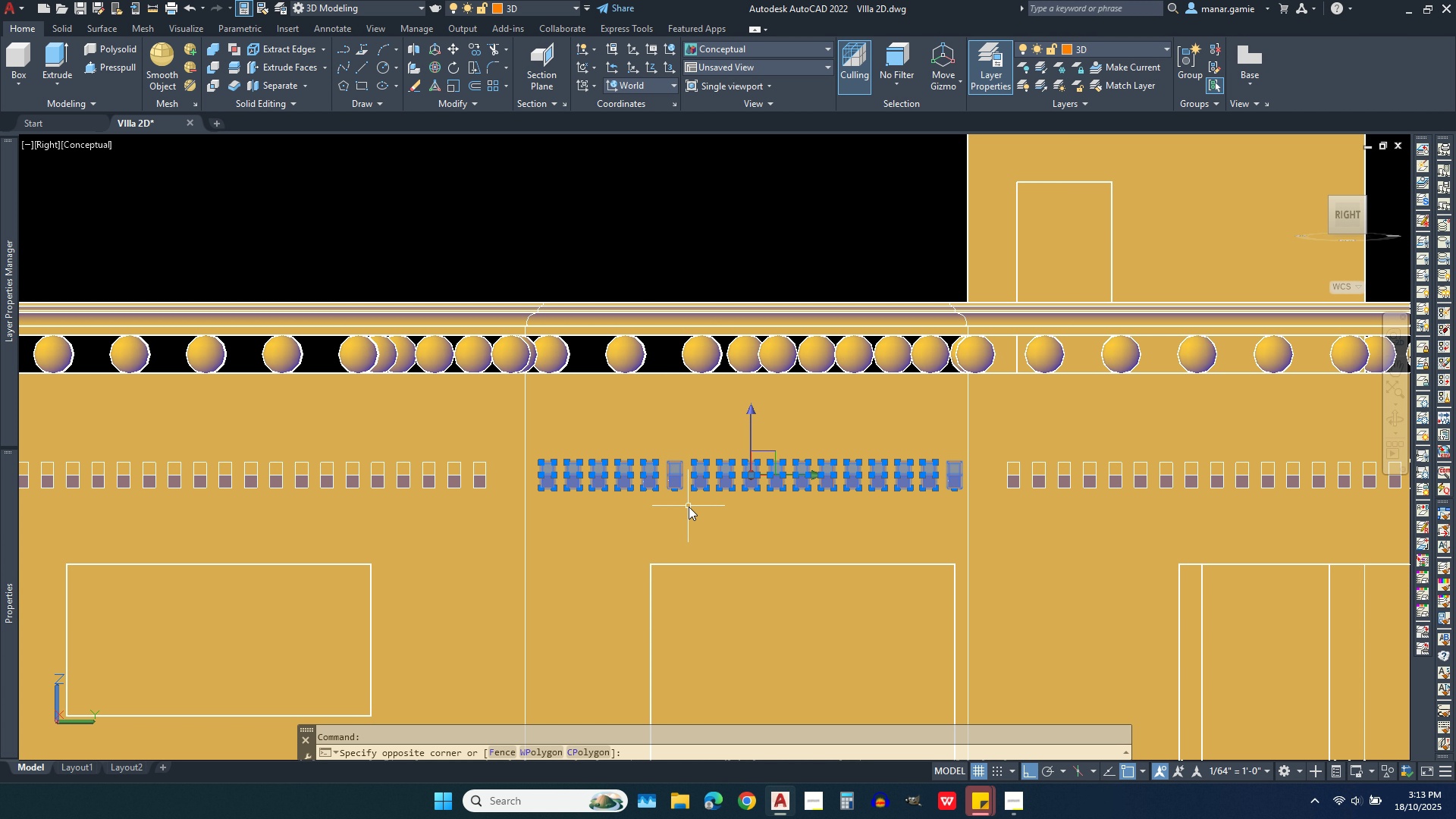 
left_click([689, 507])
 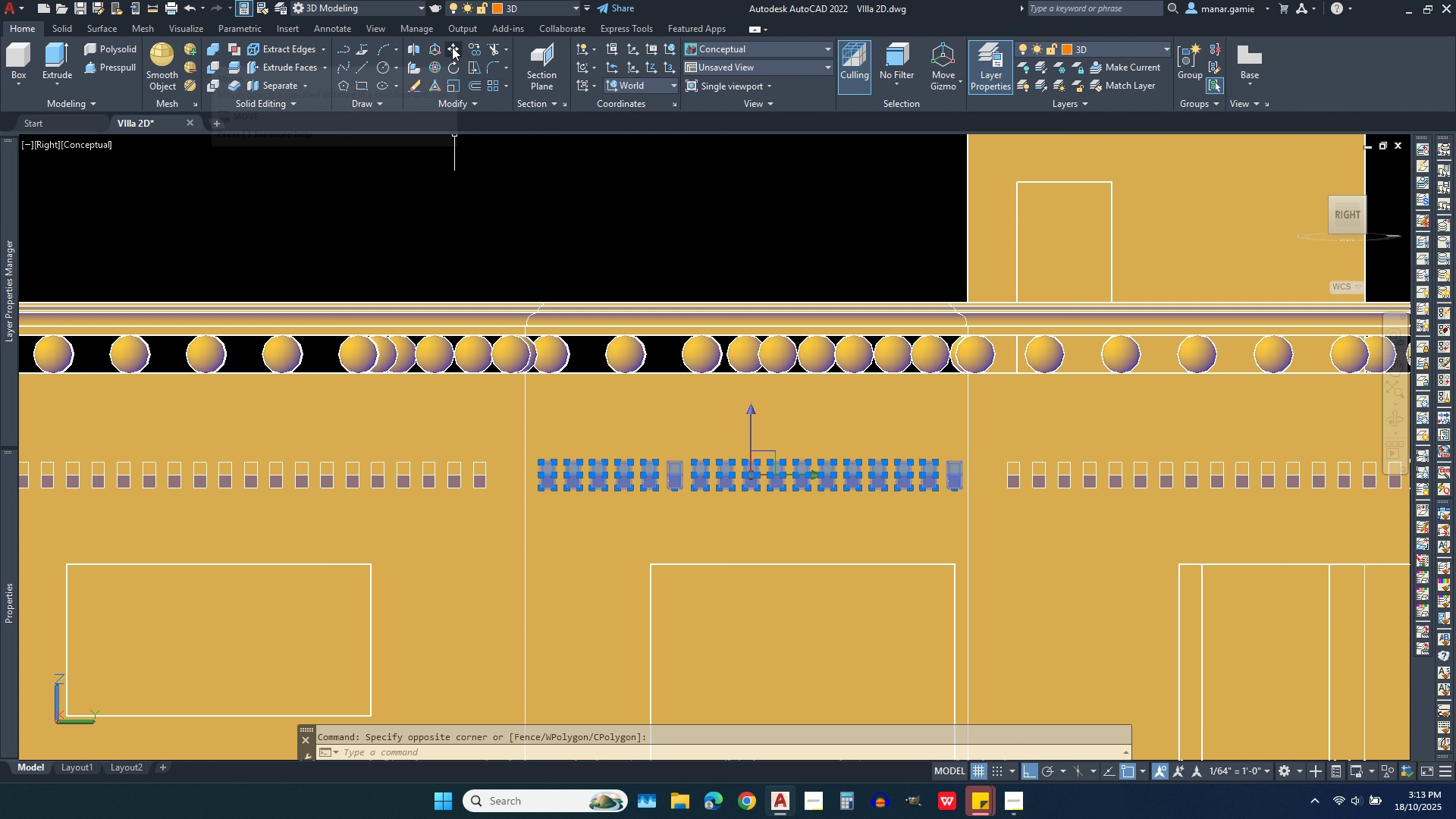 
left_click([452, 47])
 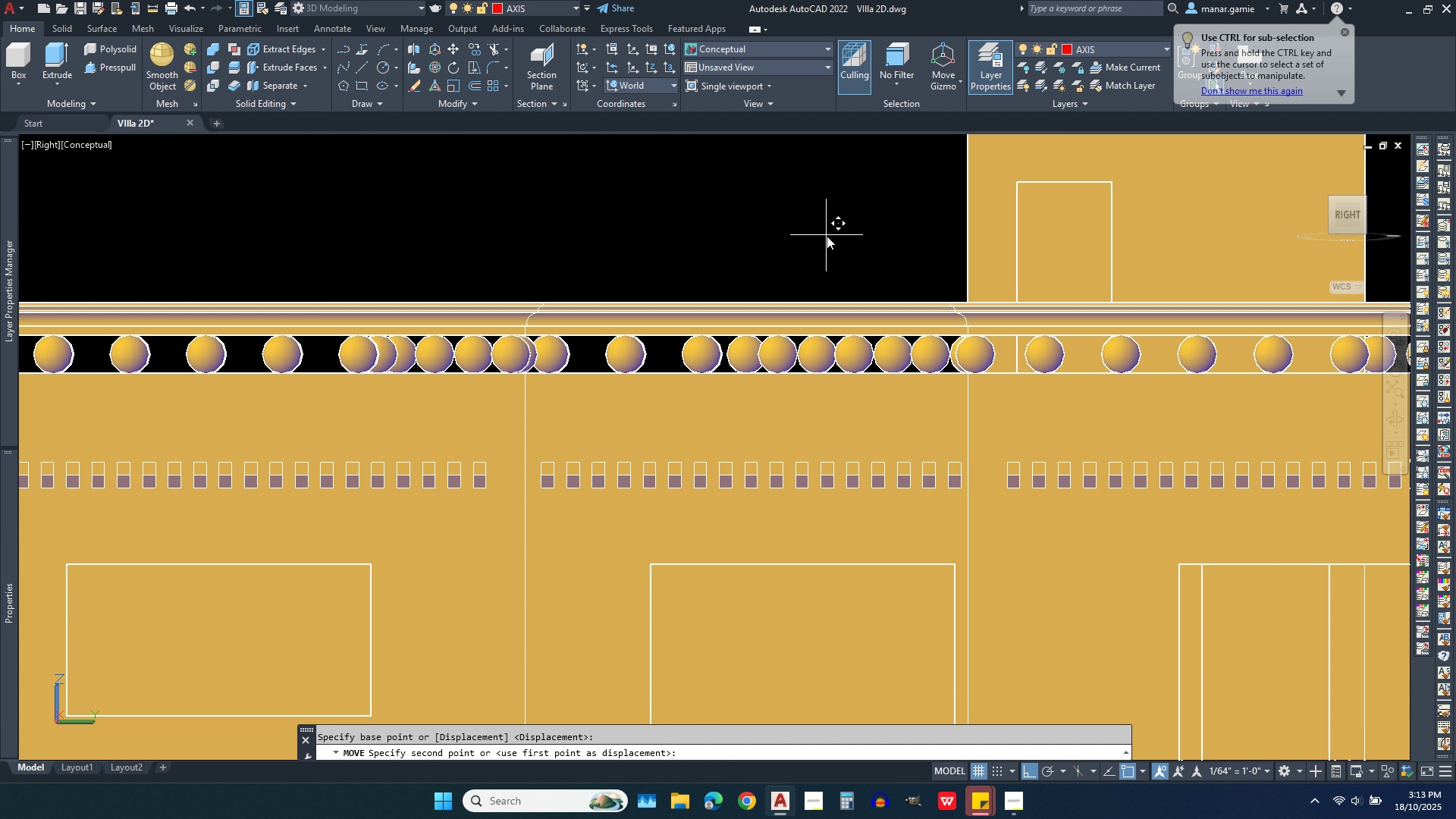 
left_click([827, 236])
 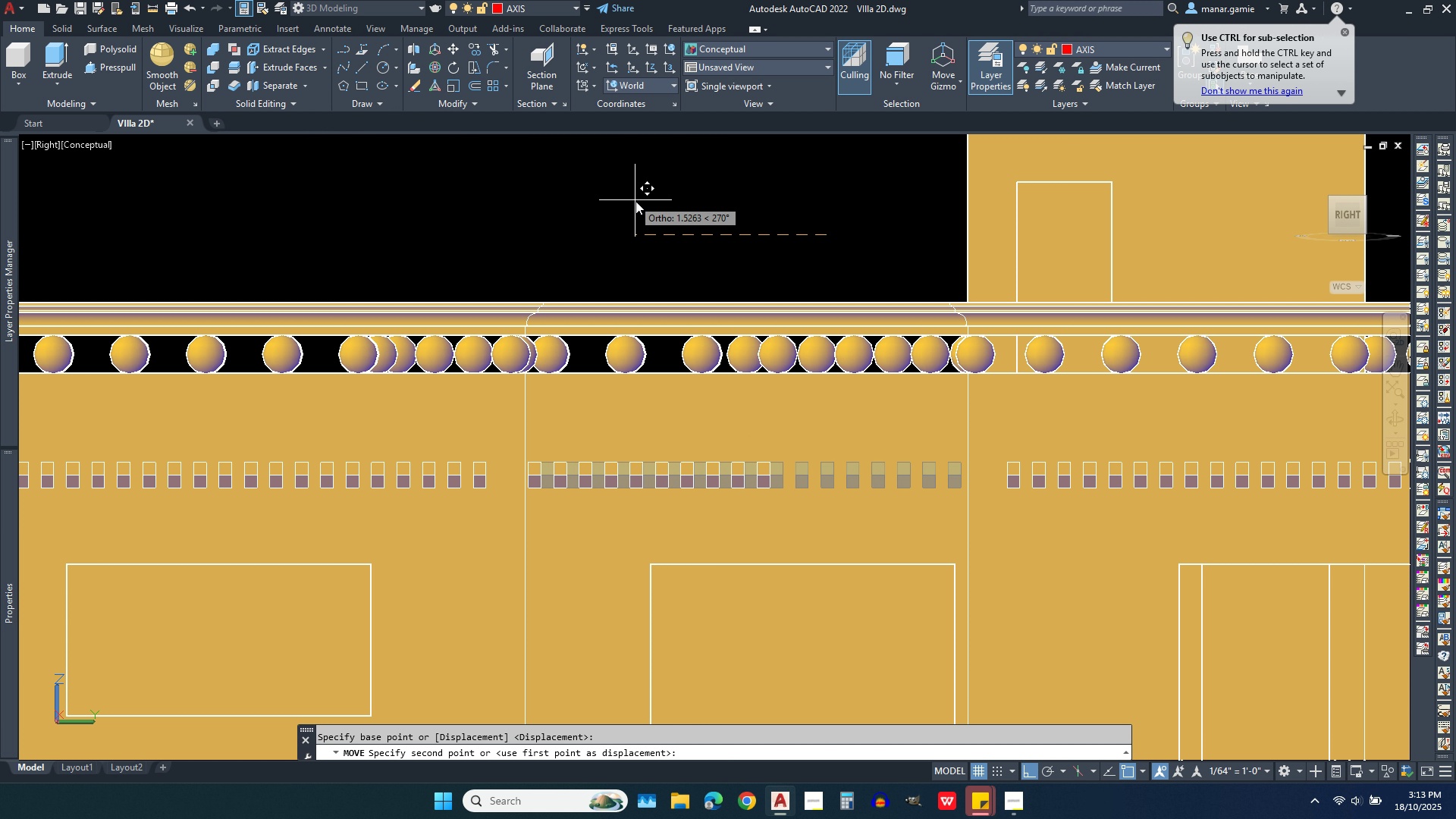 
key(Period)
 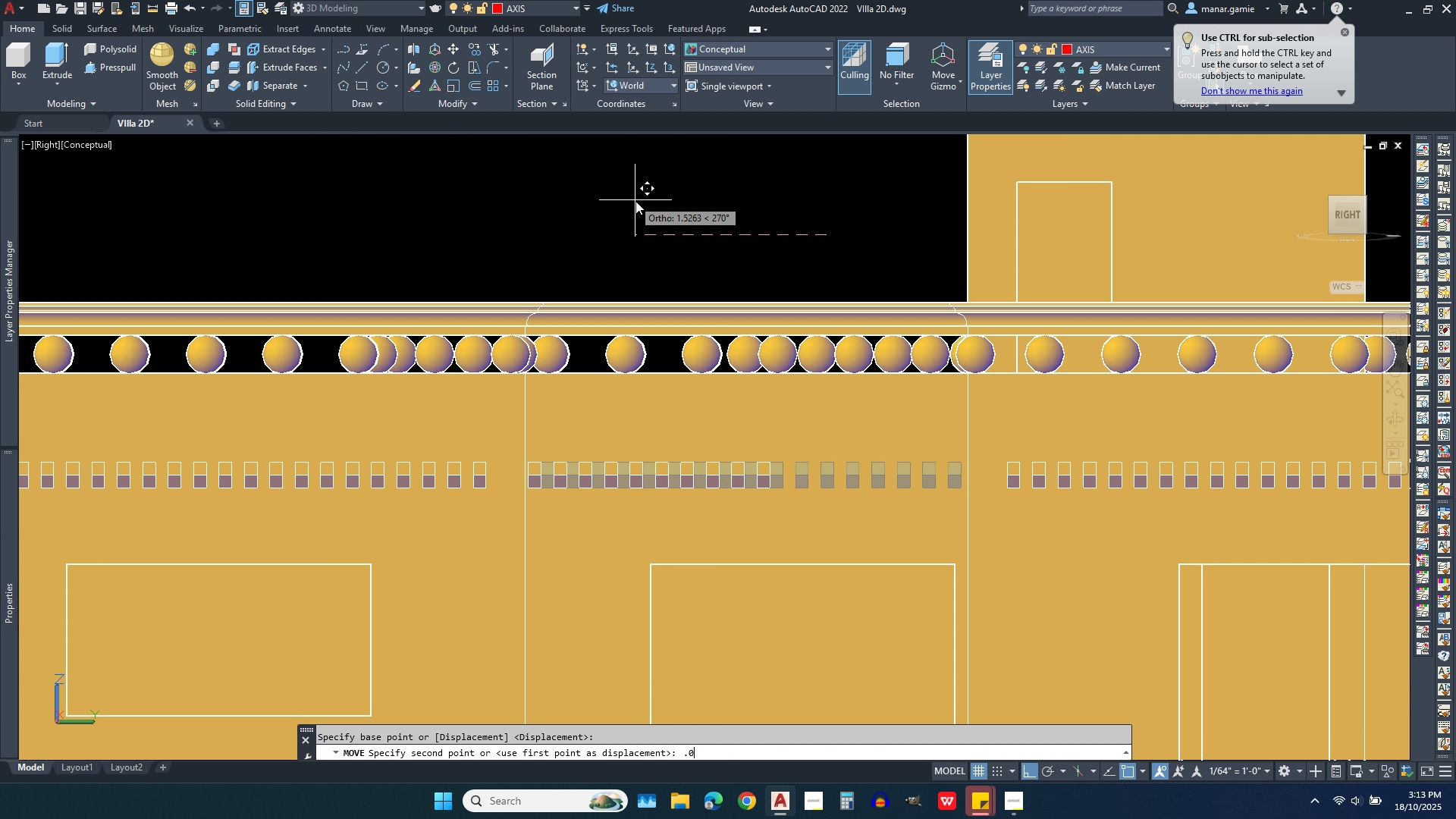 
key(0)
 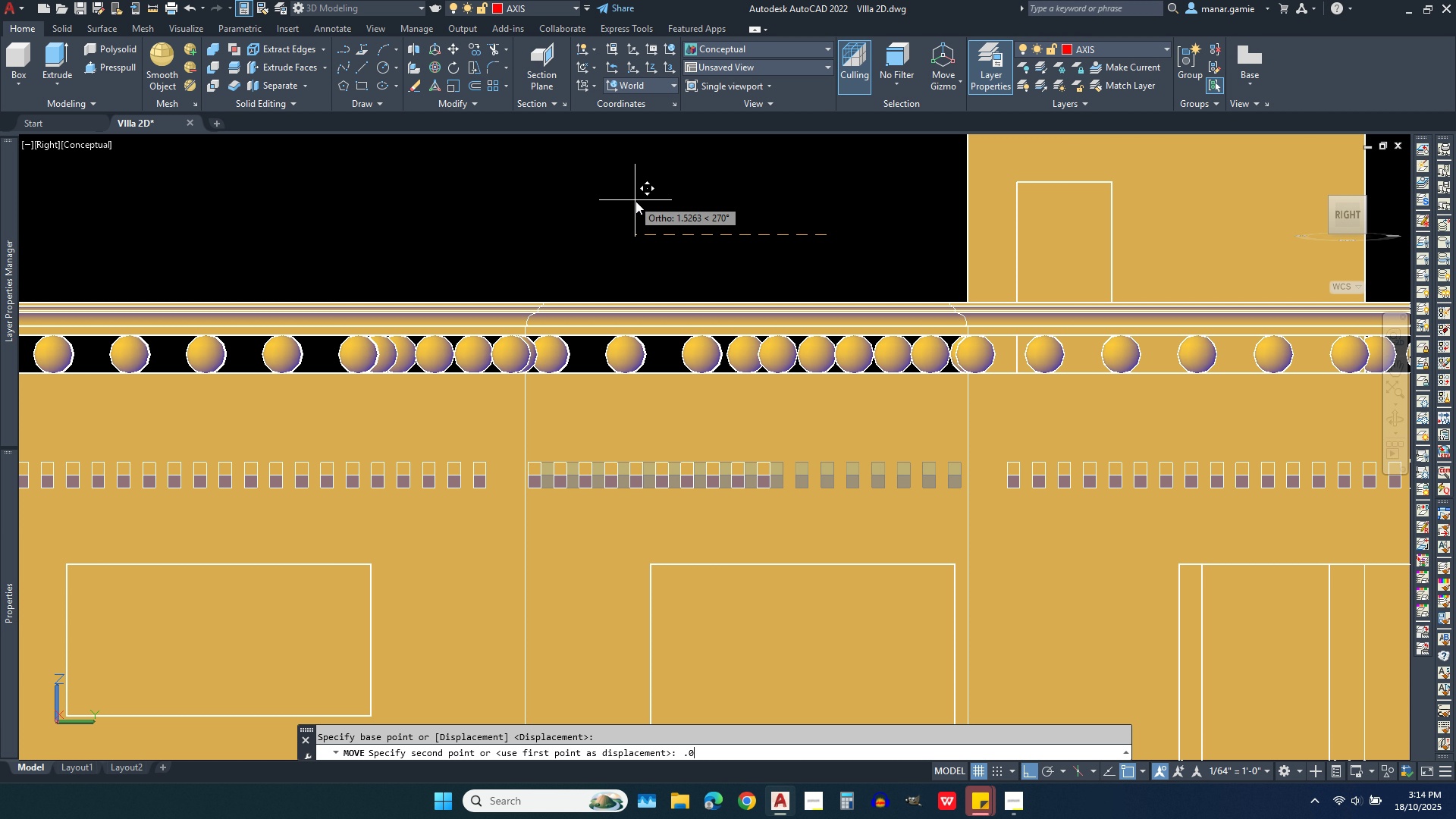 
wait(12.38)
 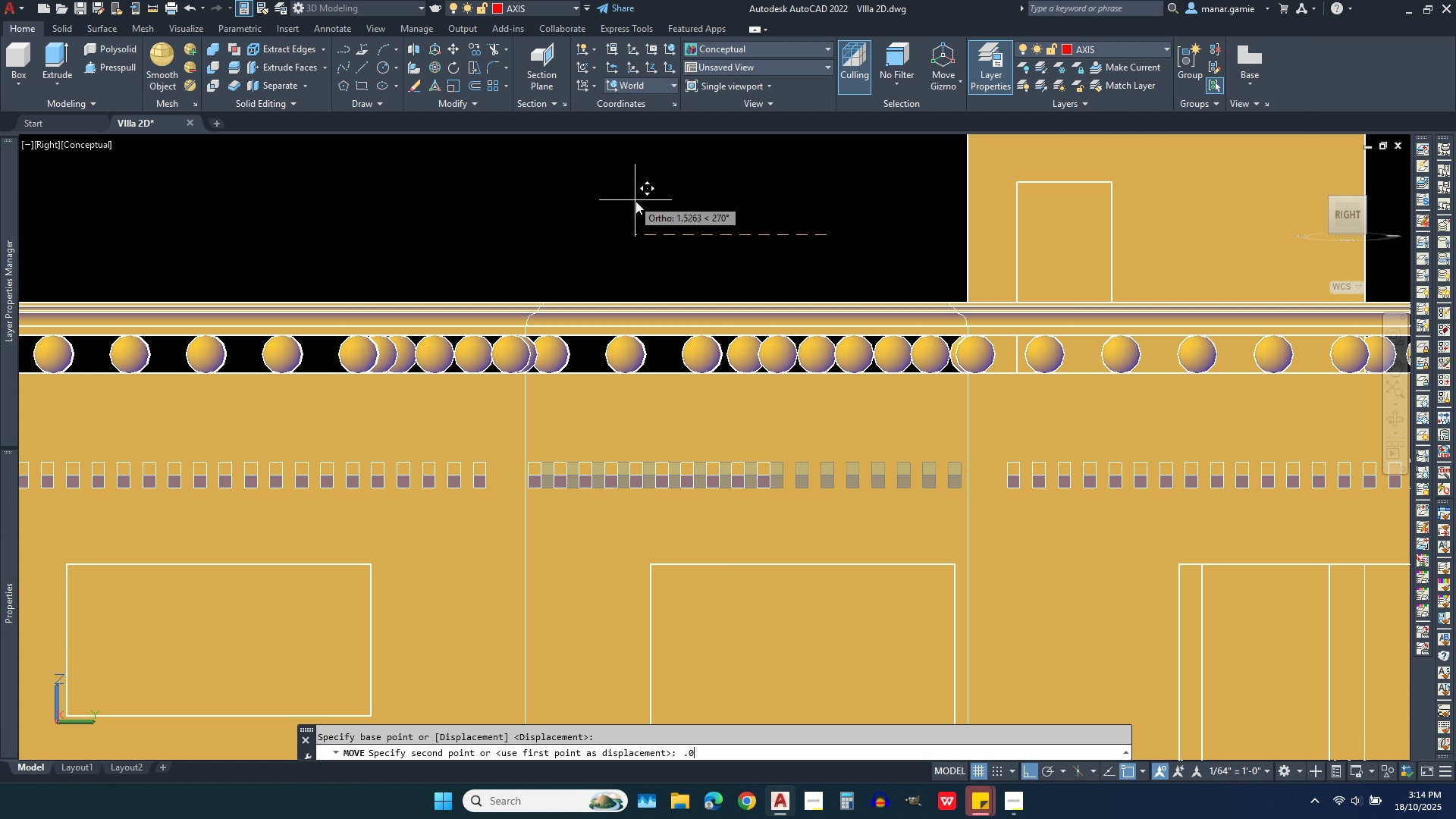 
type(35)
 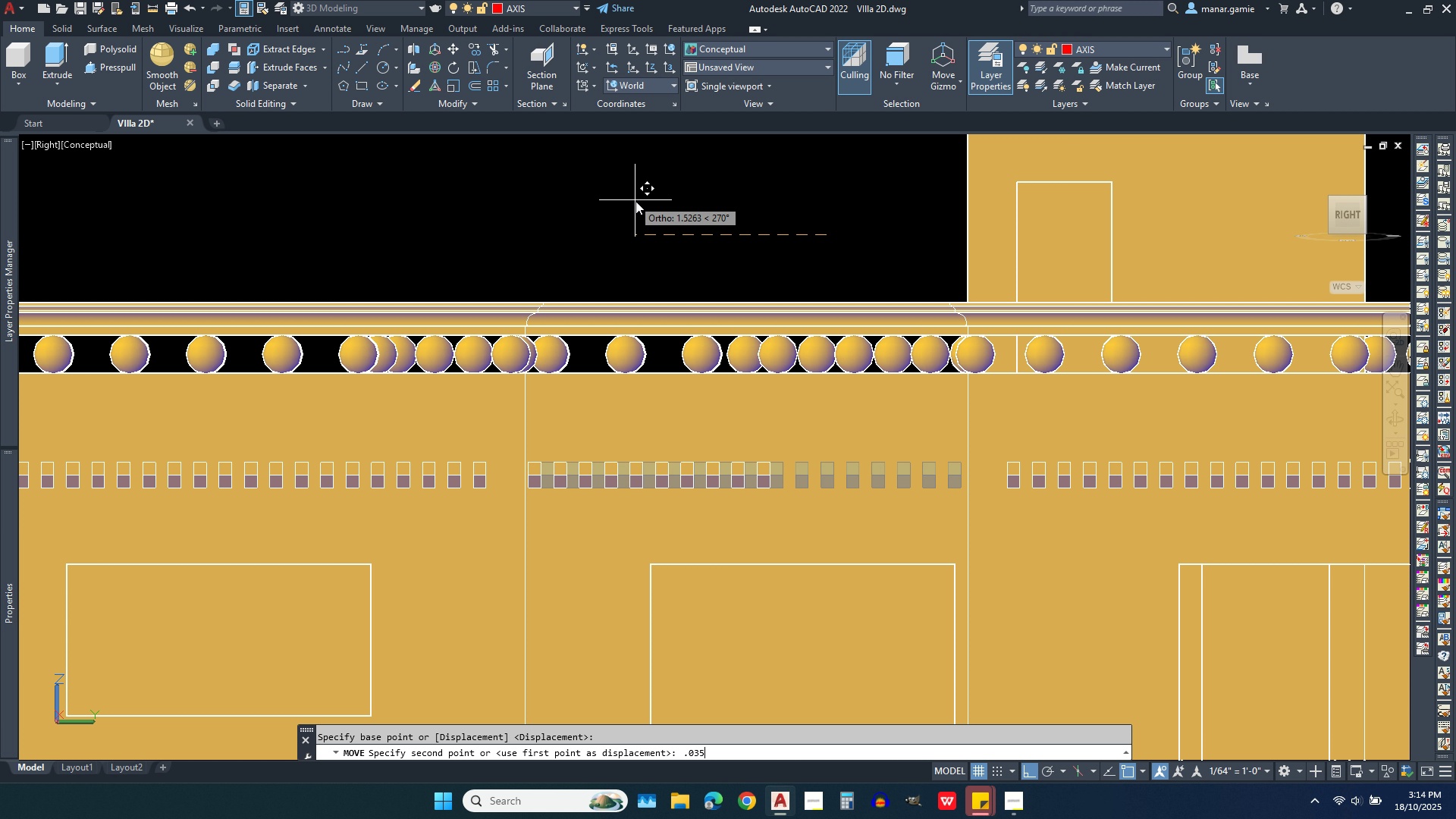 
key(Enter)
 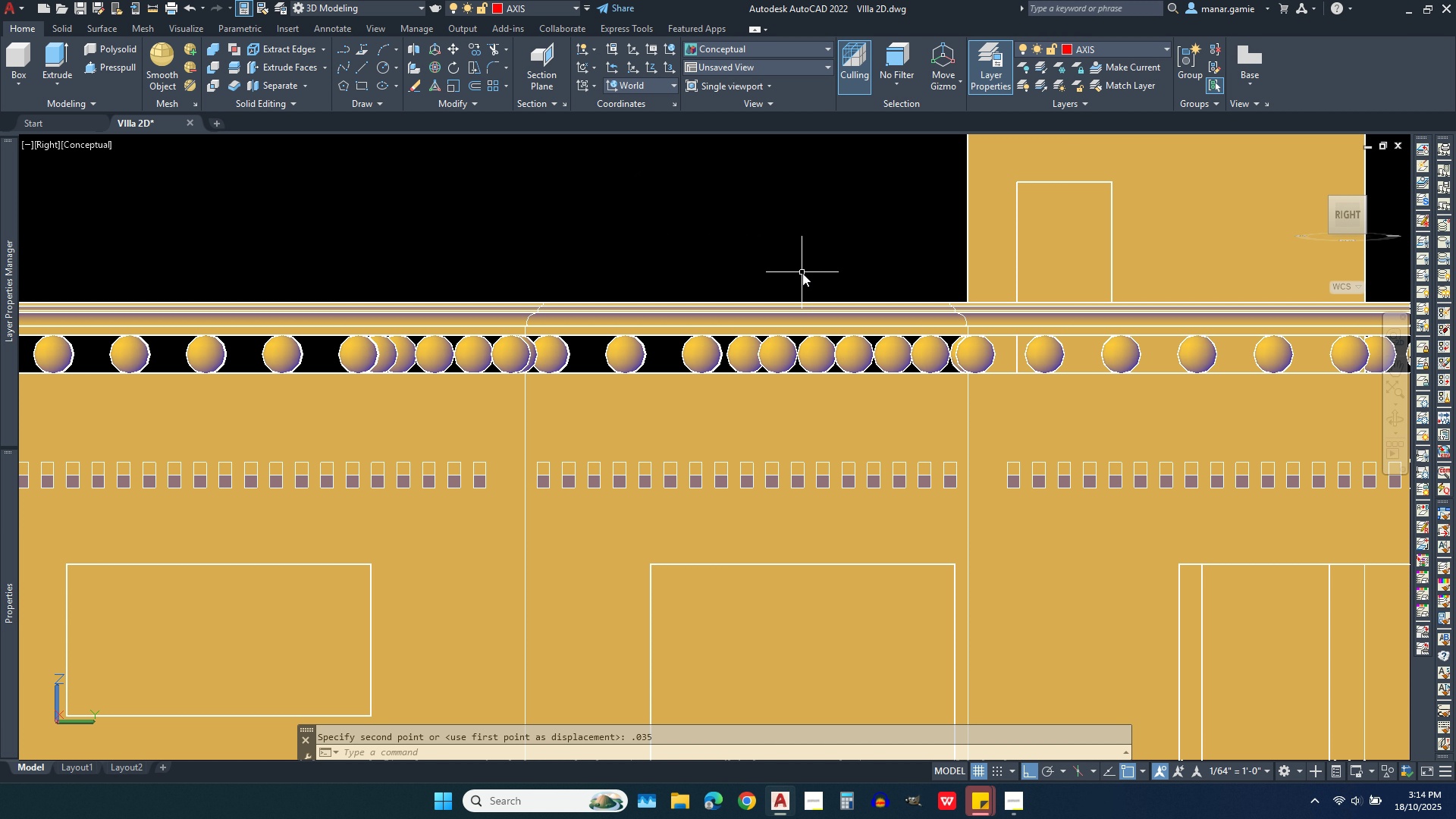 
scroll: coordinate [802, 273], scroll_direction: down, amount: 1.0
 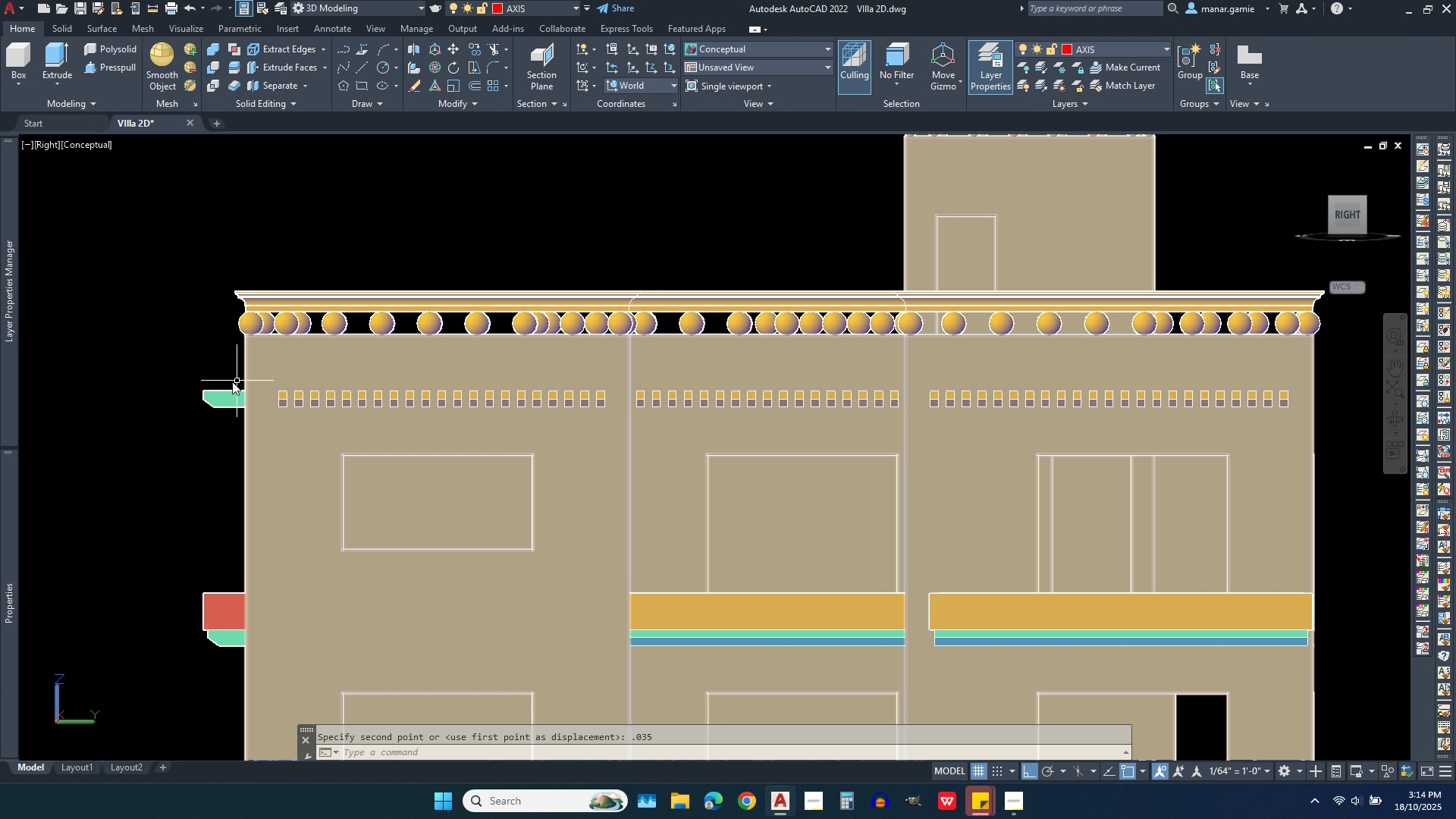 
scroll: coordinate [171, 379], scroll_direction: up, amount: 2.0
 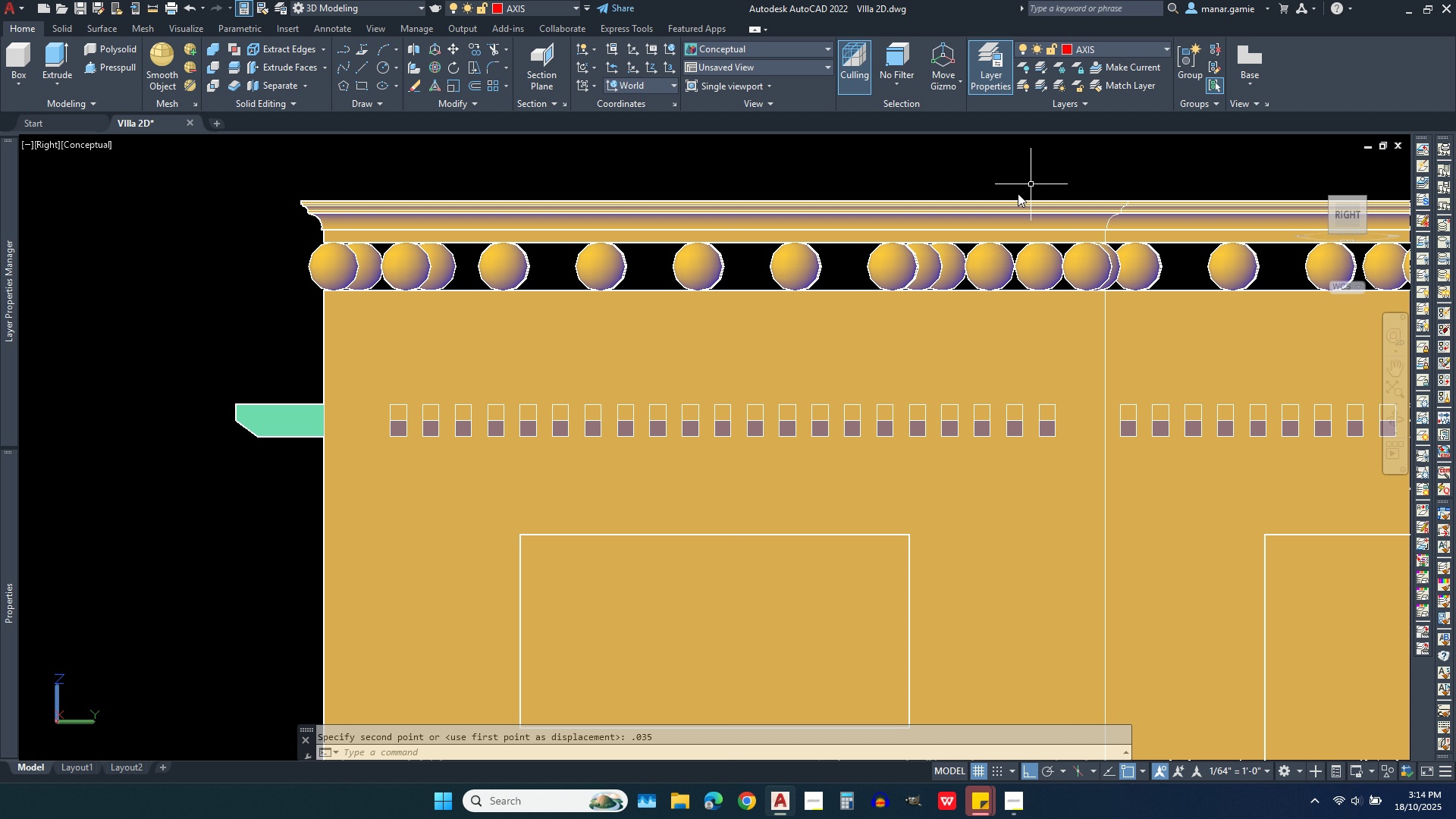 
wait(7.22)
 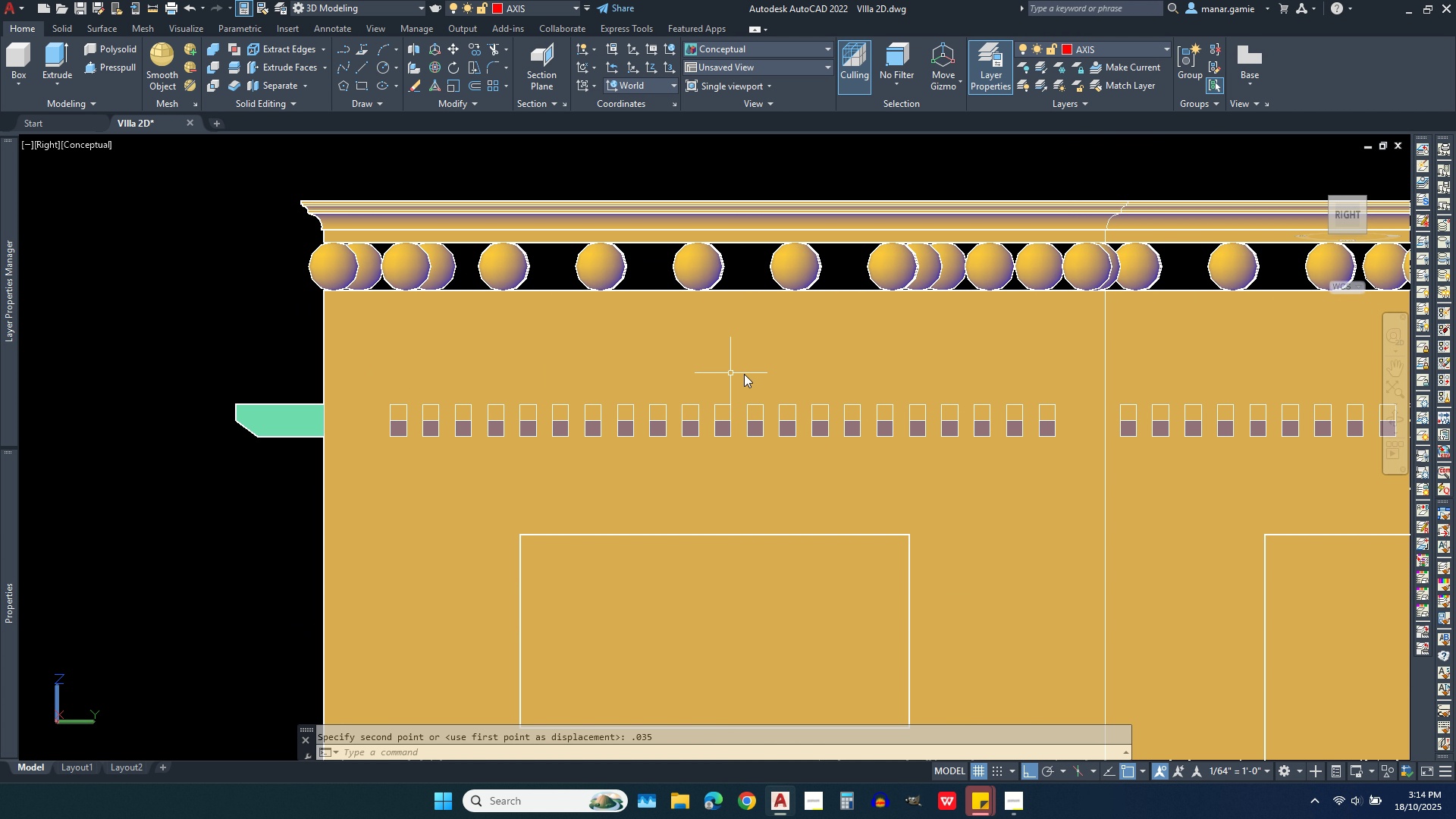 
scroll: coordinate [731, 289], scroll_direction: down, amount: 3.0
 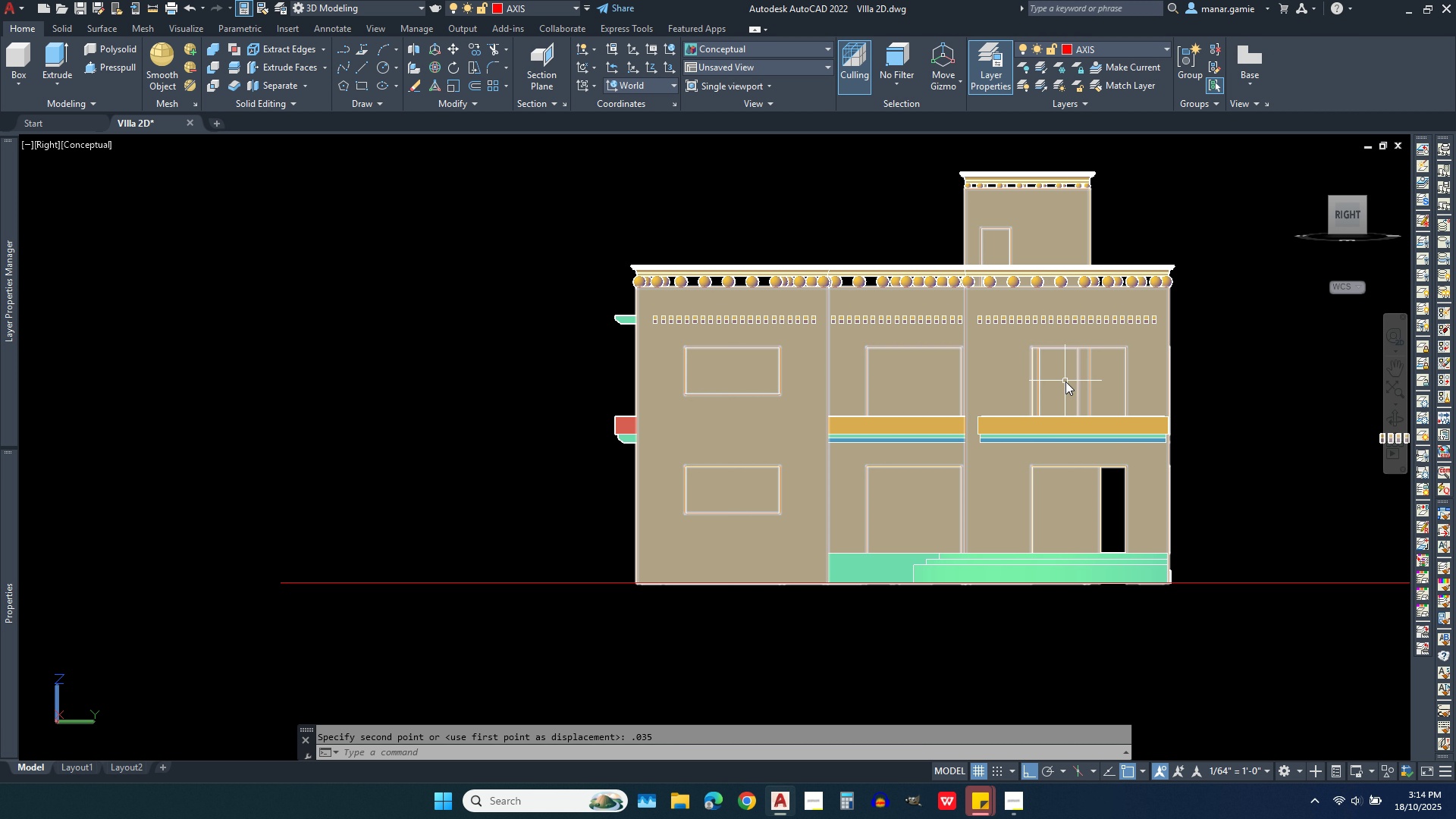 
scroll: coordinate [598, 334], scroll_direction: up, amount: 3.0
 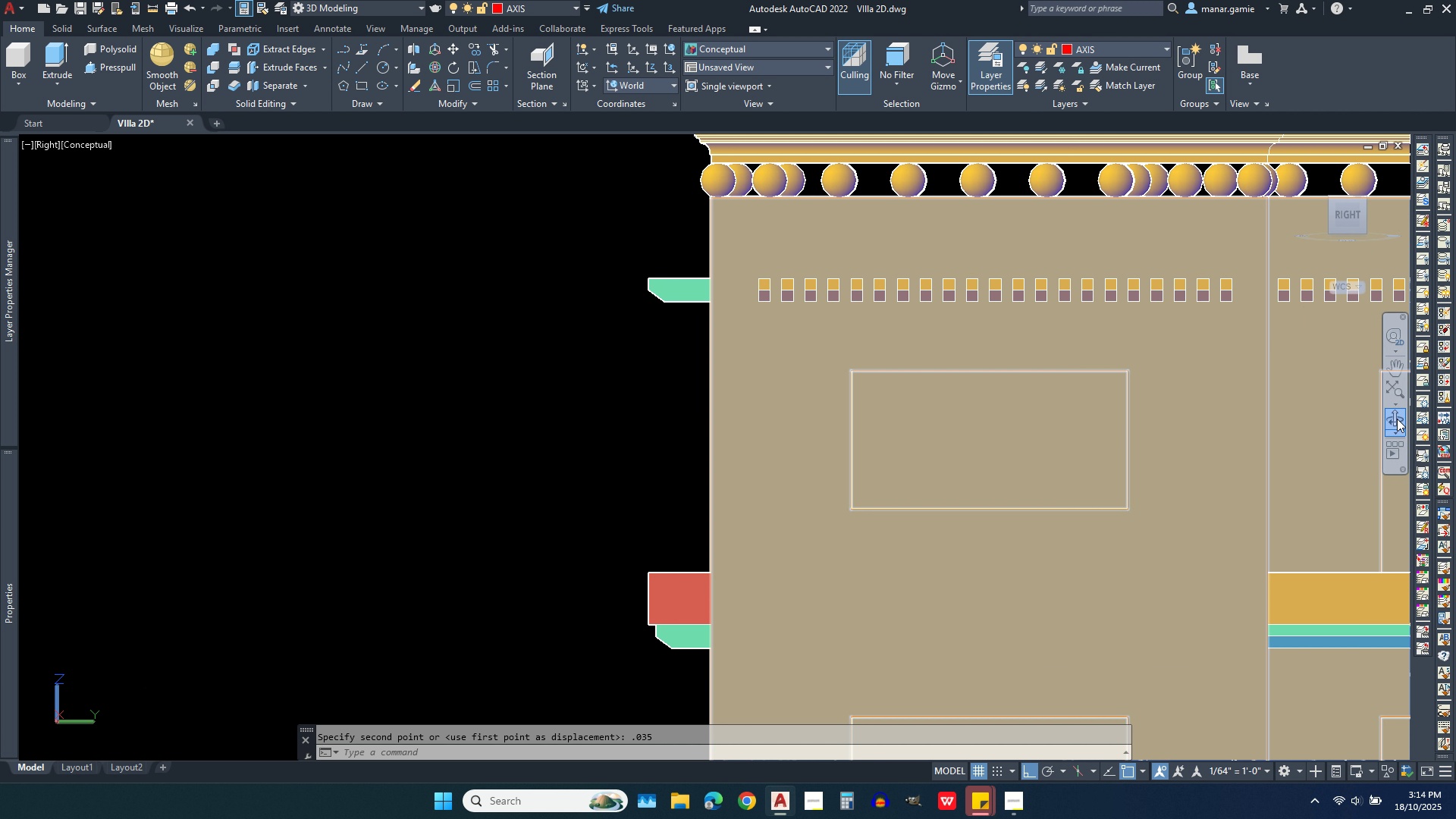 
left_click([1397, 419])
 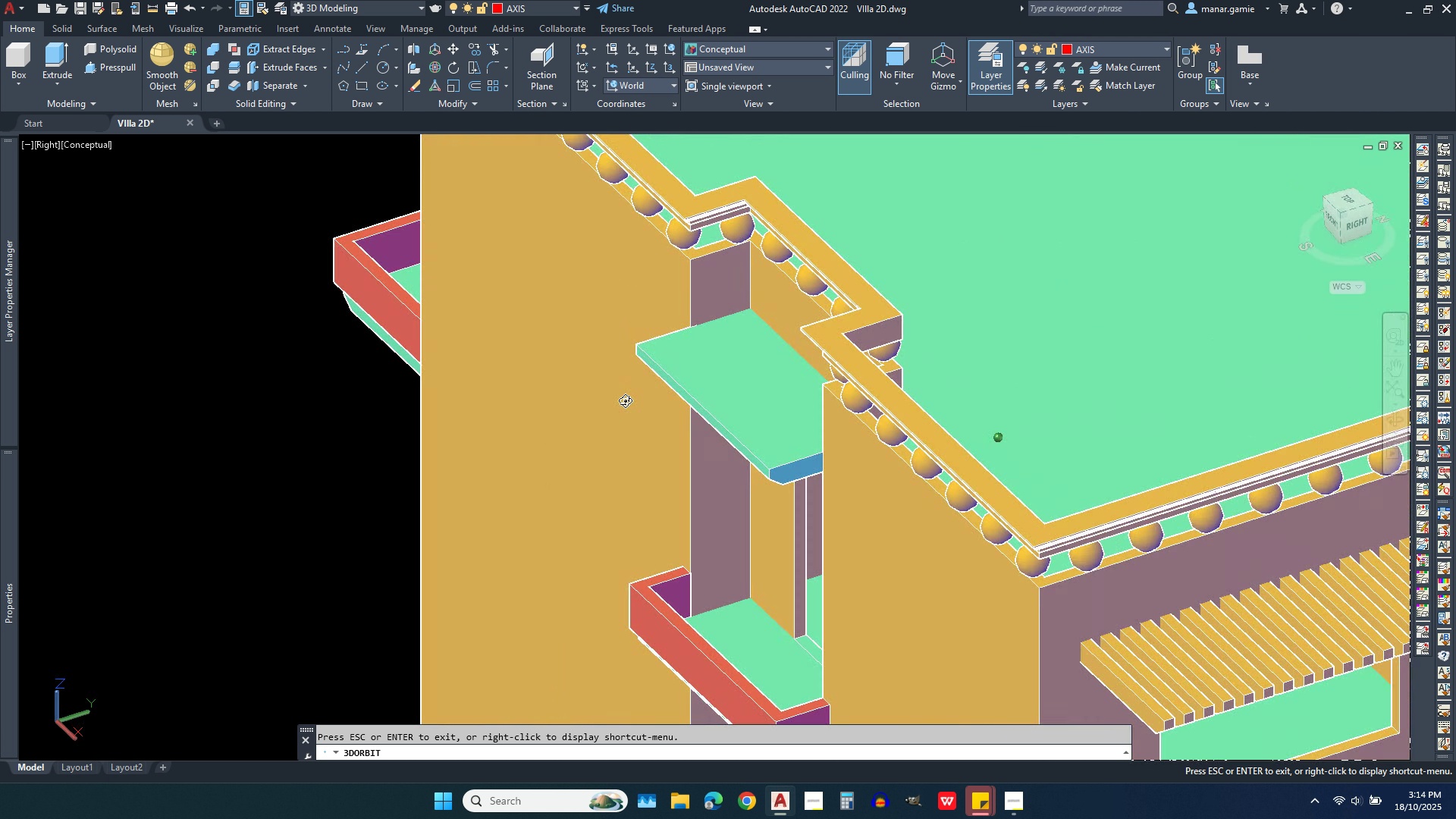 
scroll: coordinate [266, 228], scroll_direction: down, amount: 10.0
 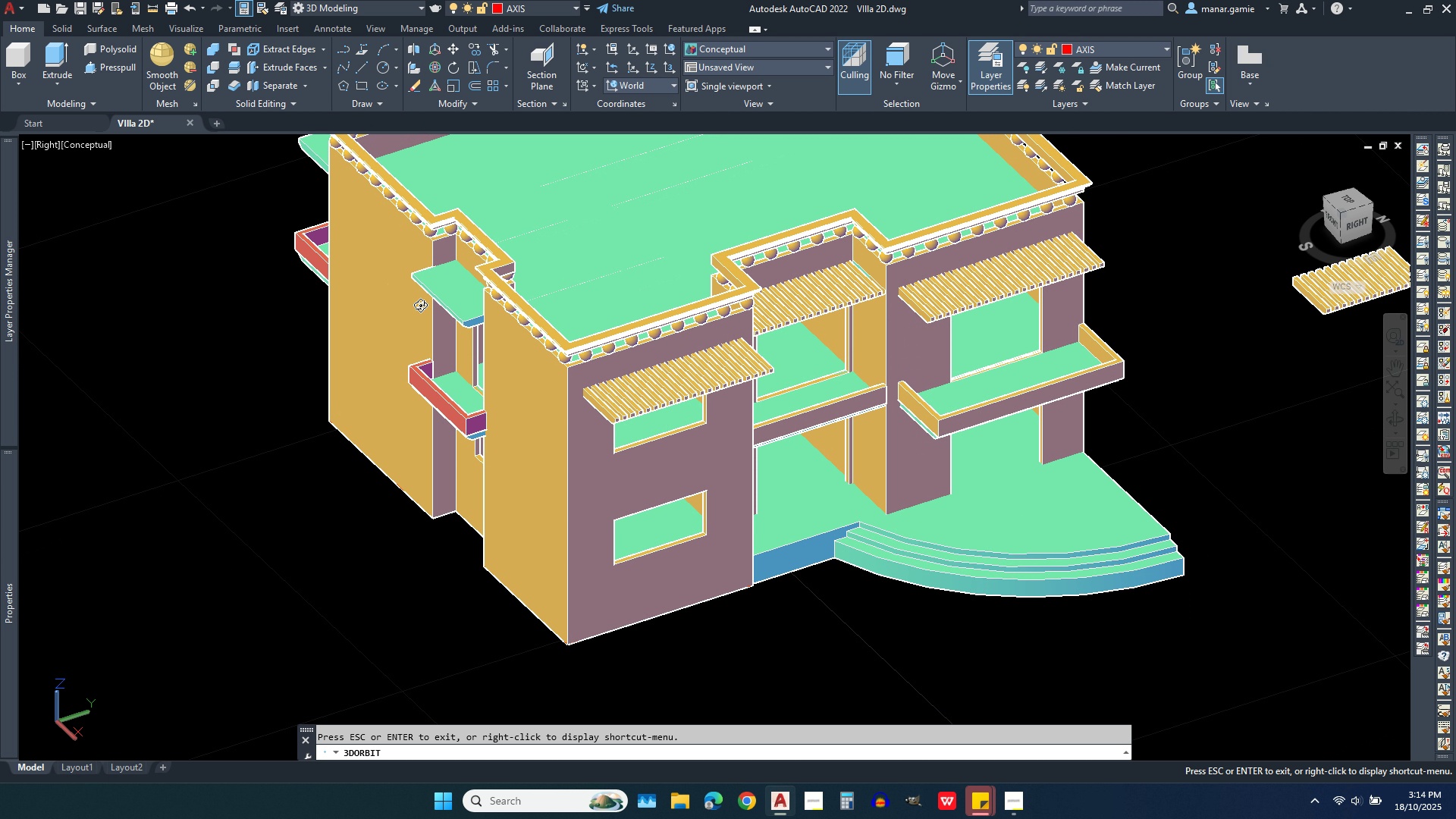 
scroll: coordinate [558, 369], scroll_direction: up, amount: 3.0
 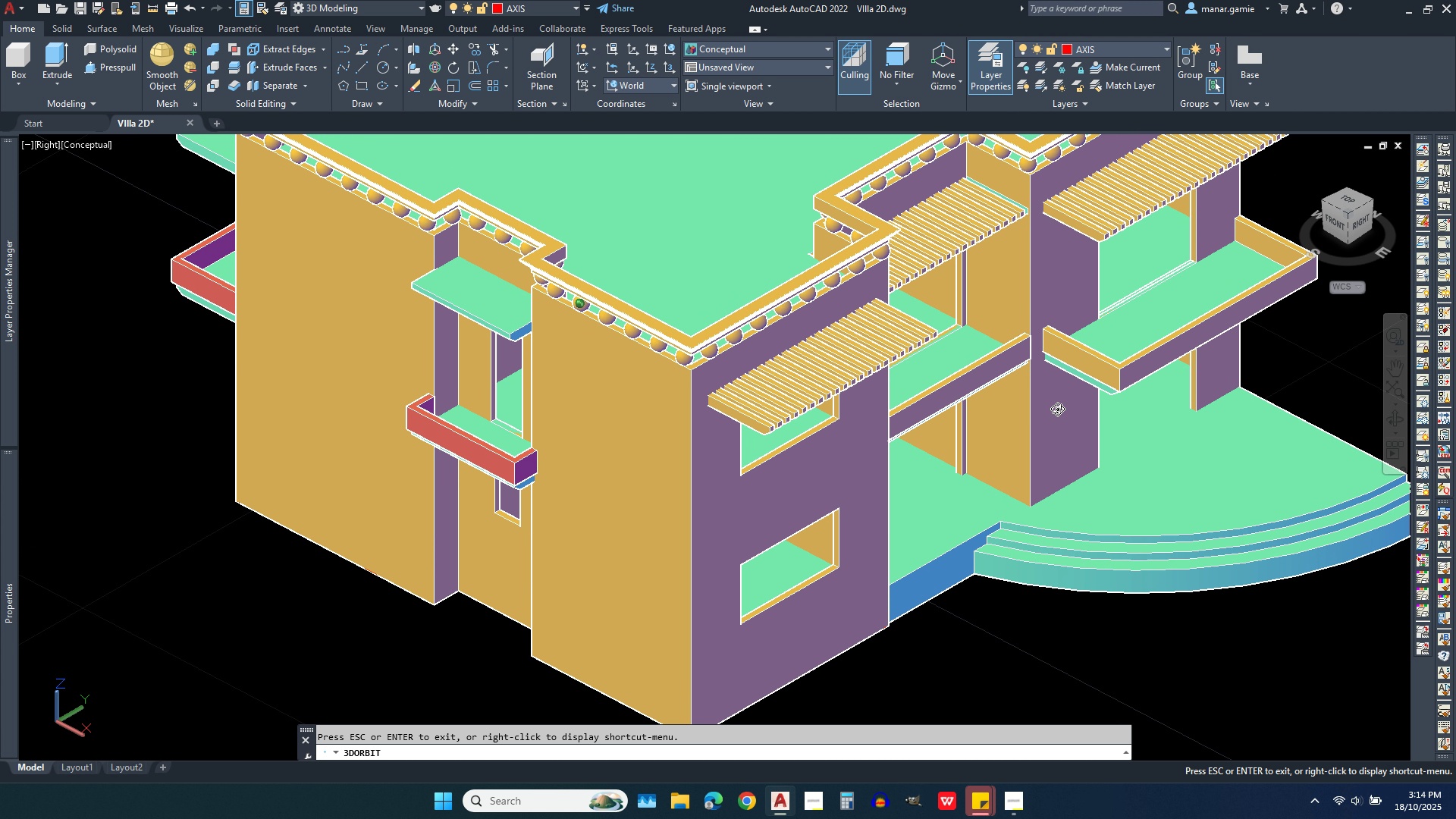 
wait(10.69)
 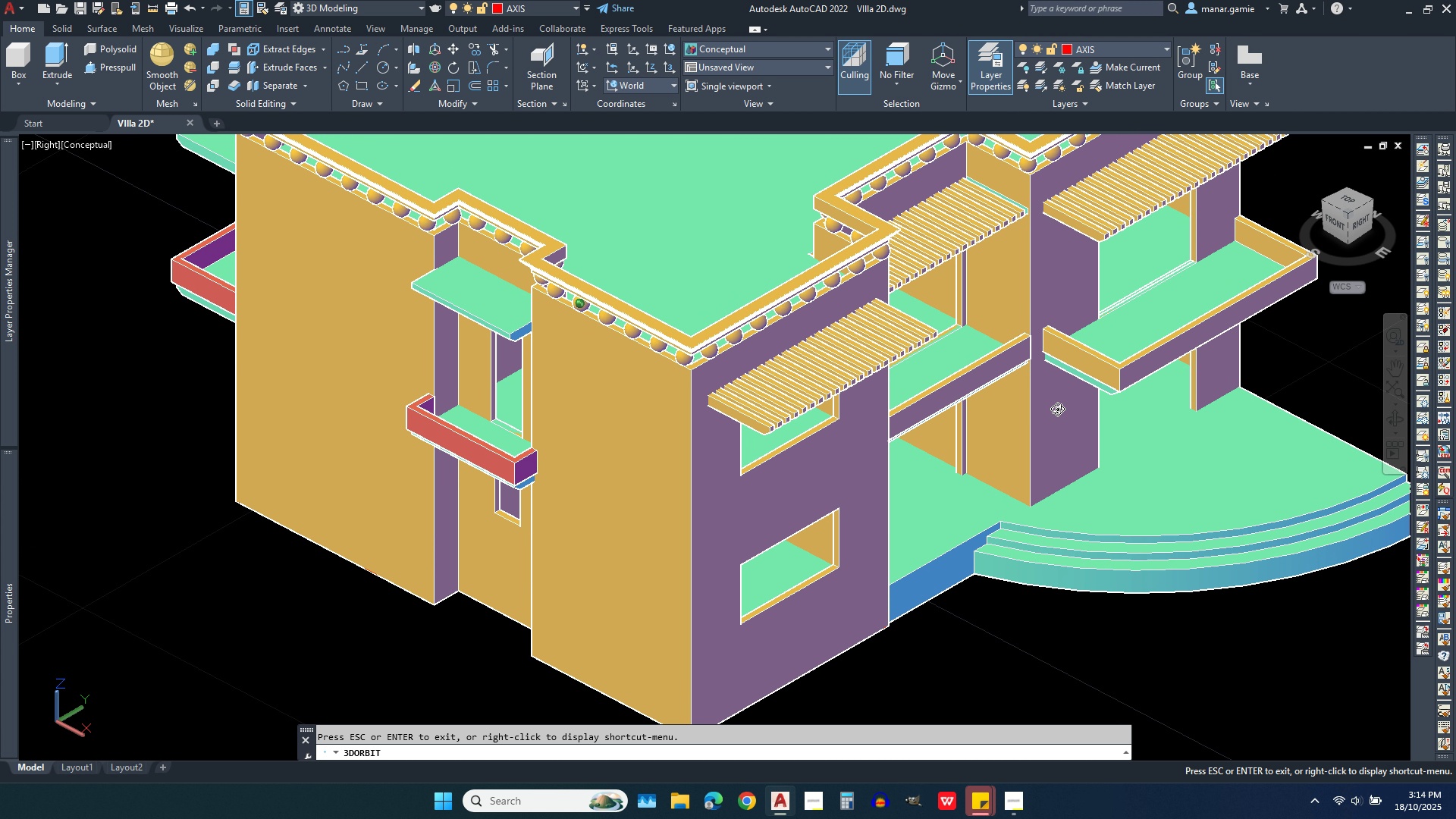 
right_click([1050, 472])
 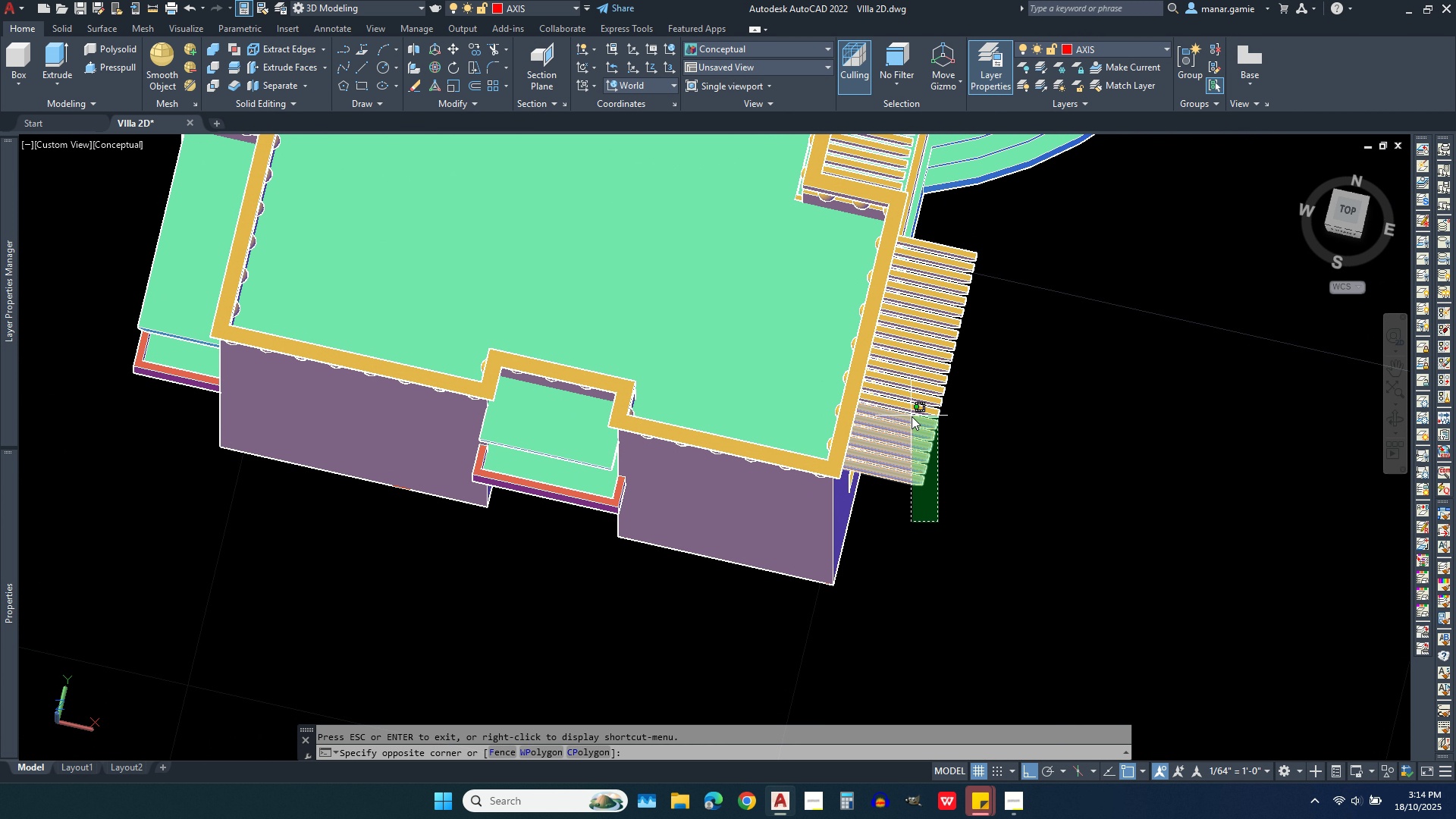 
left_click([909, 406])
 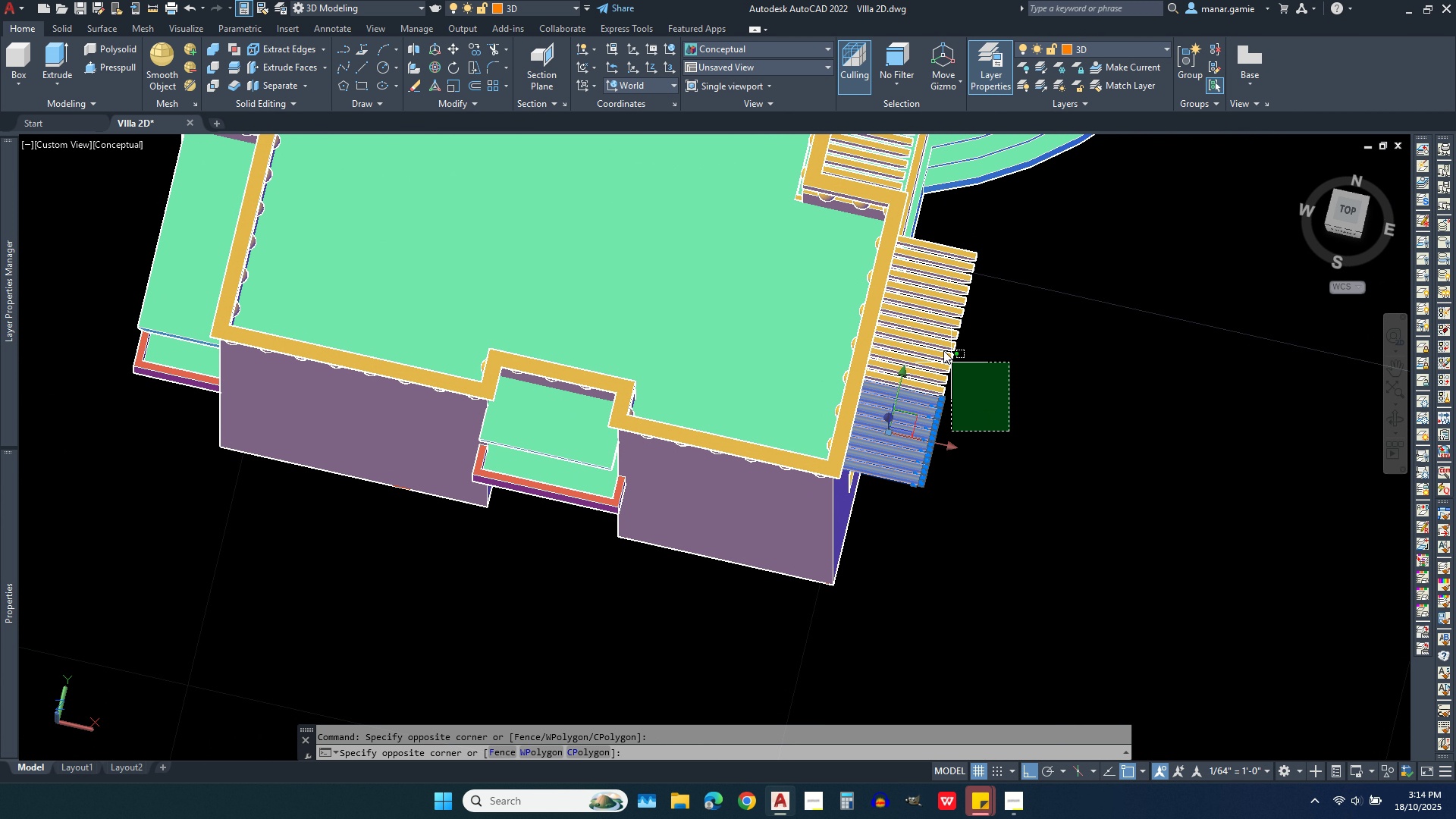 
left_click([1009, 432])
 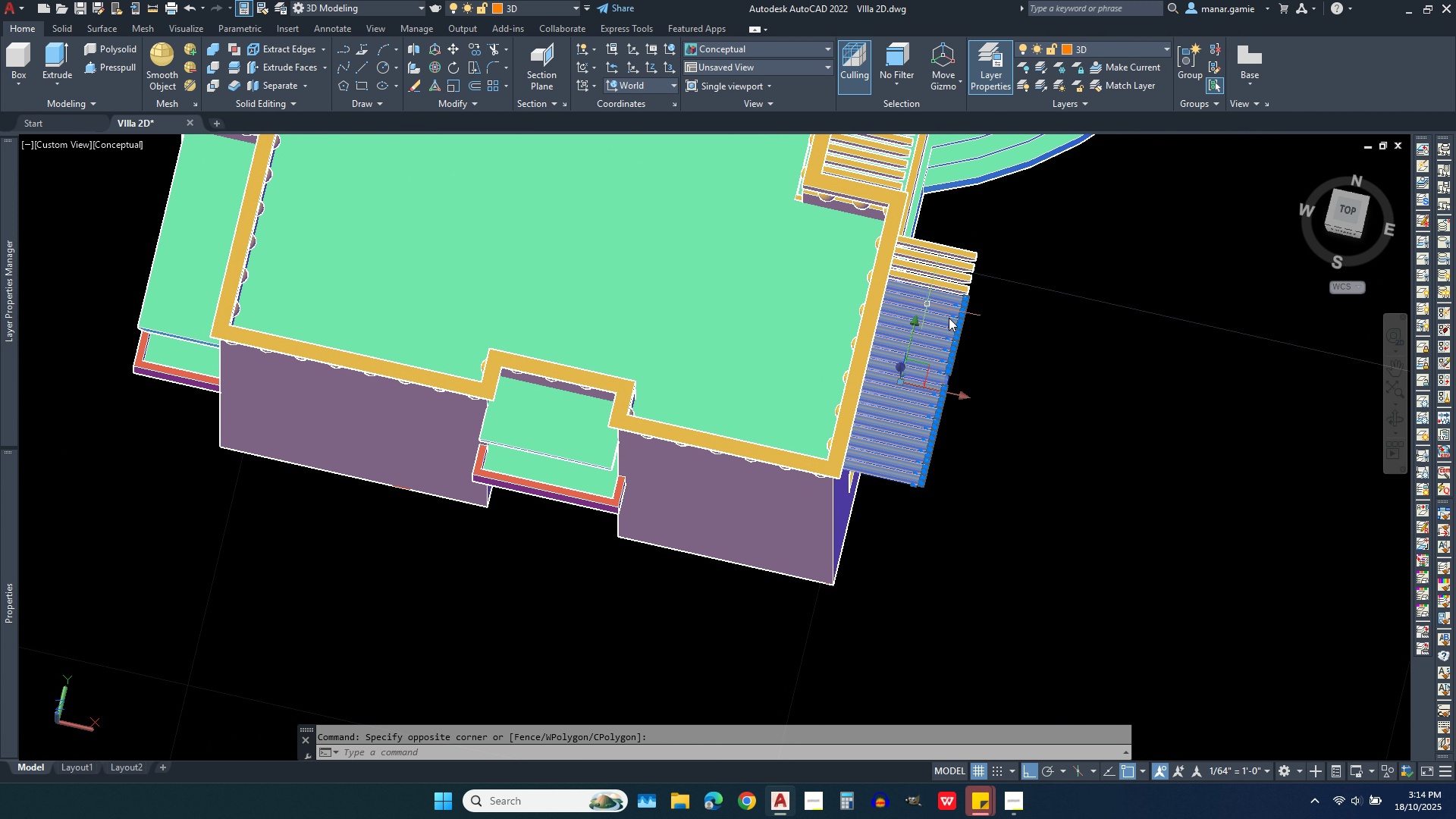 
left_click([925, 303])
 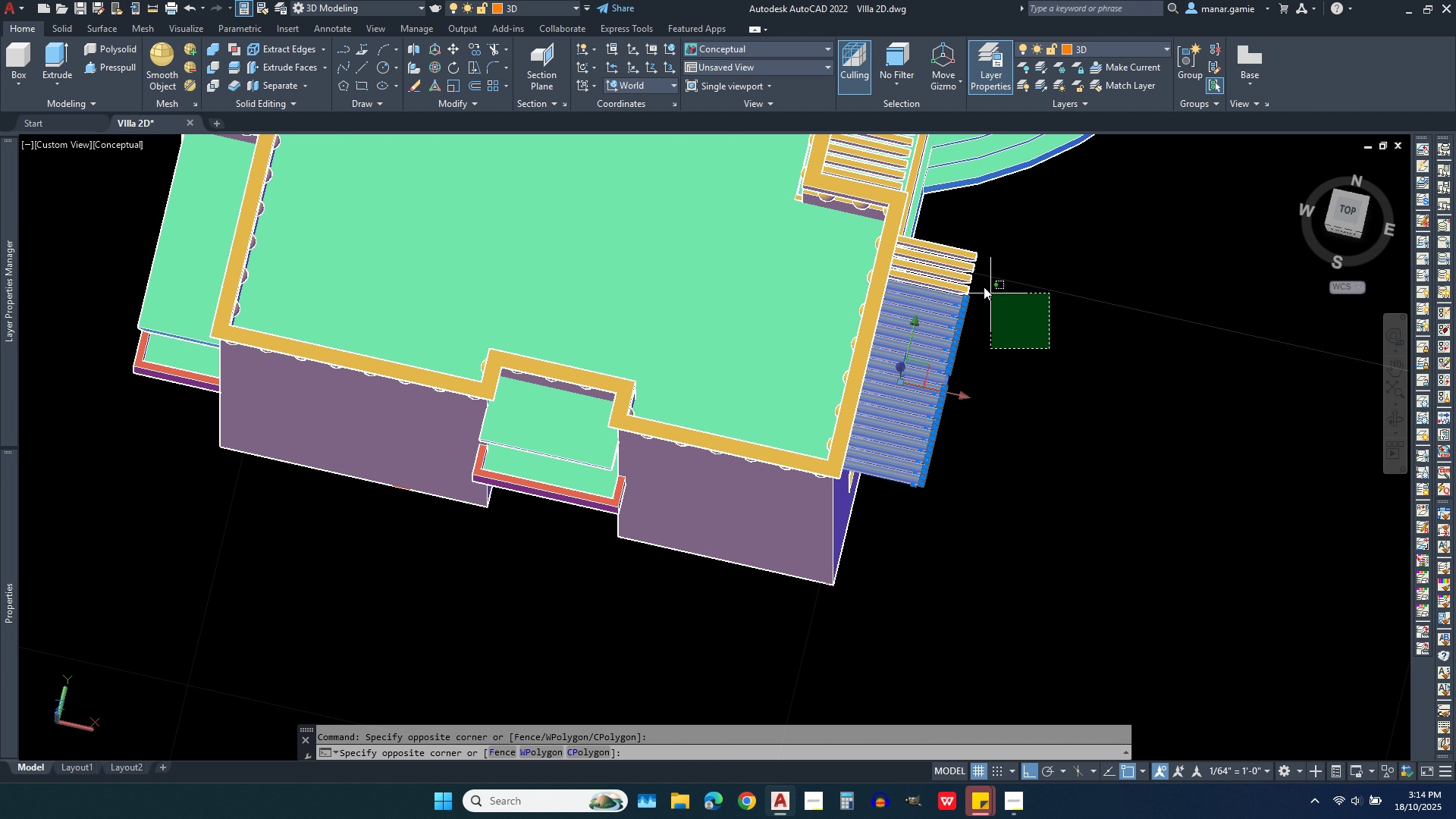 
left_click([1050, 350])
 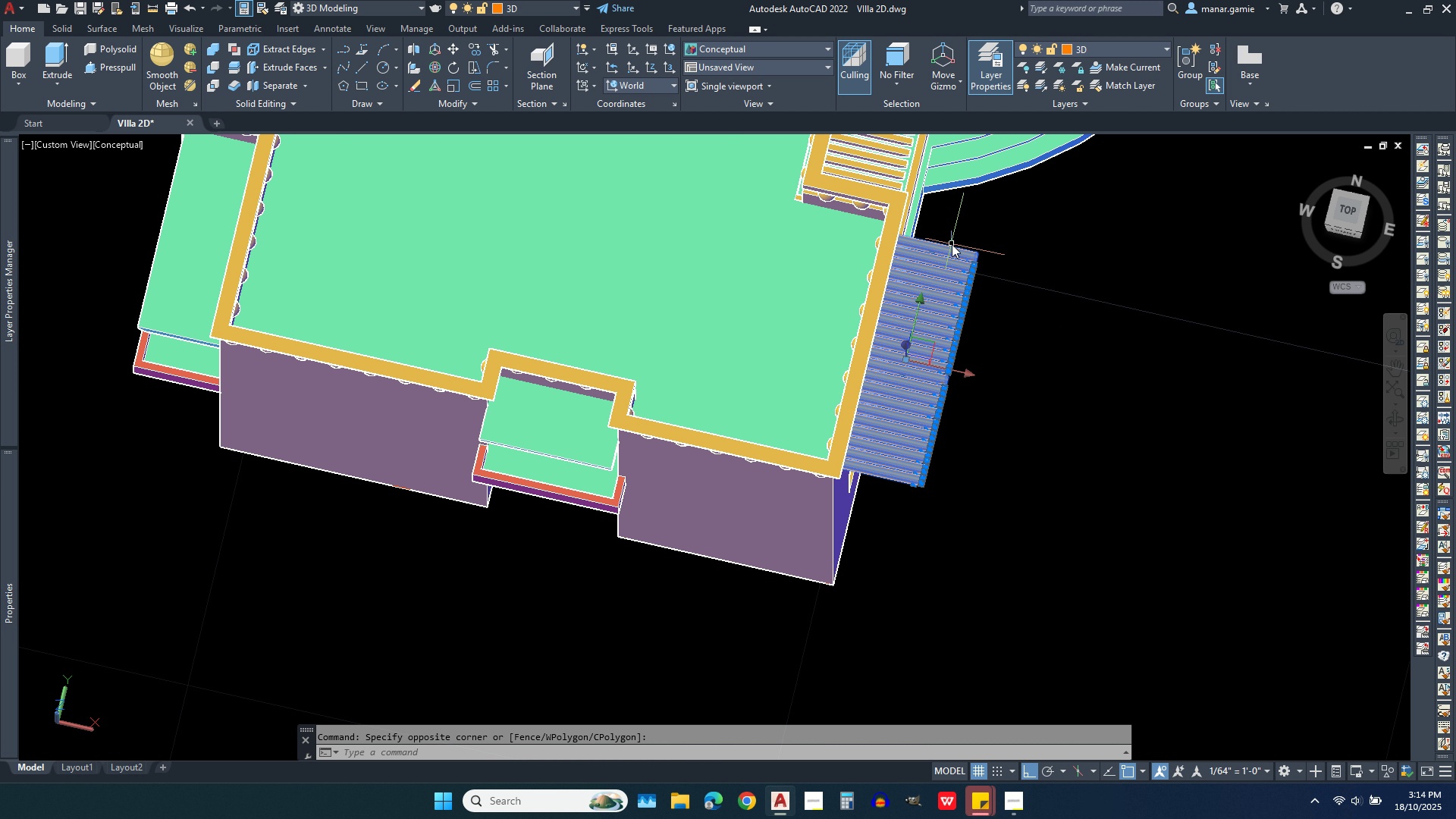 
left_click([952, 244])
 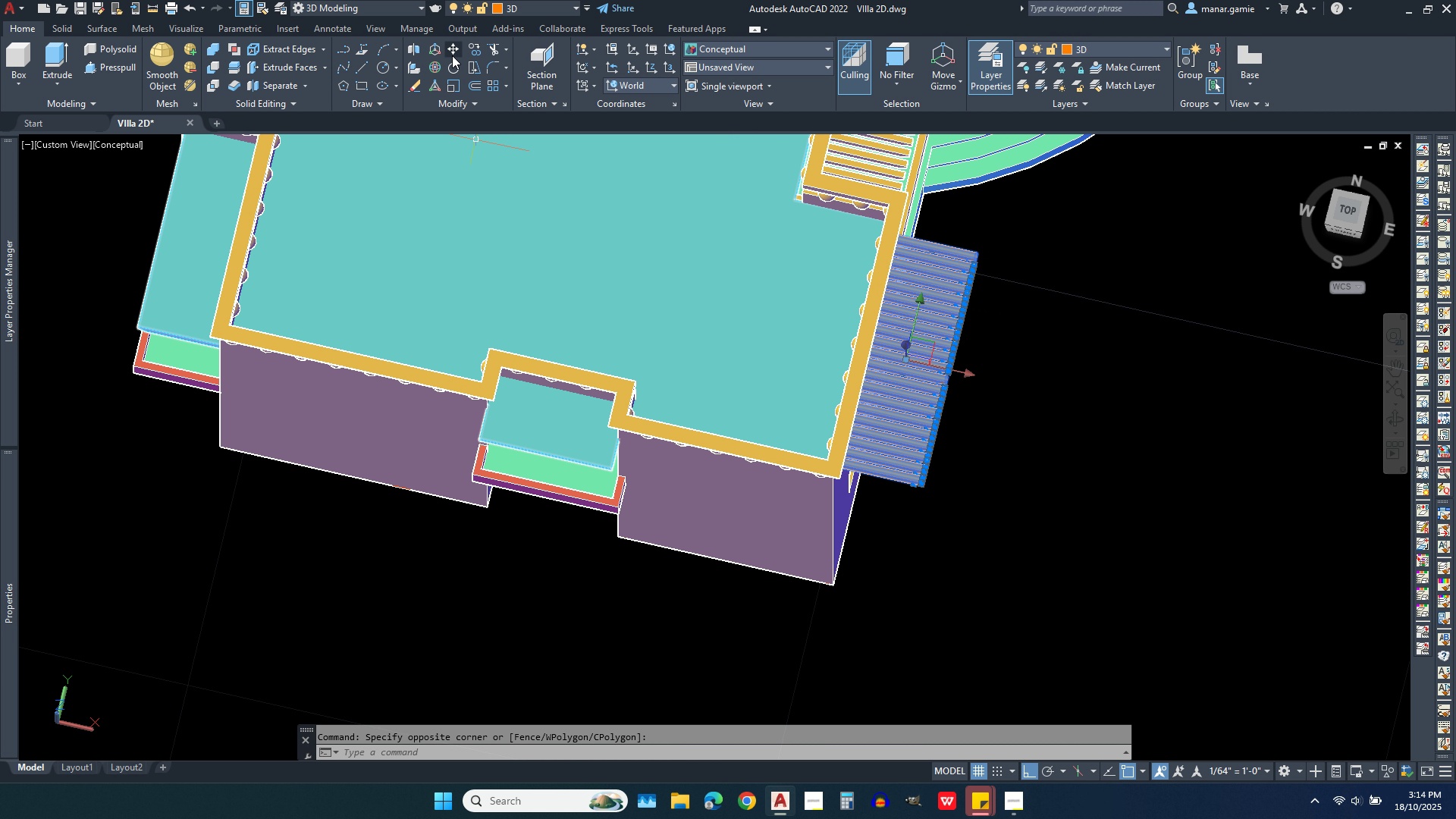 
left_click([457, 45])
 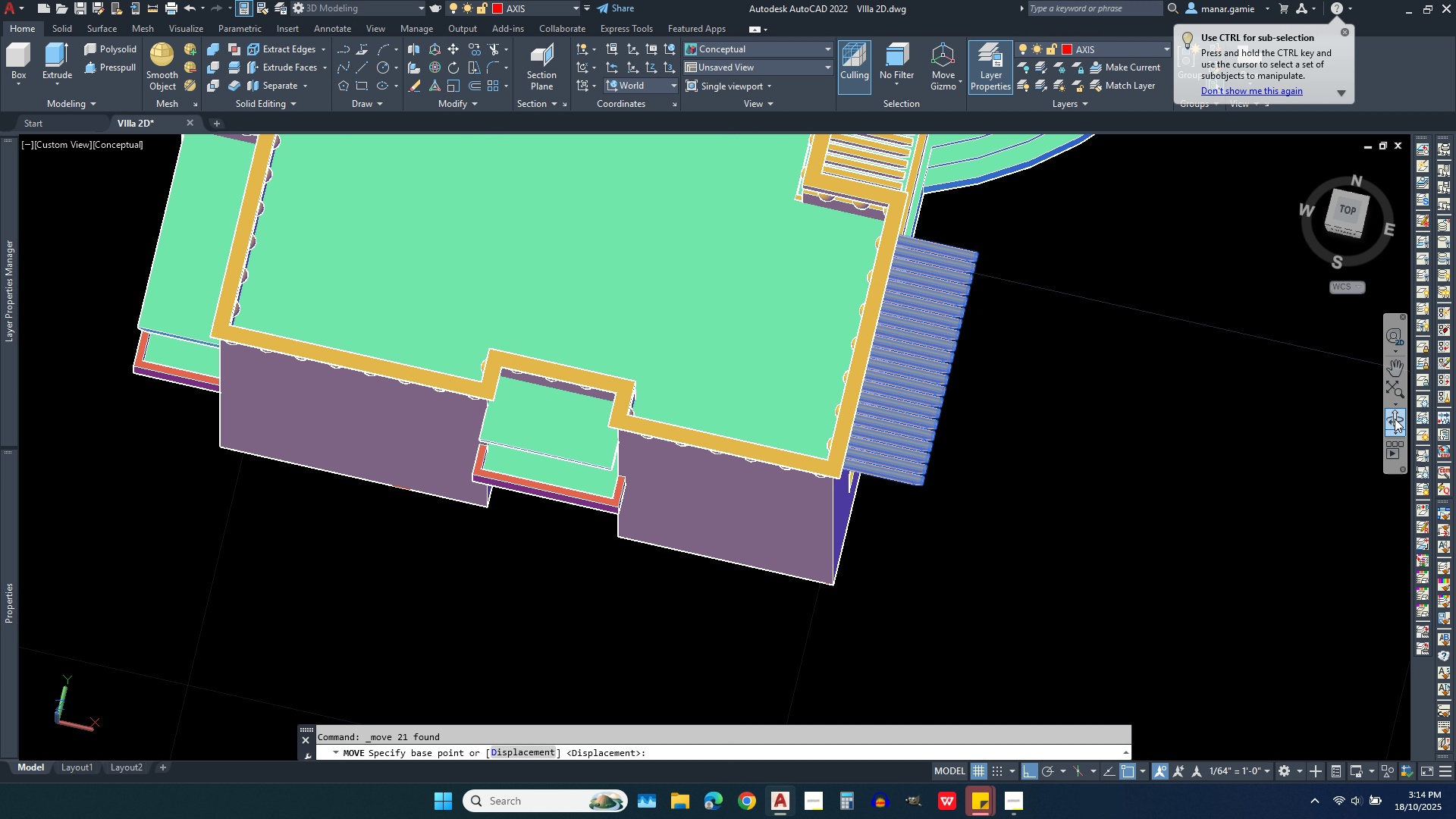 
left_click([1395, 419])
 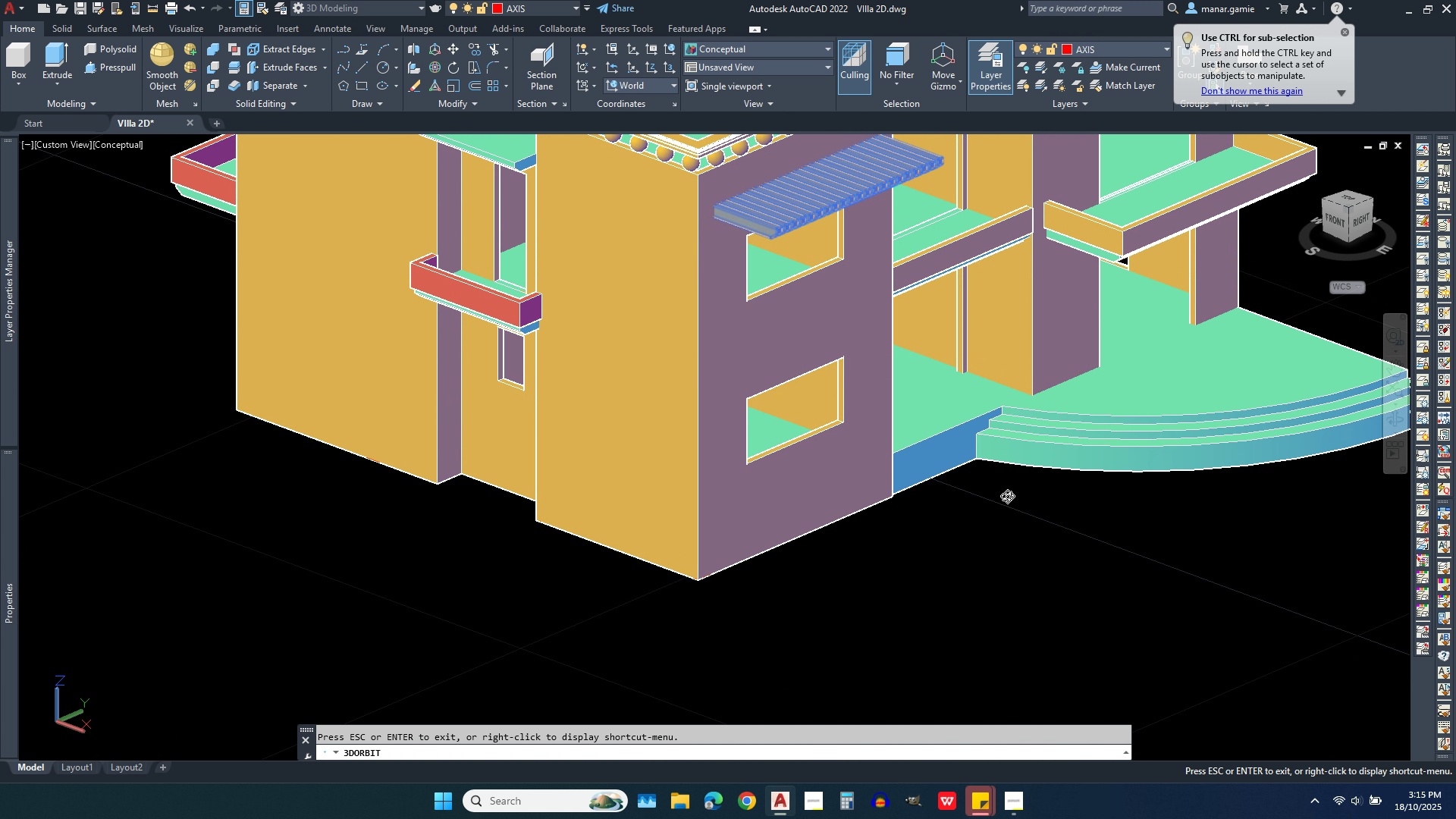 
right_click([981, 544])
 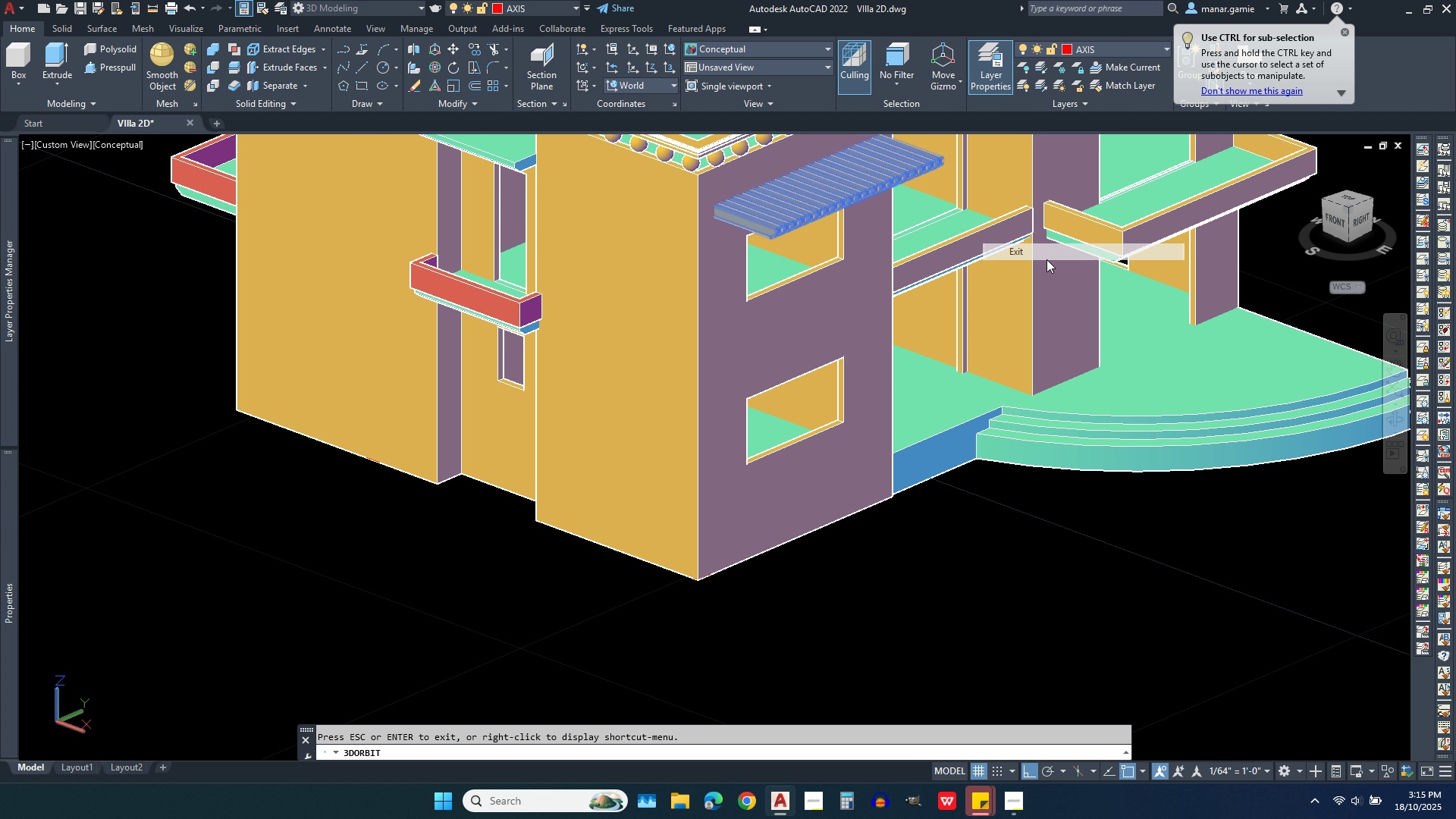 
left_click([1044, 254])
 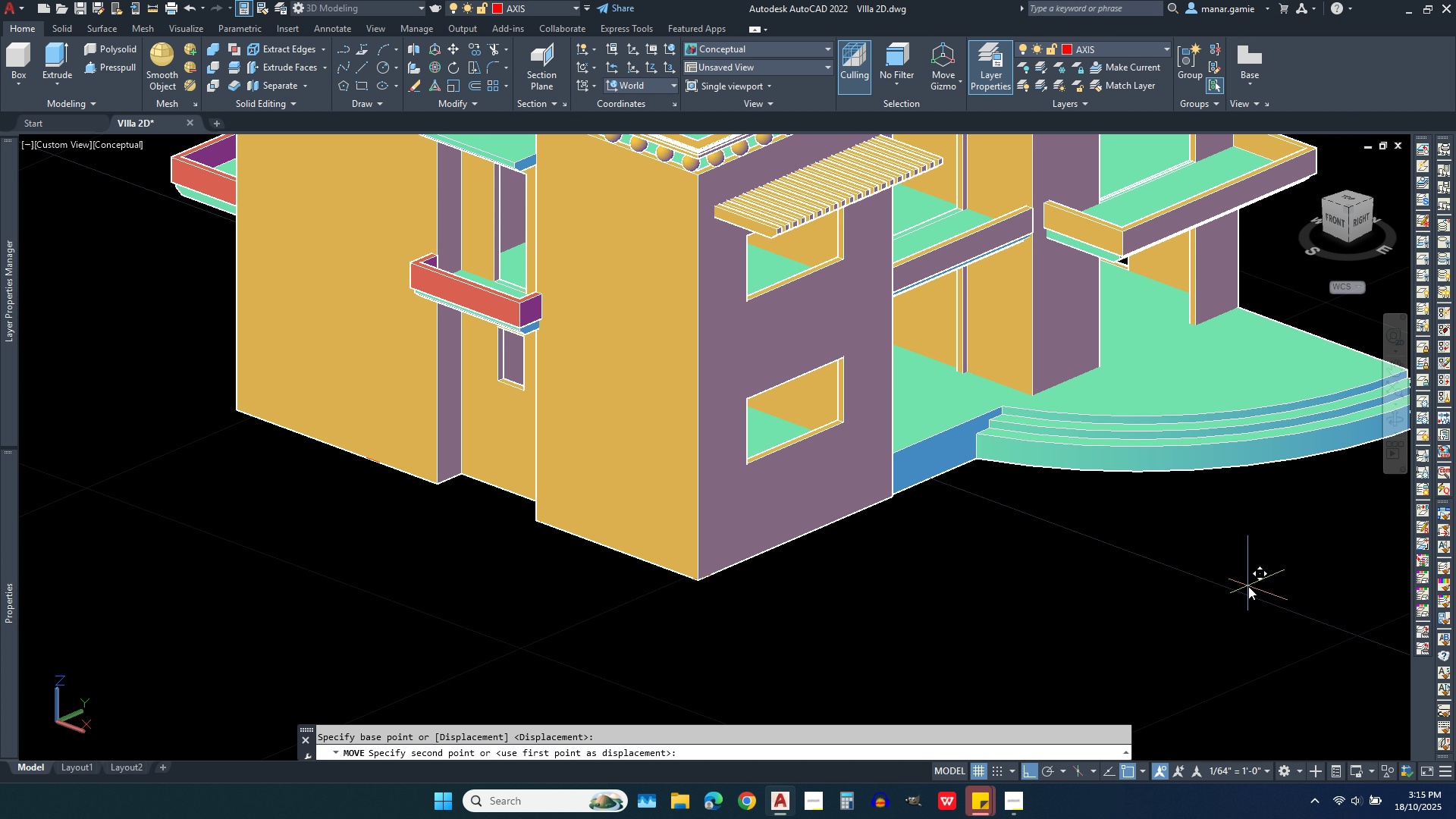 
left_click([1248, 586])
 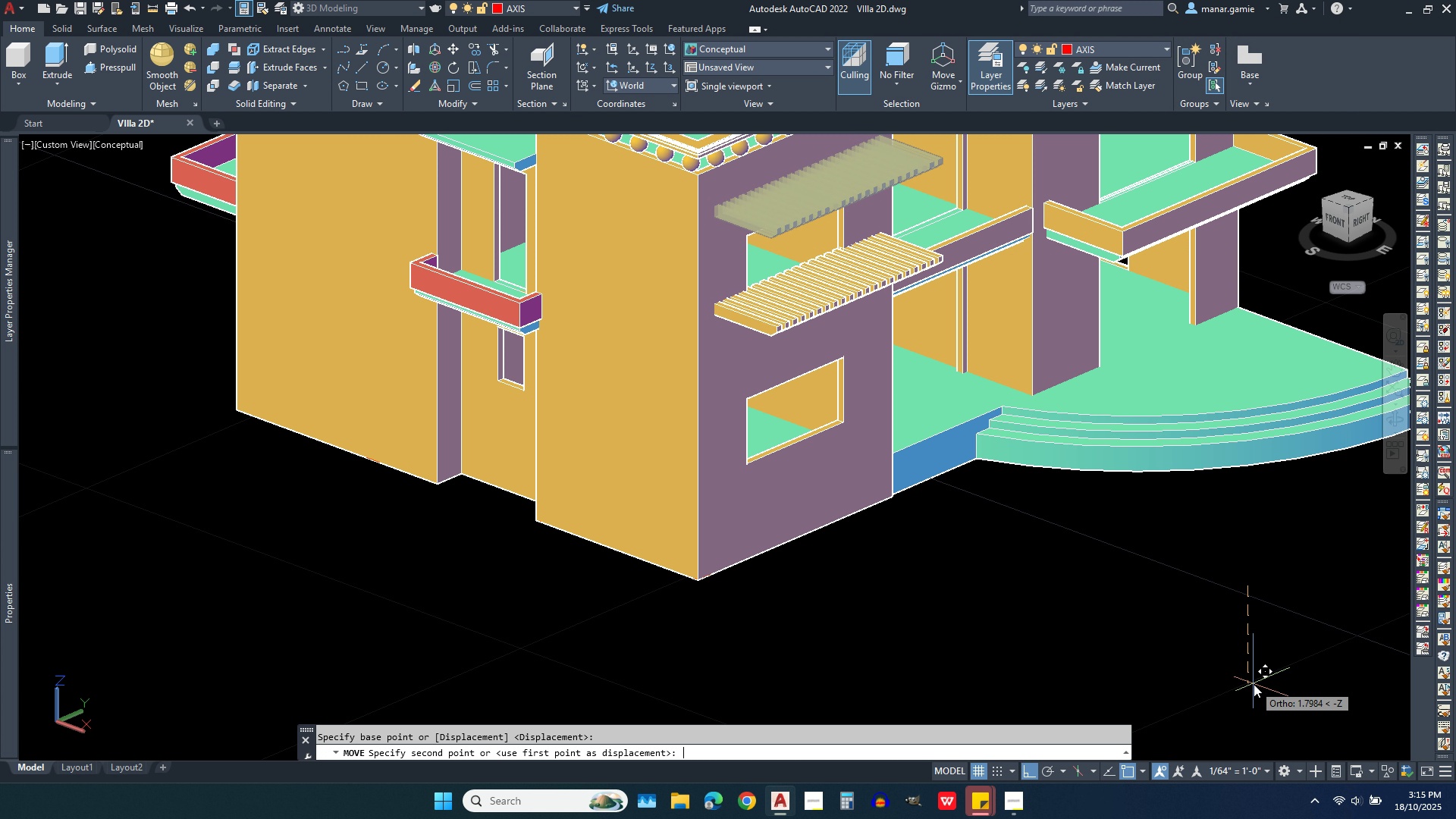 
key(3)
 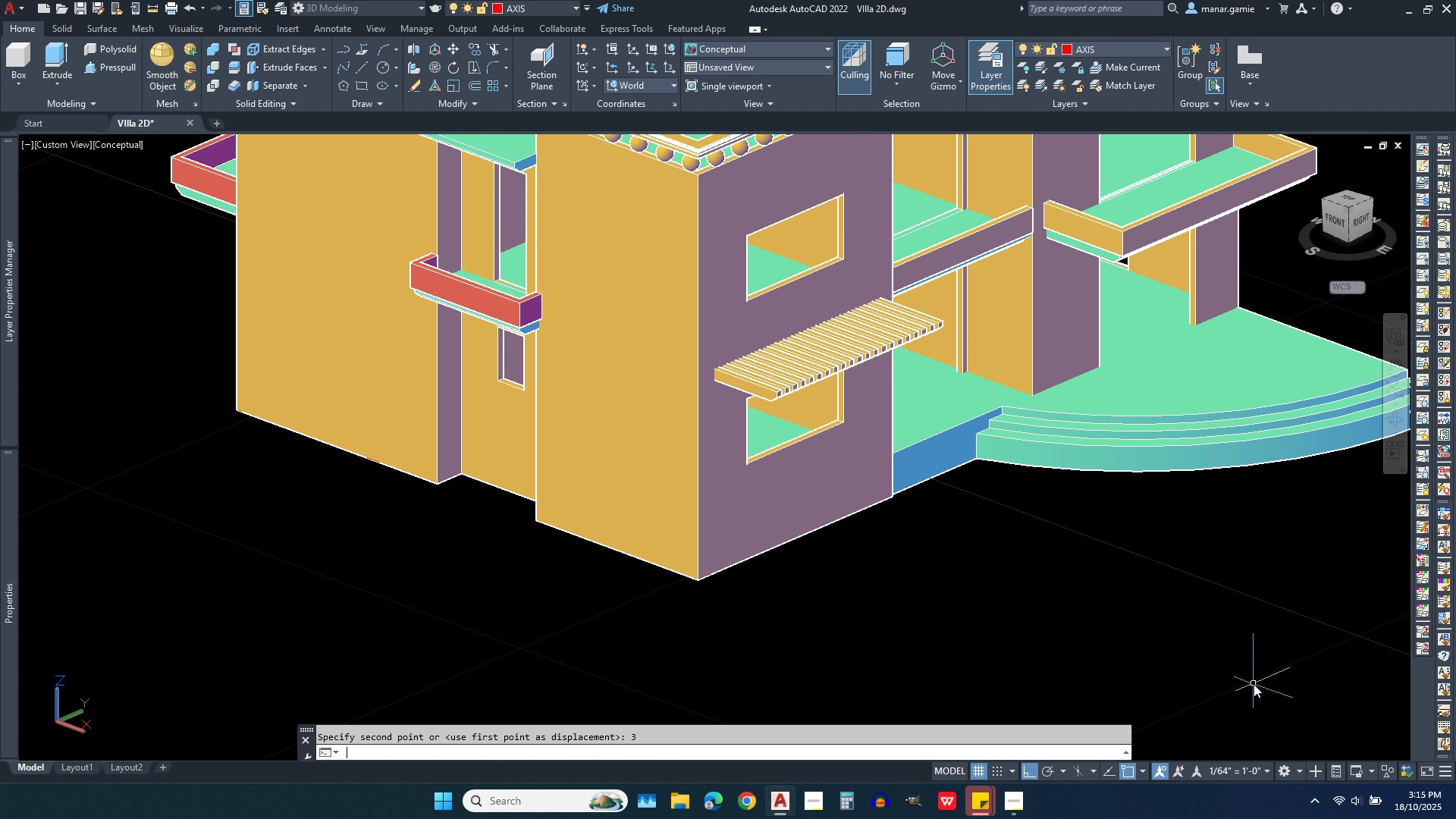 
key(Enter)
 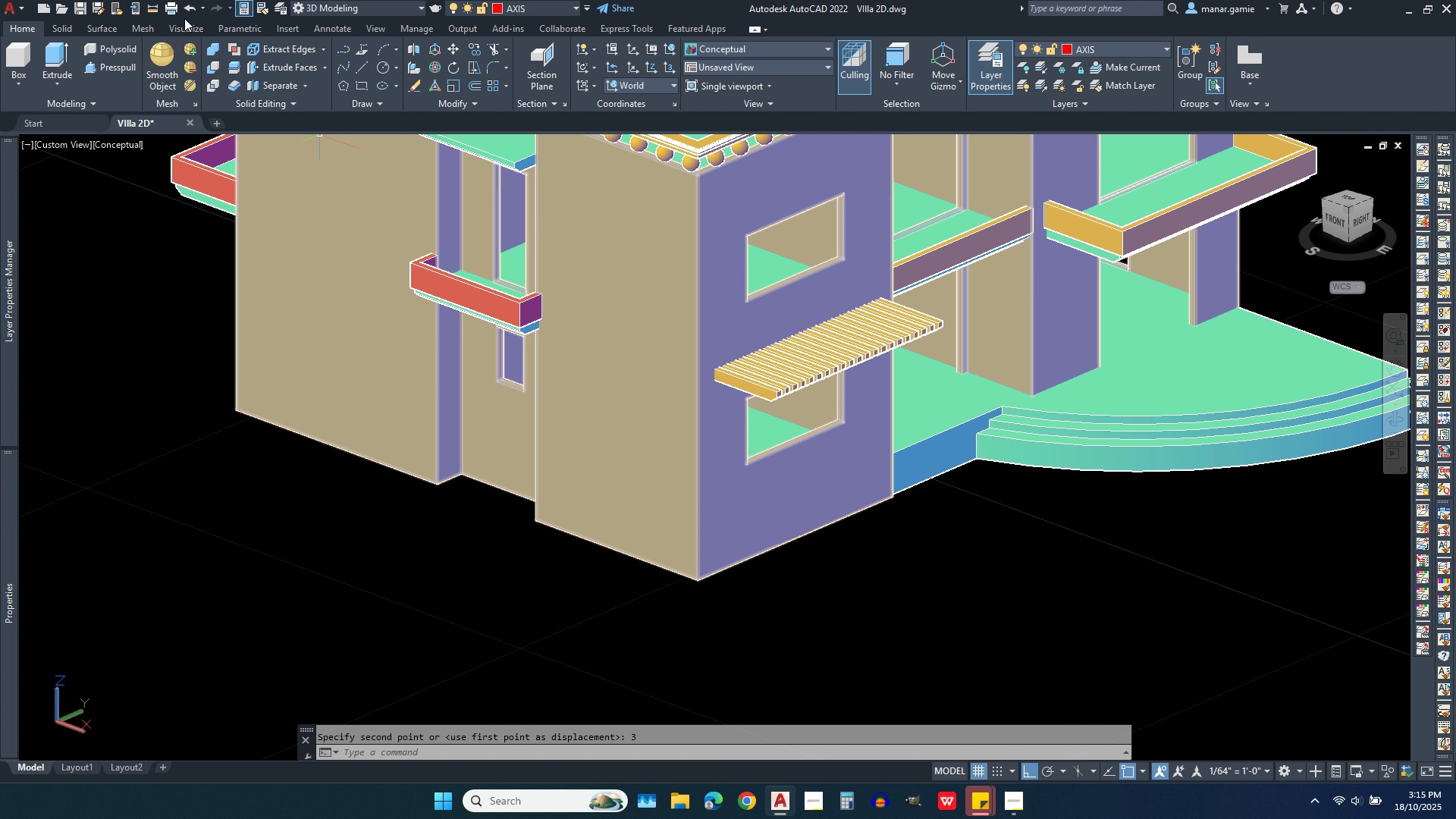 
left_click([190, 11])
 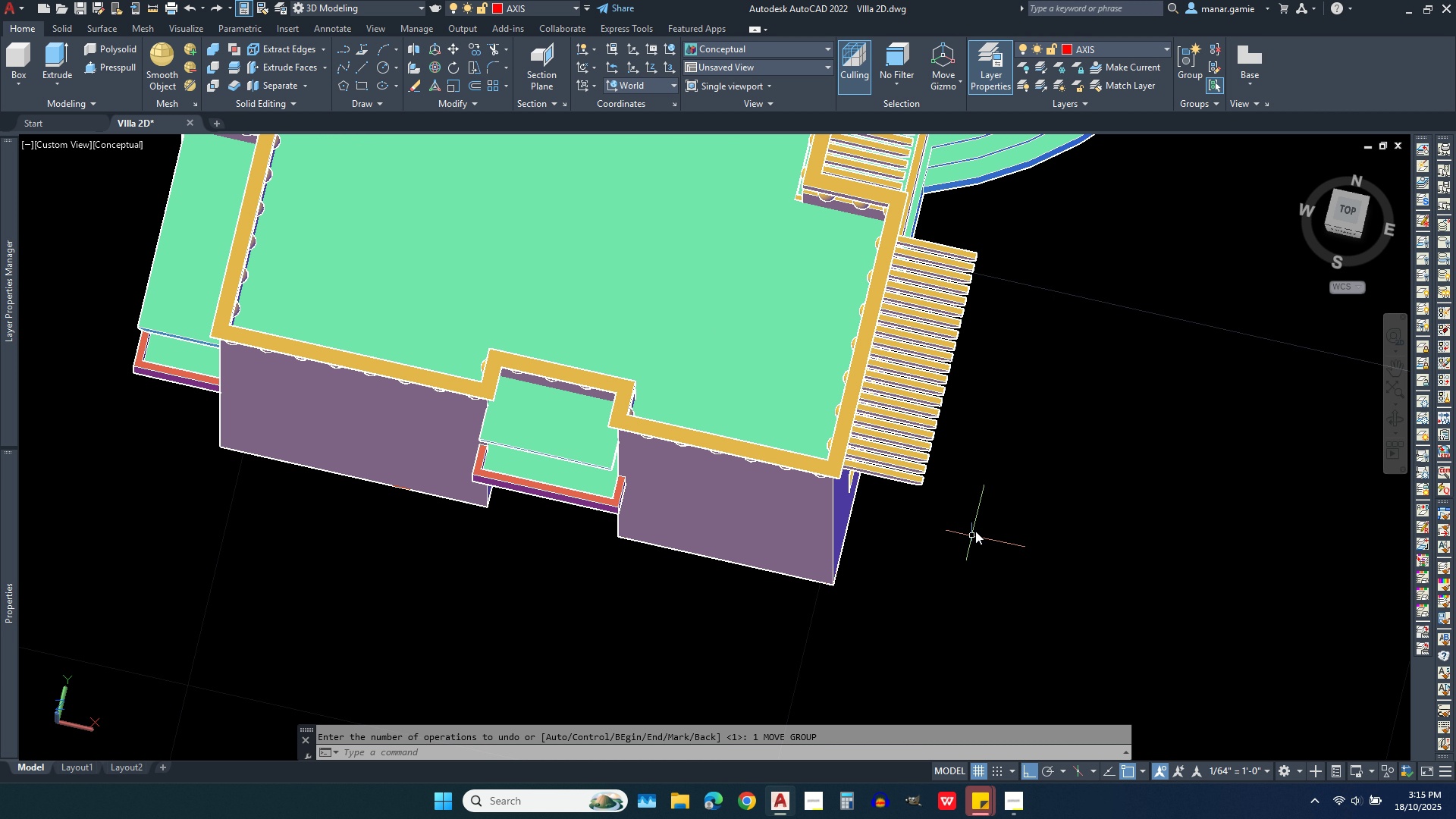 
left_click([986, 512])
 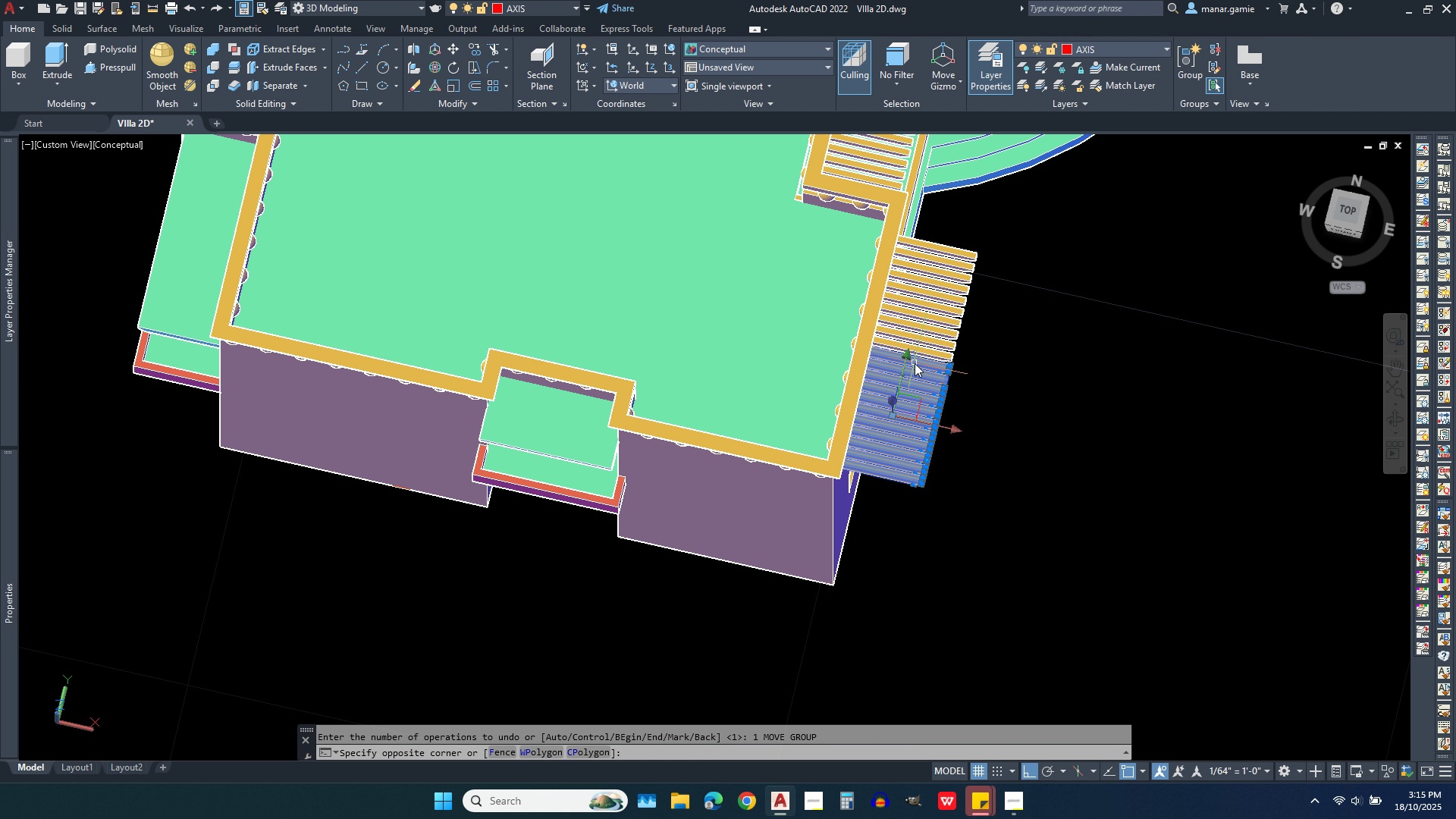 
left_click([915, 363])
 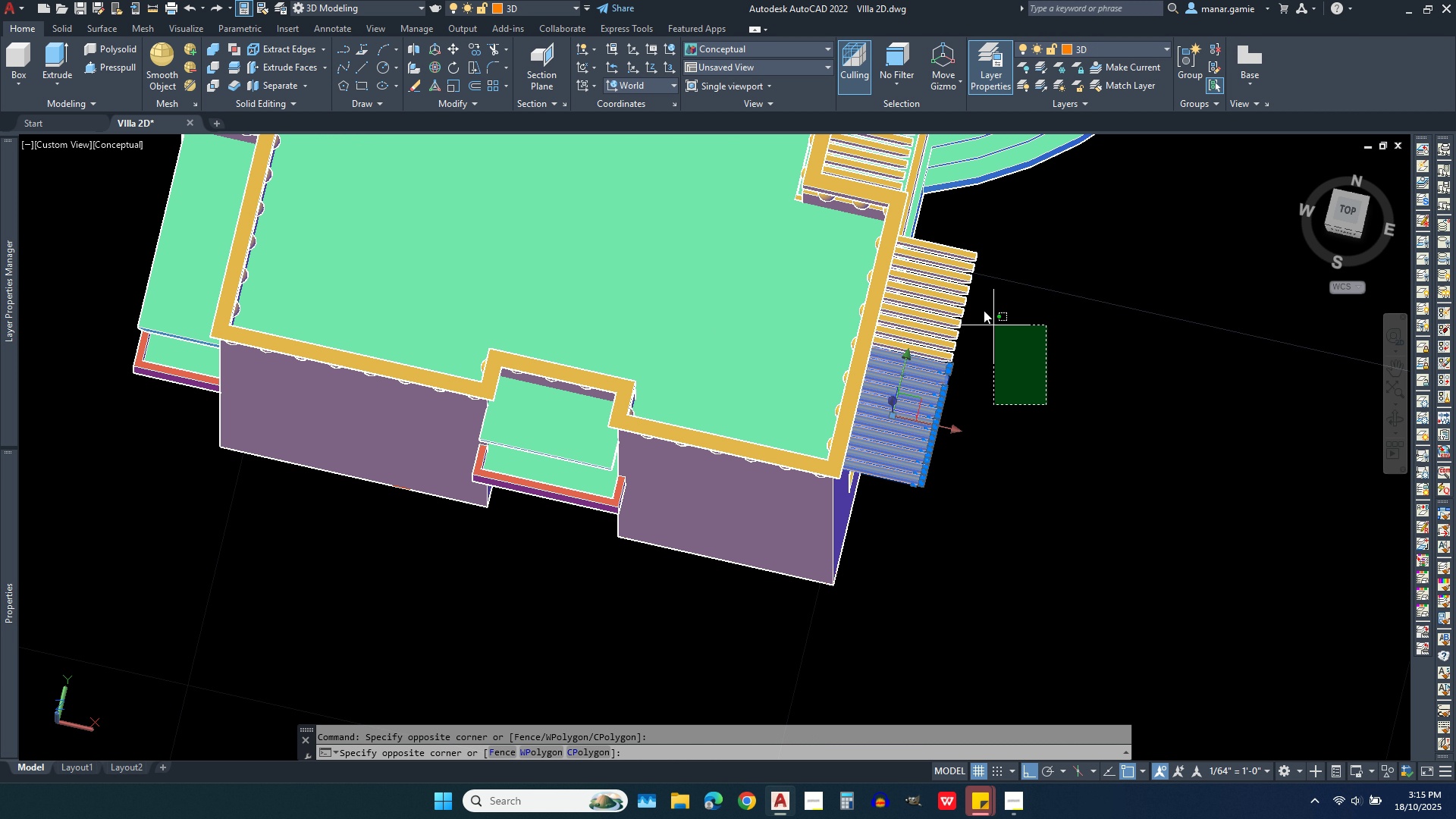 
left_click([1046, 406])
 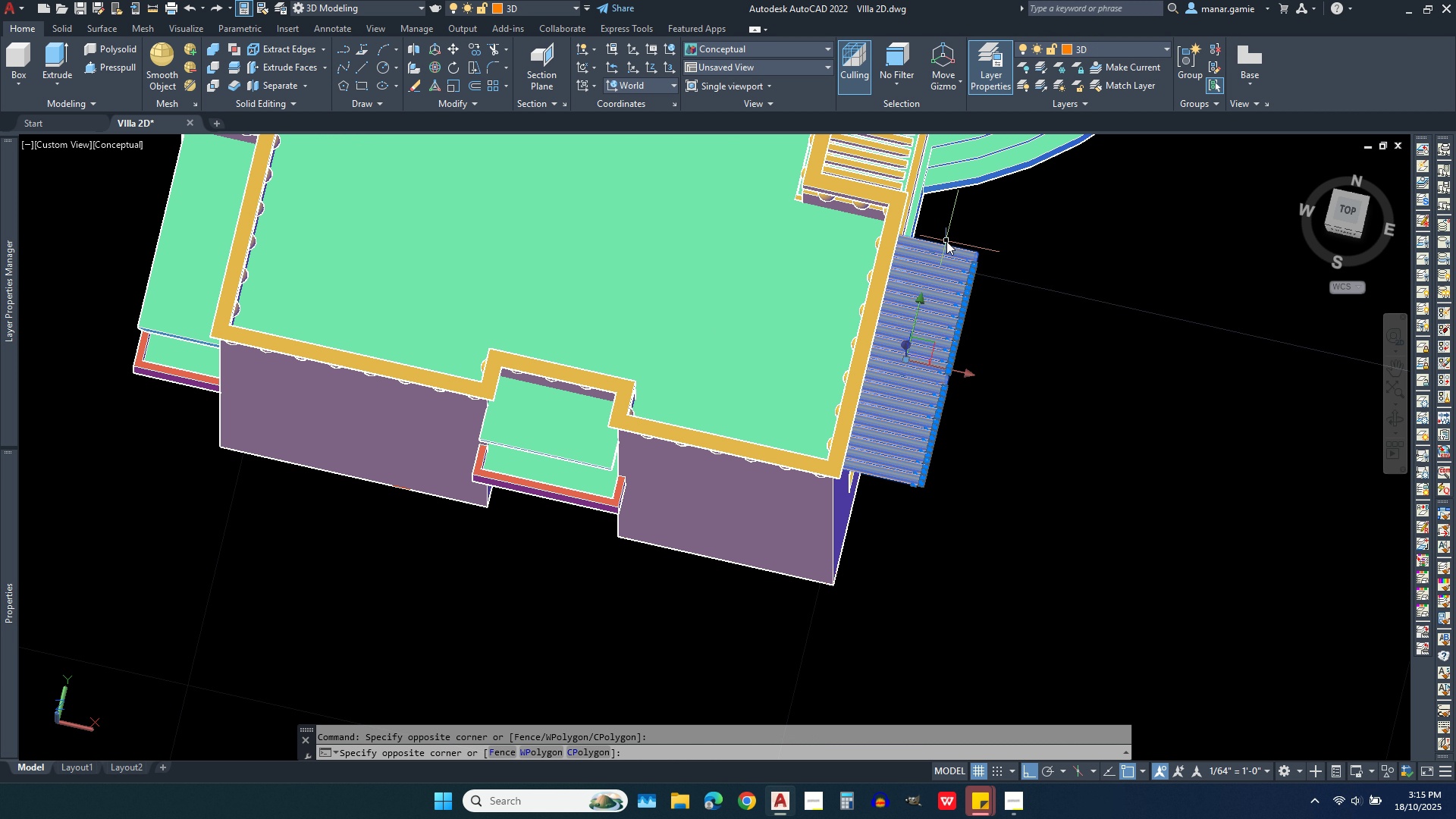 
left_click([946, 241])
 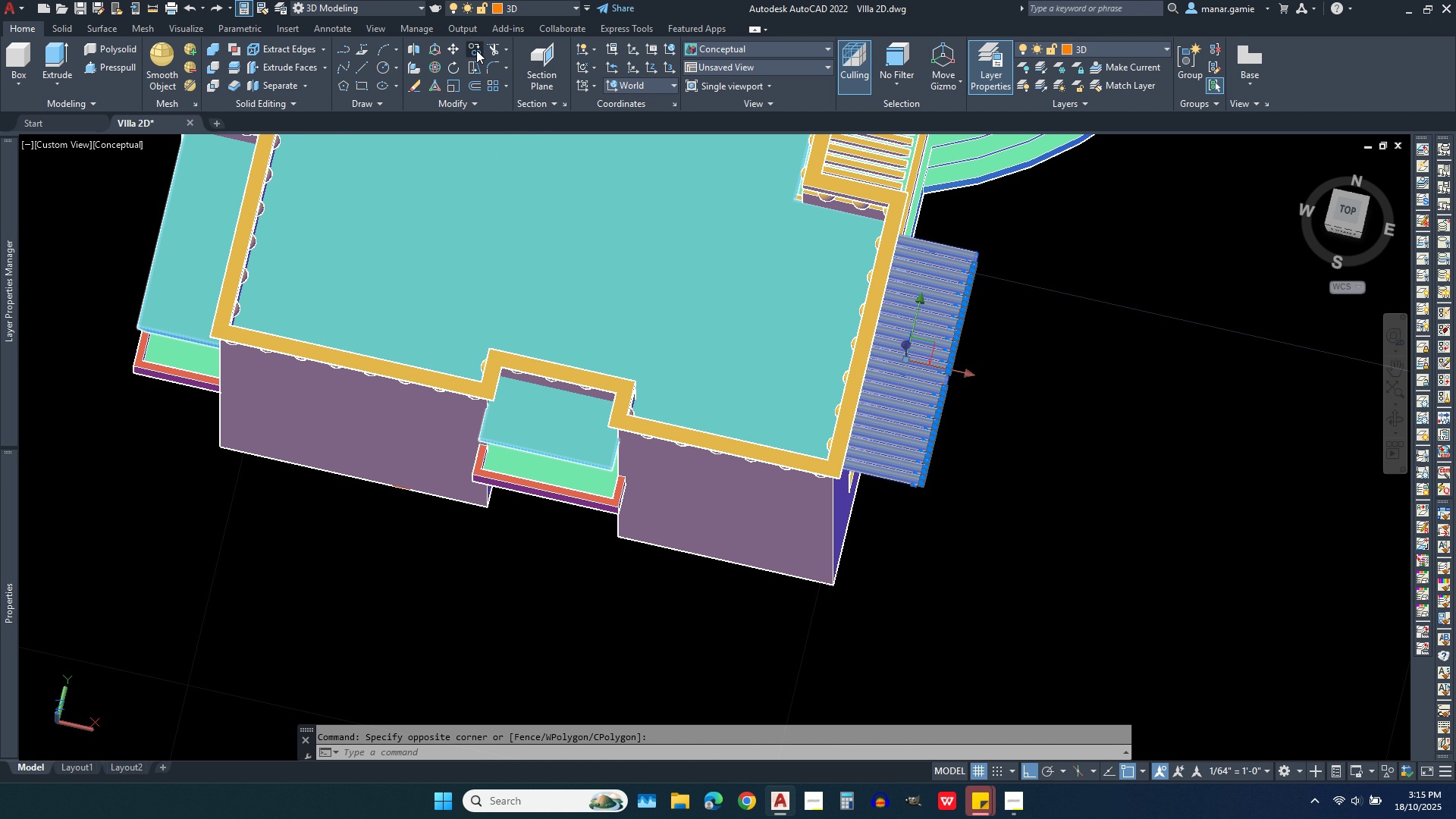 
left_click([476, 50])
 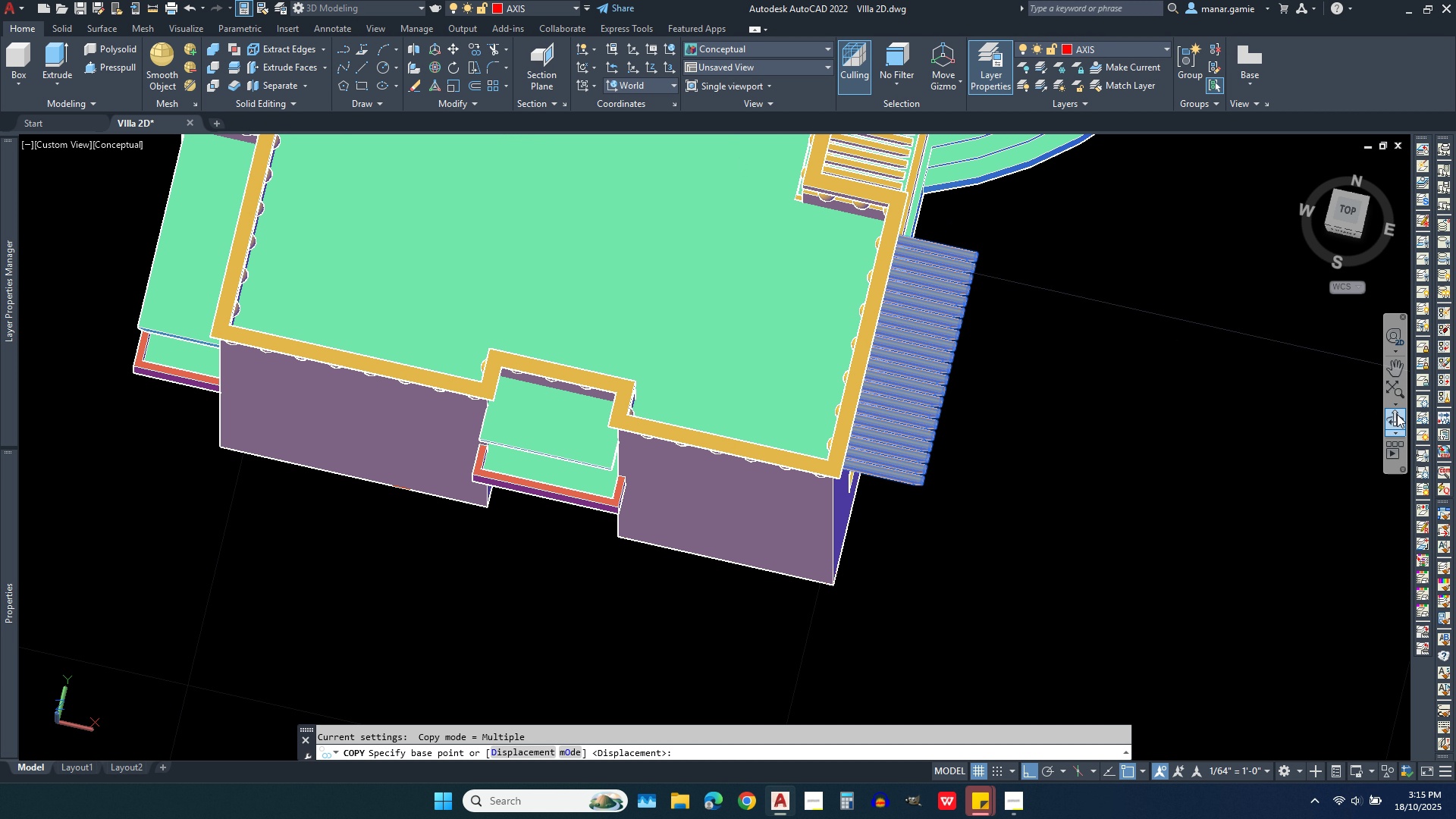 
left_click([1397, 414])
 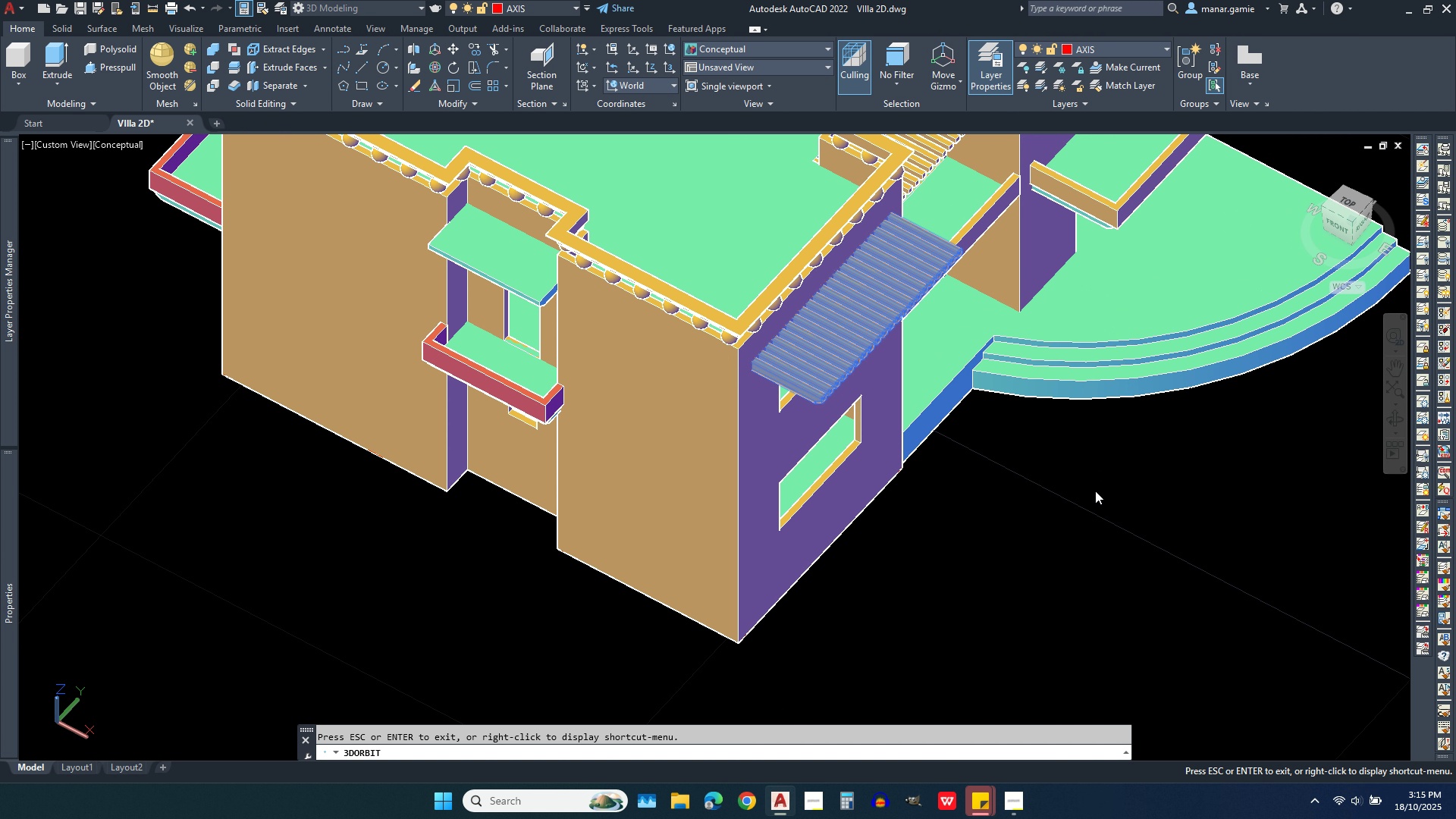 
right_click([1095, 491])
 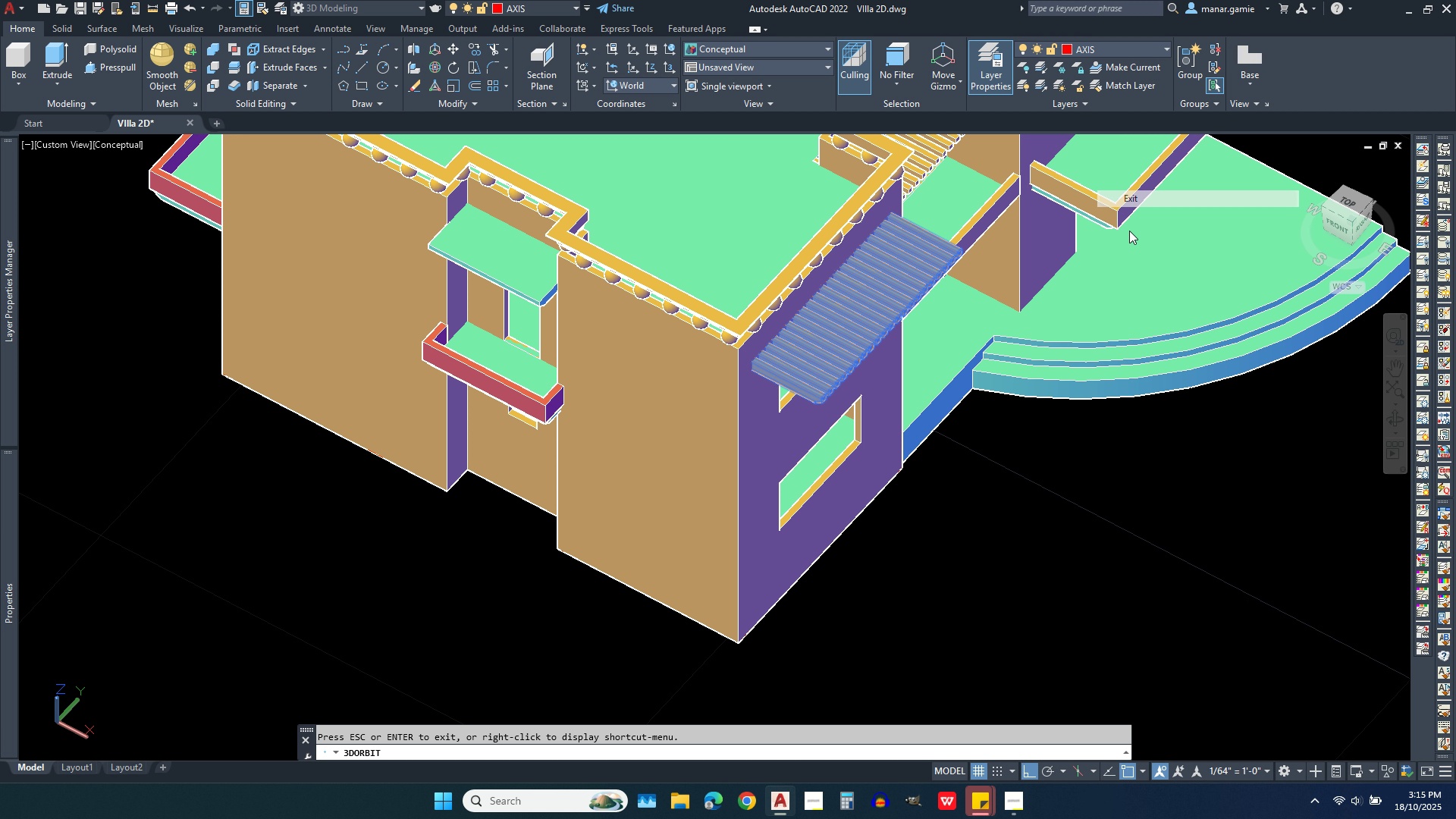 
left_click([1132, 202])
 